 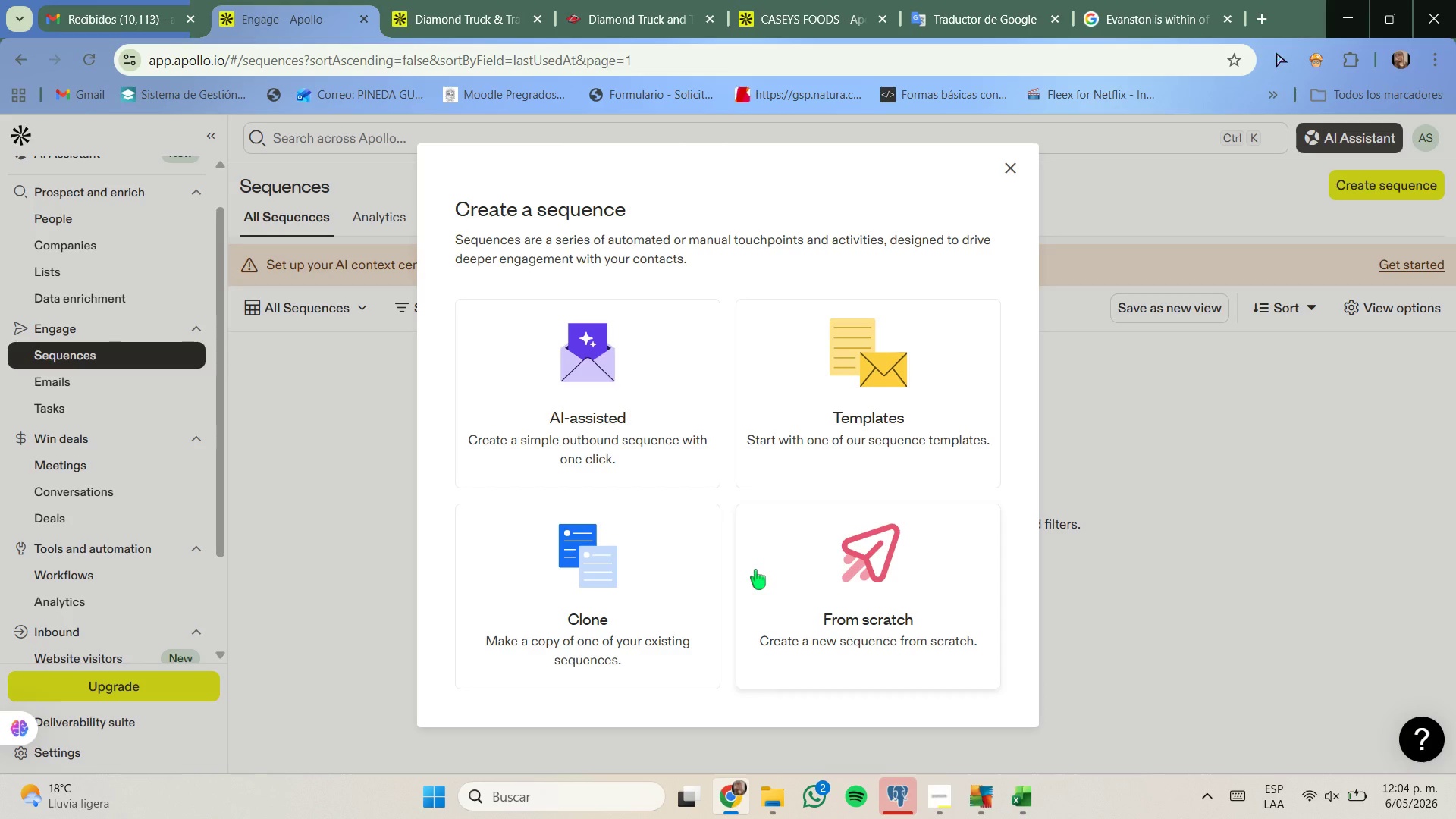 
left_click([888, 623])
 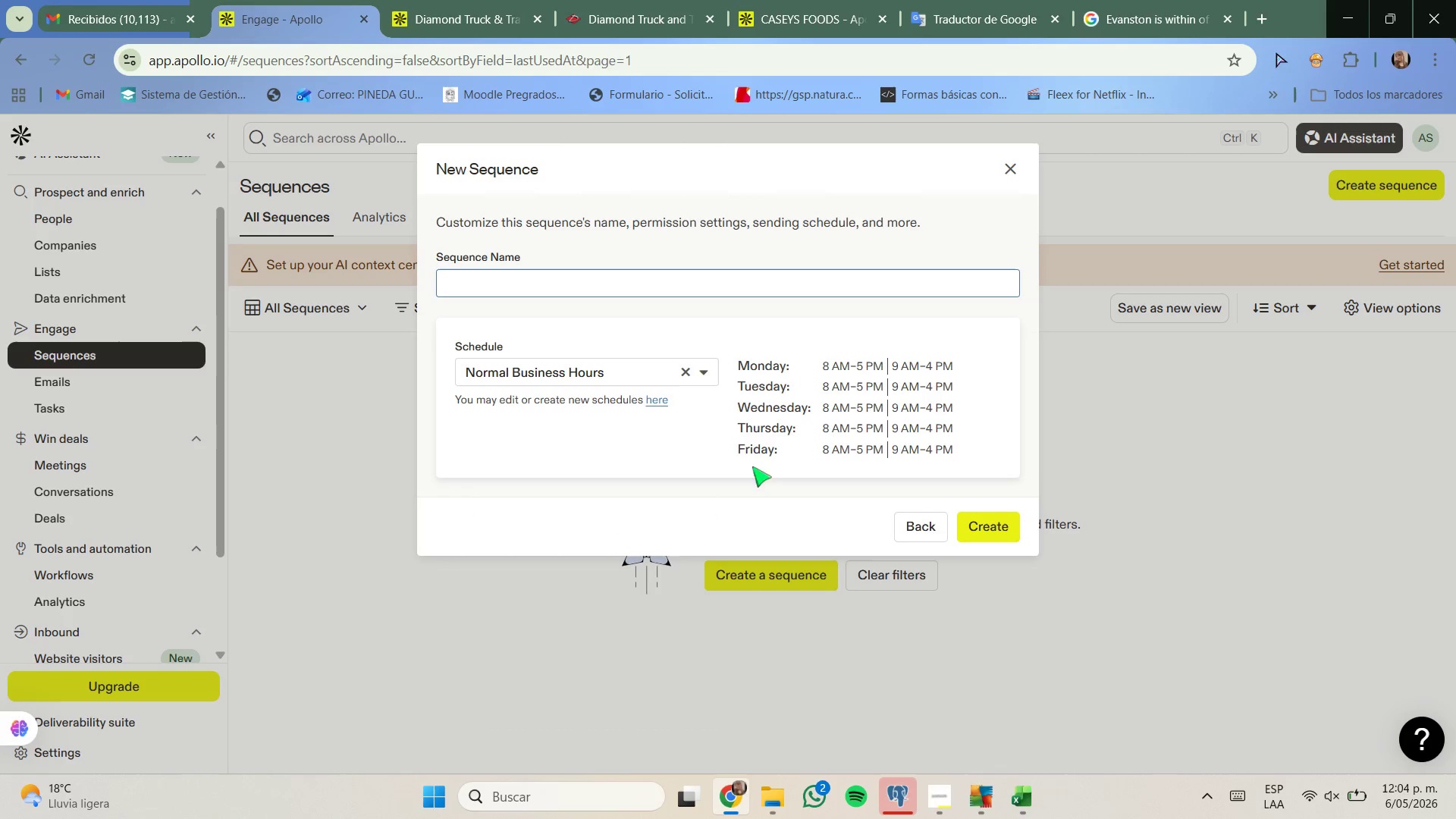 
key(Control+ControlLeft)
 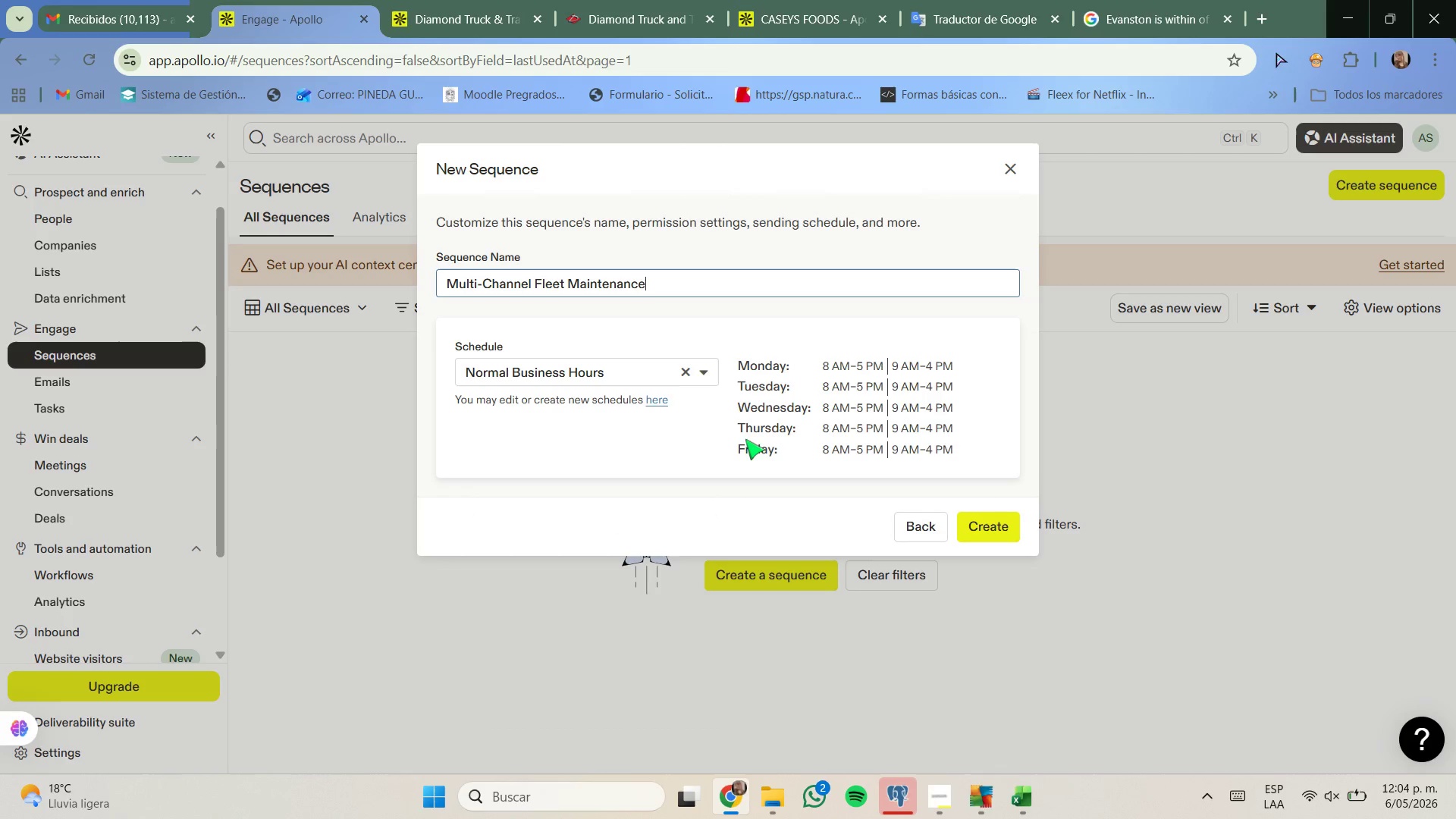 
key(Control+V)
 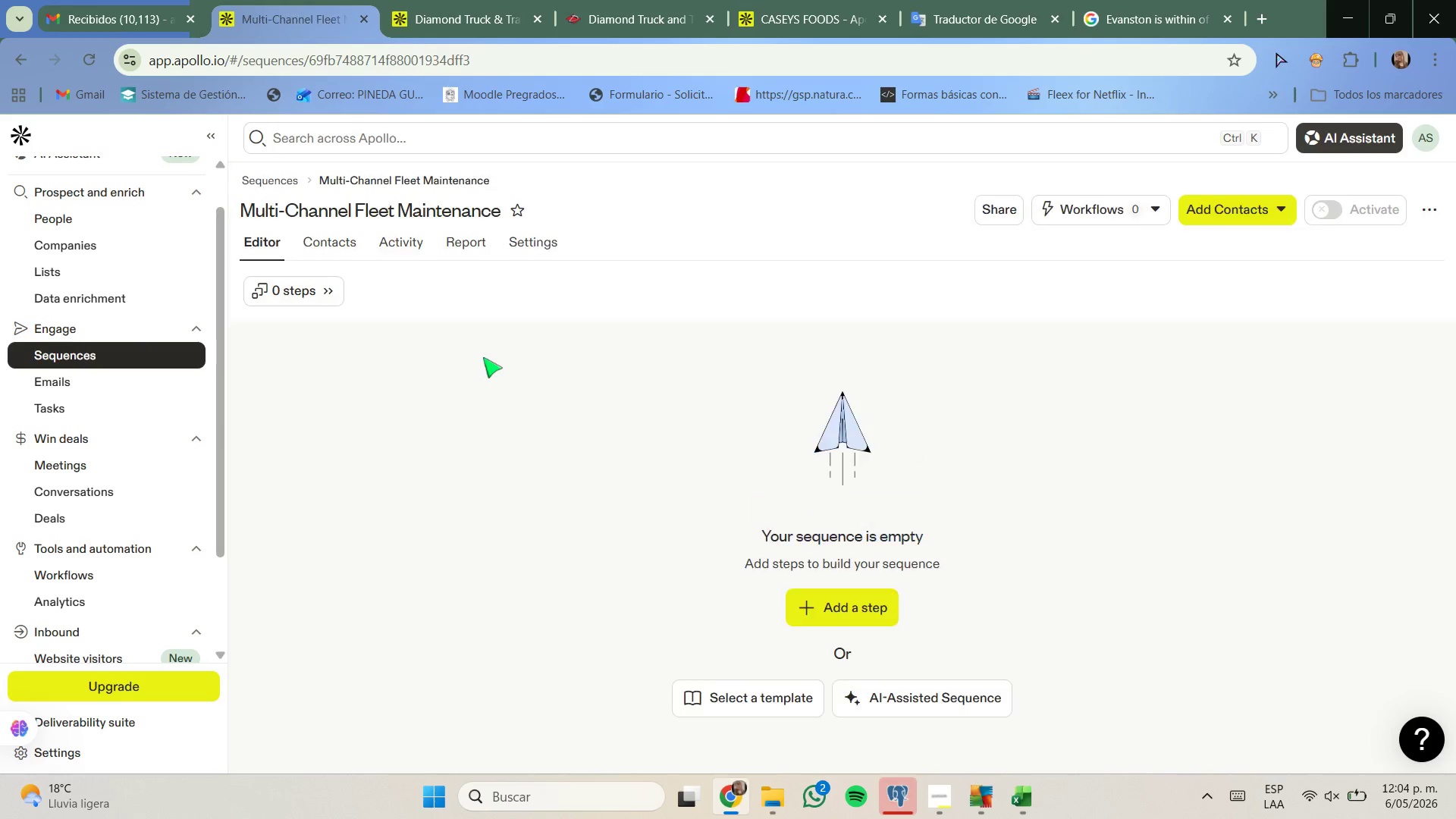 
left_click([923, 0])
 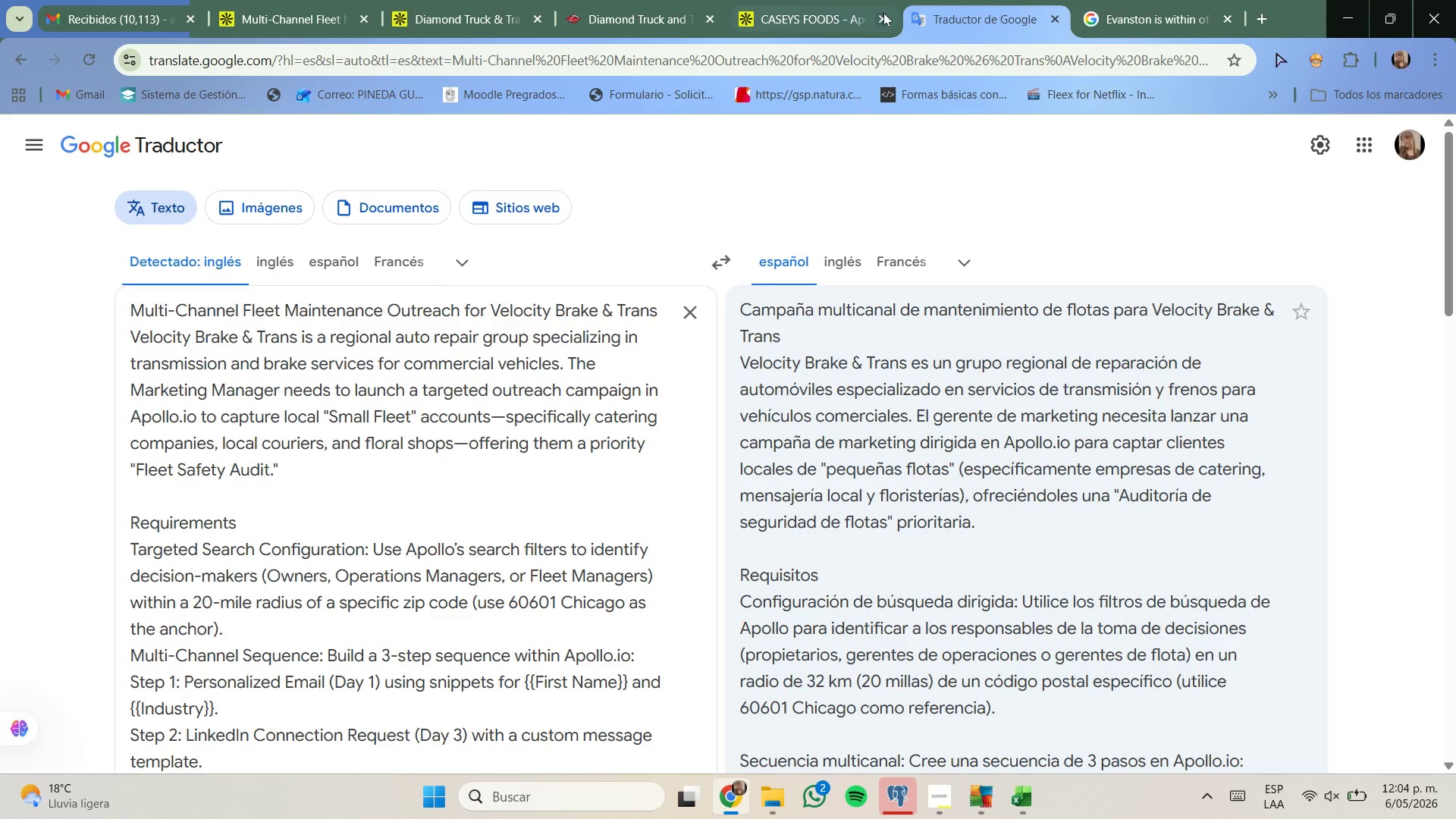 
left_click([883, 13])
 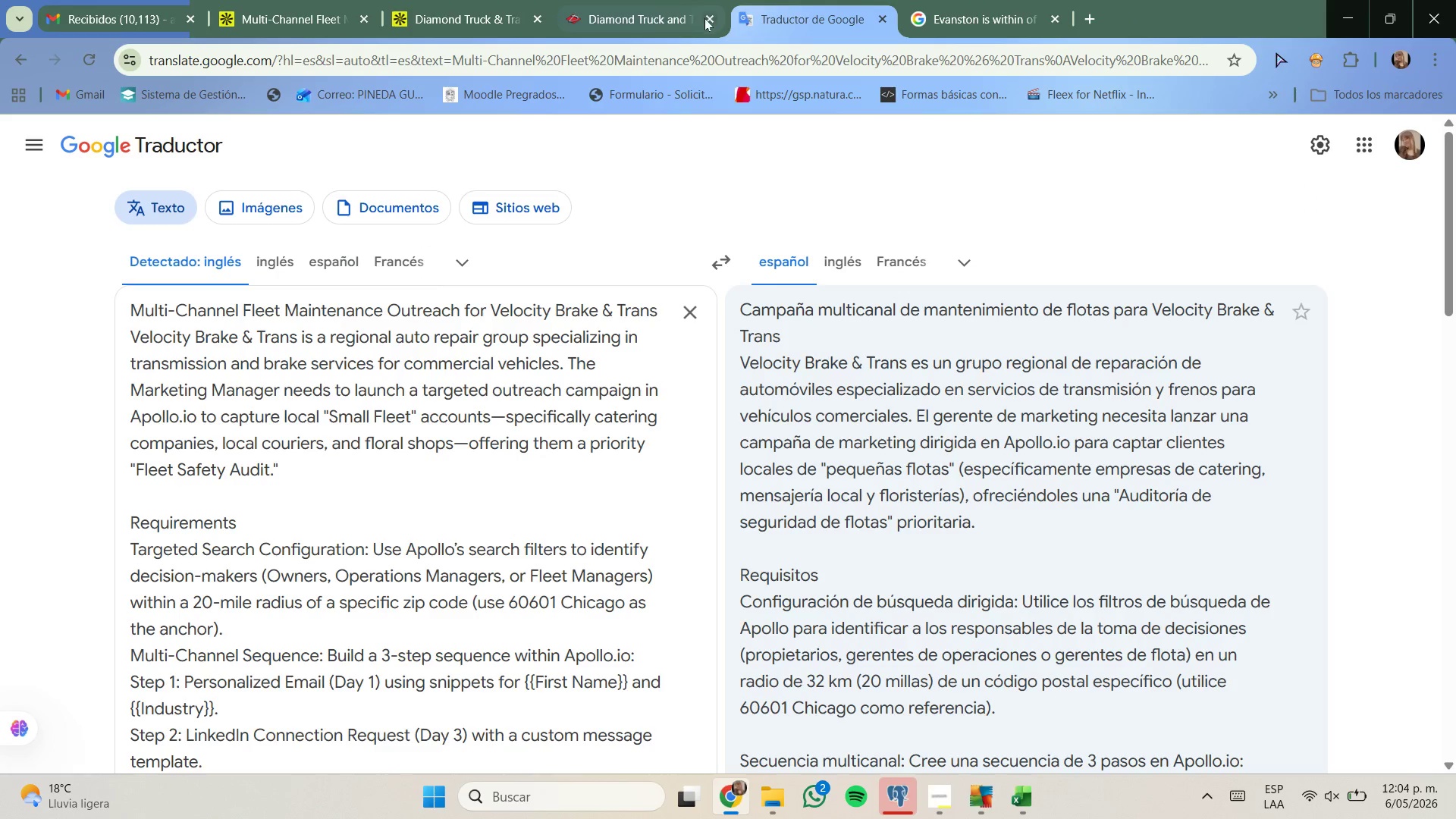 
left_click([708, 17])
 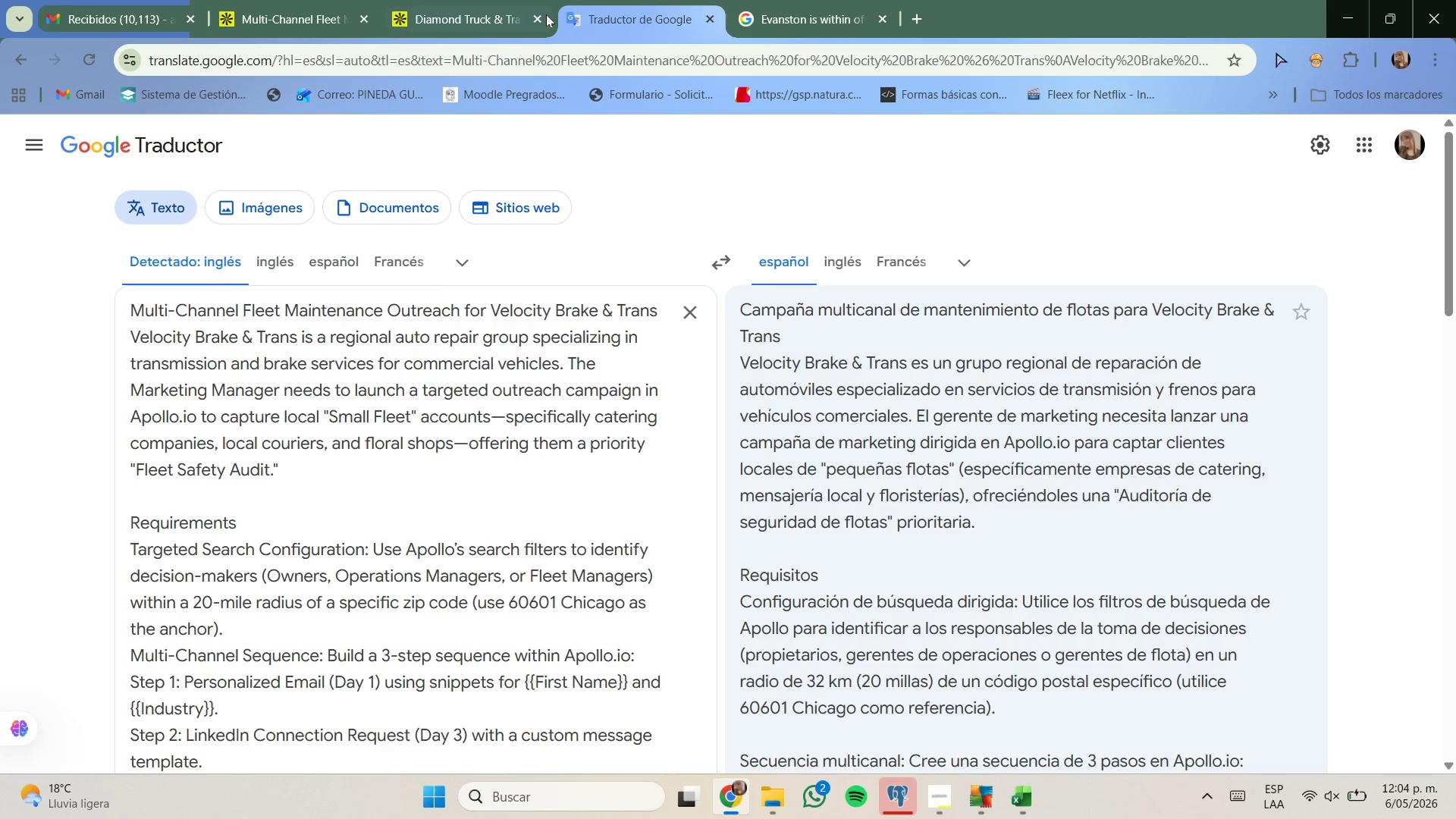 
left_click([542, 14])
 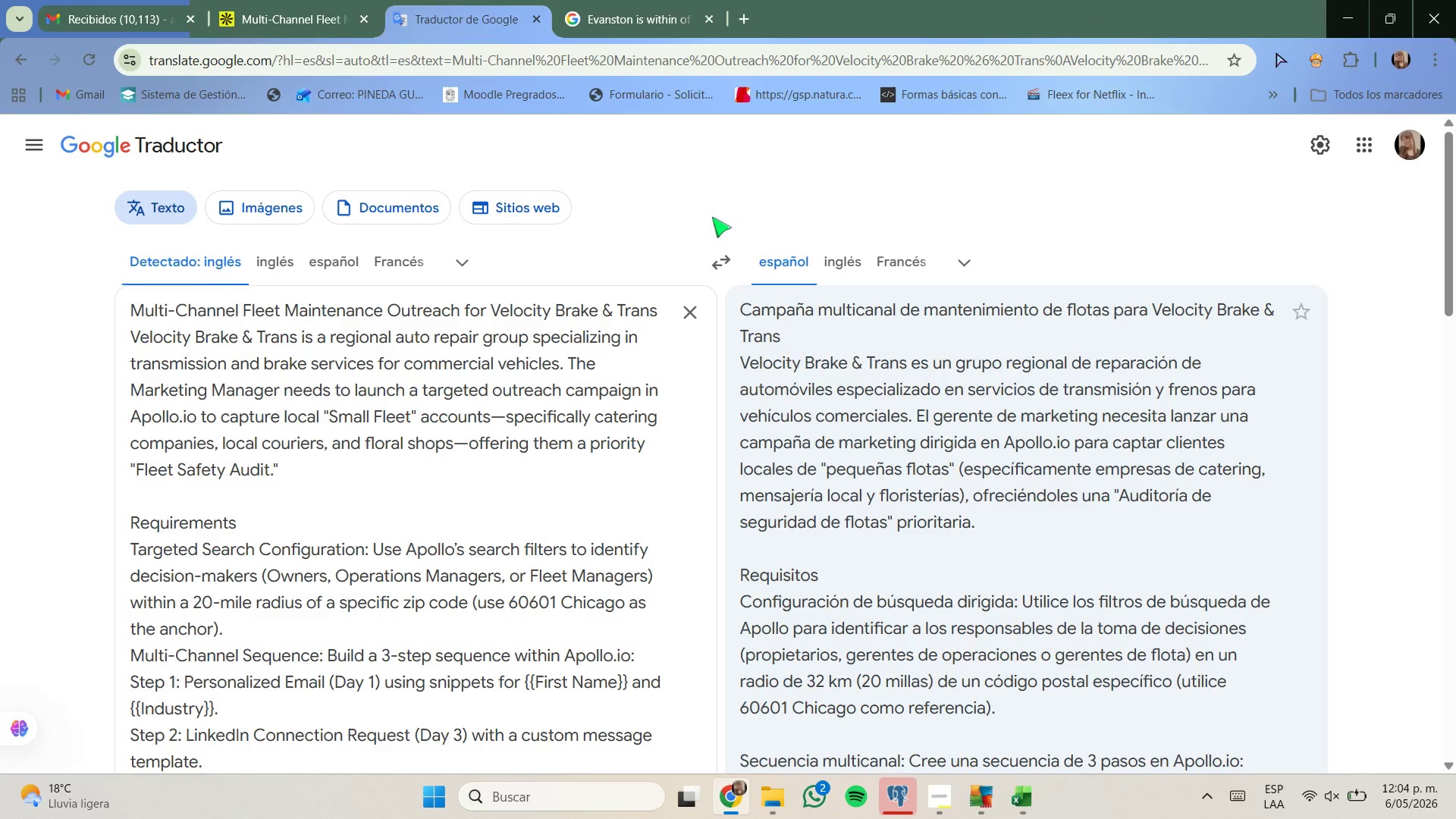 
scroll: coordinate [792, 288], scroll_direction: down, amount: 2.0
 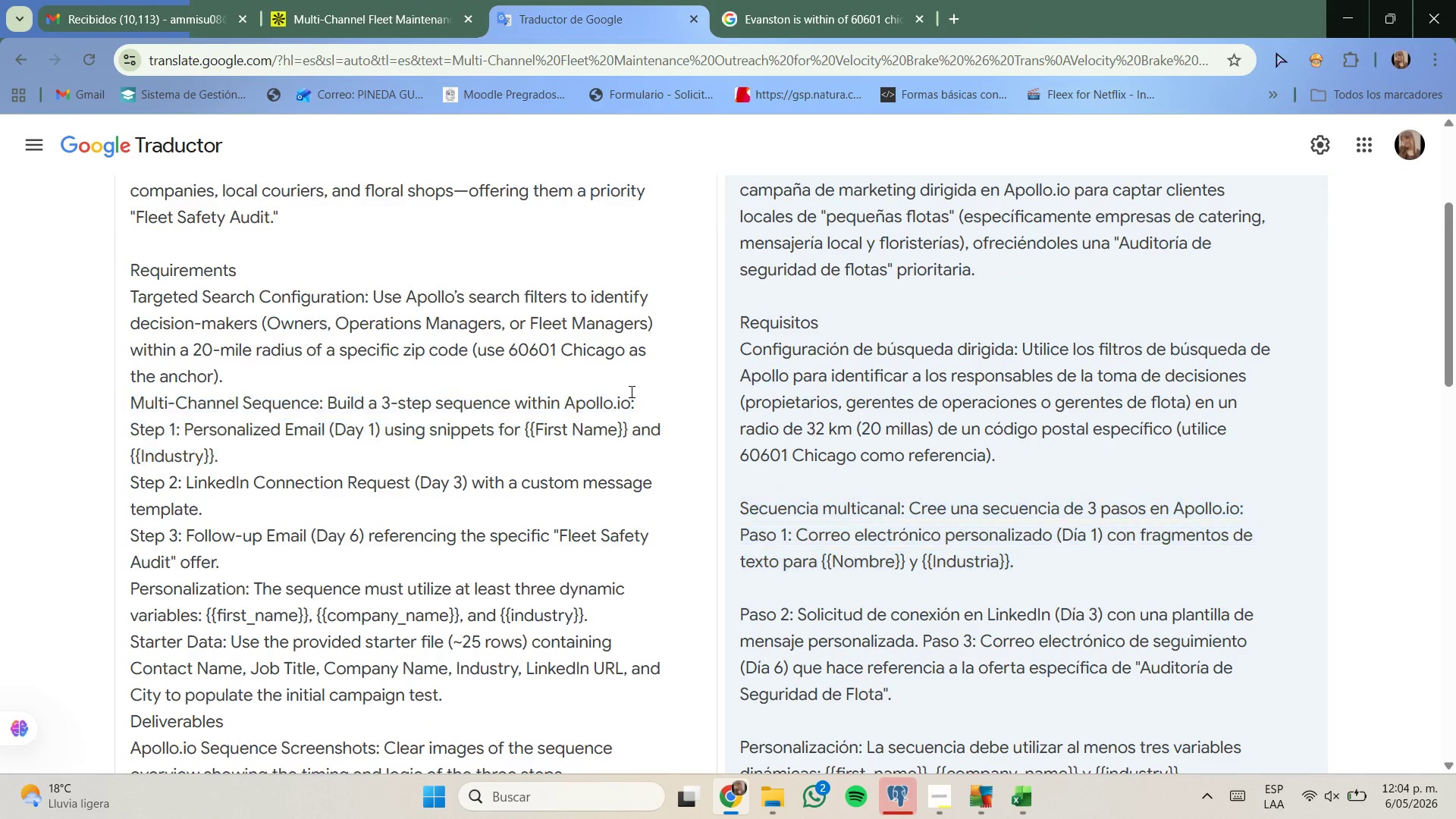 
left_click([371, 1])
 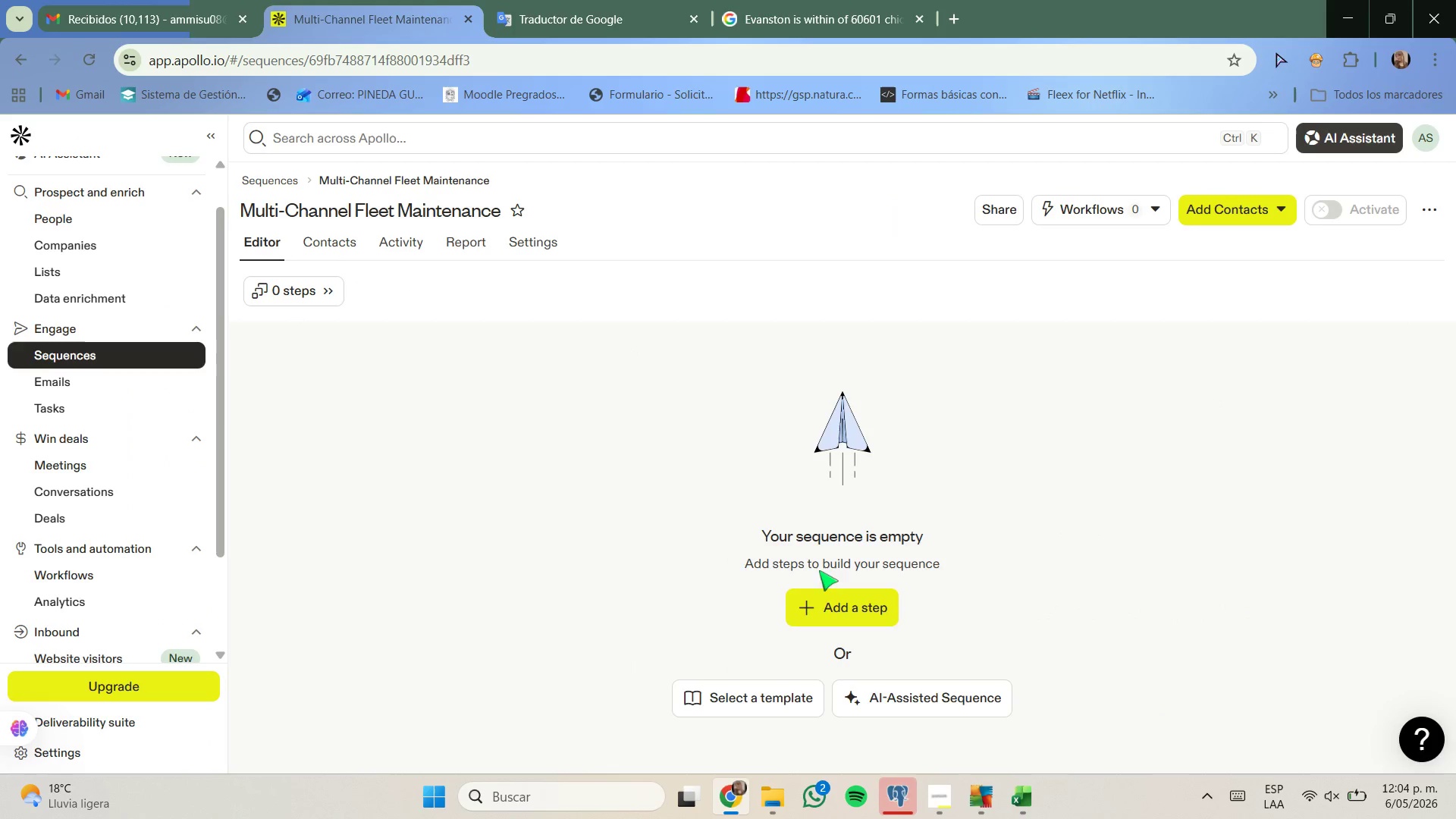 
left_click([825, 604])
 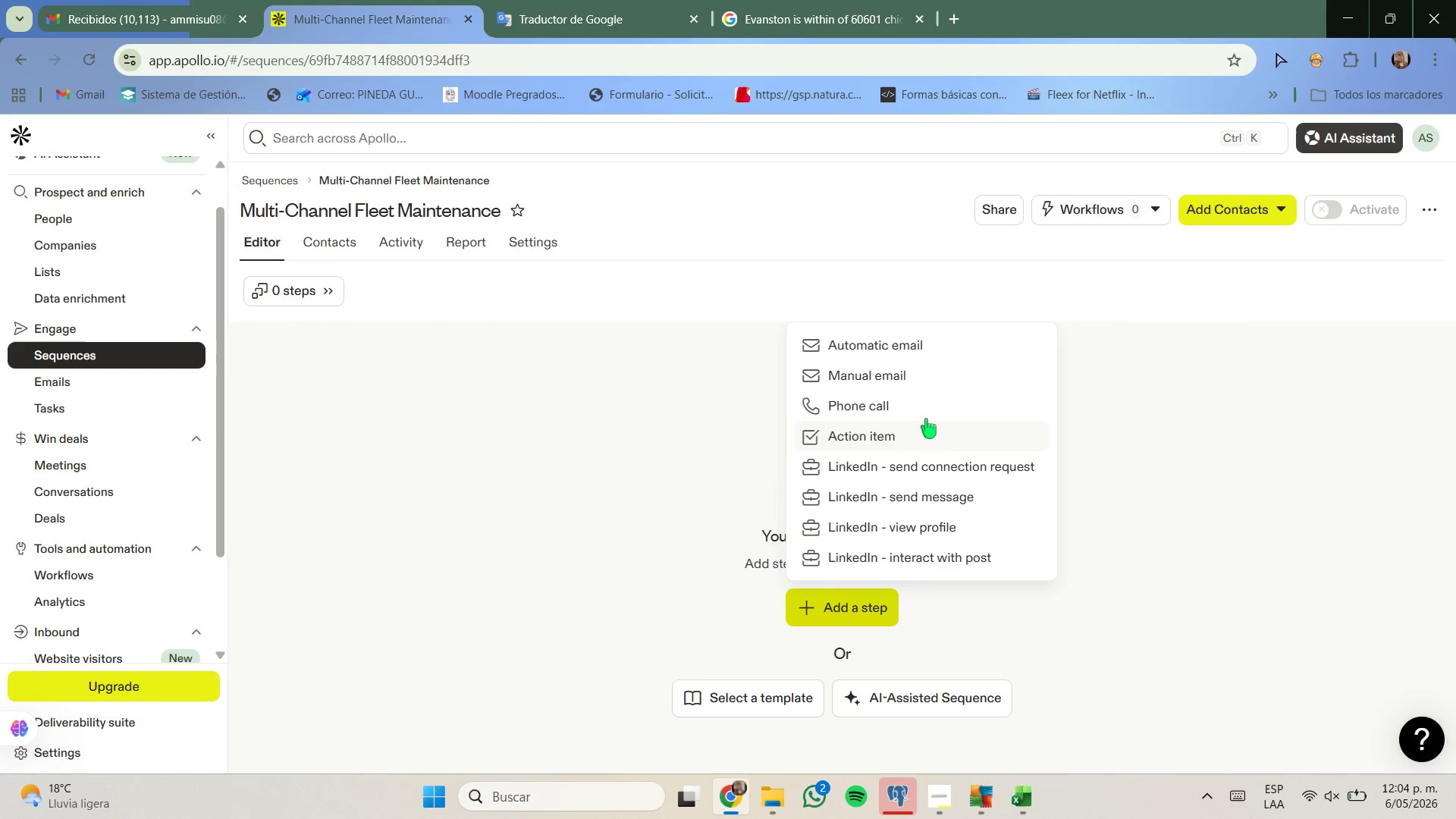 
left_click([916, 381])
 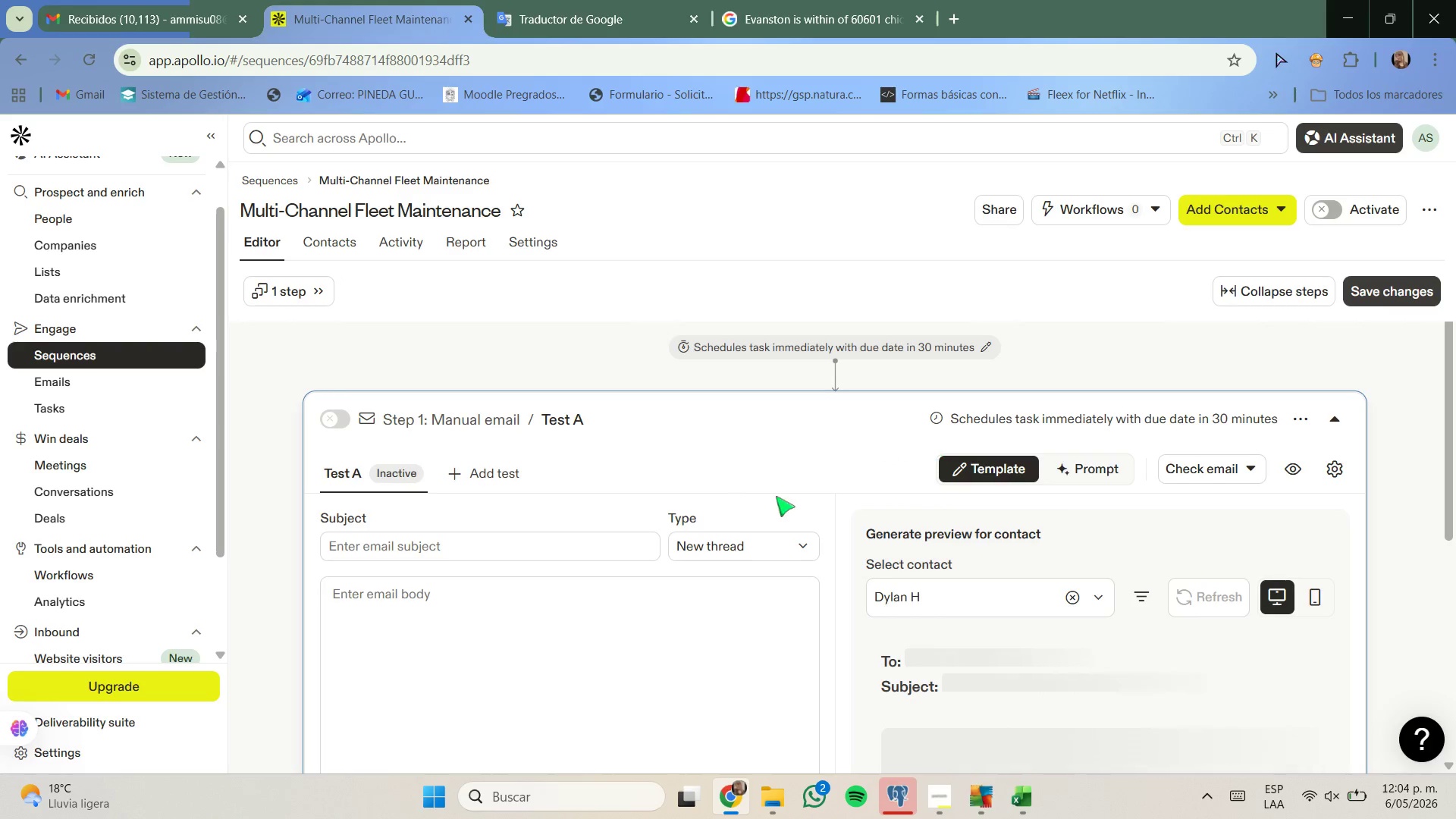 
left_click([620, 544])
 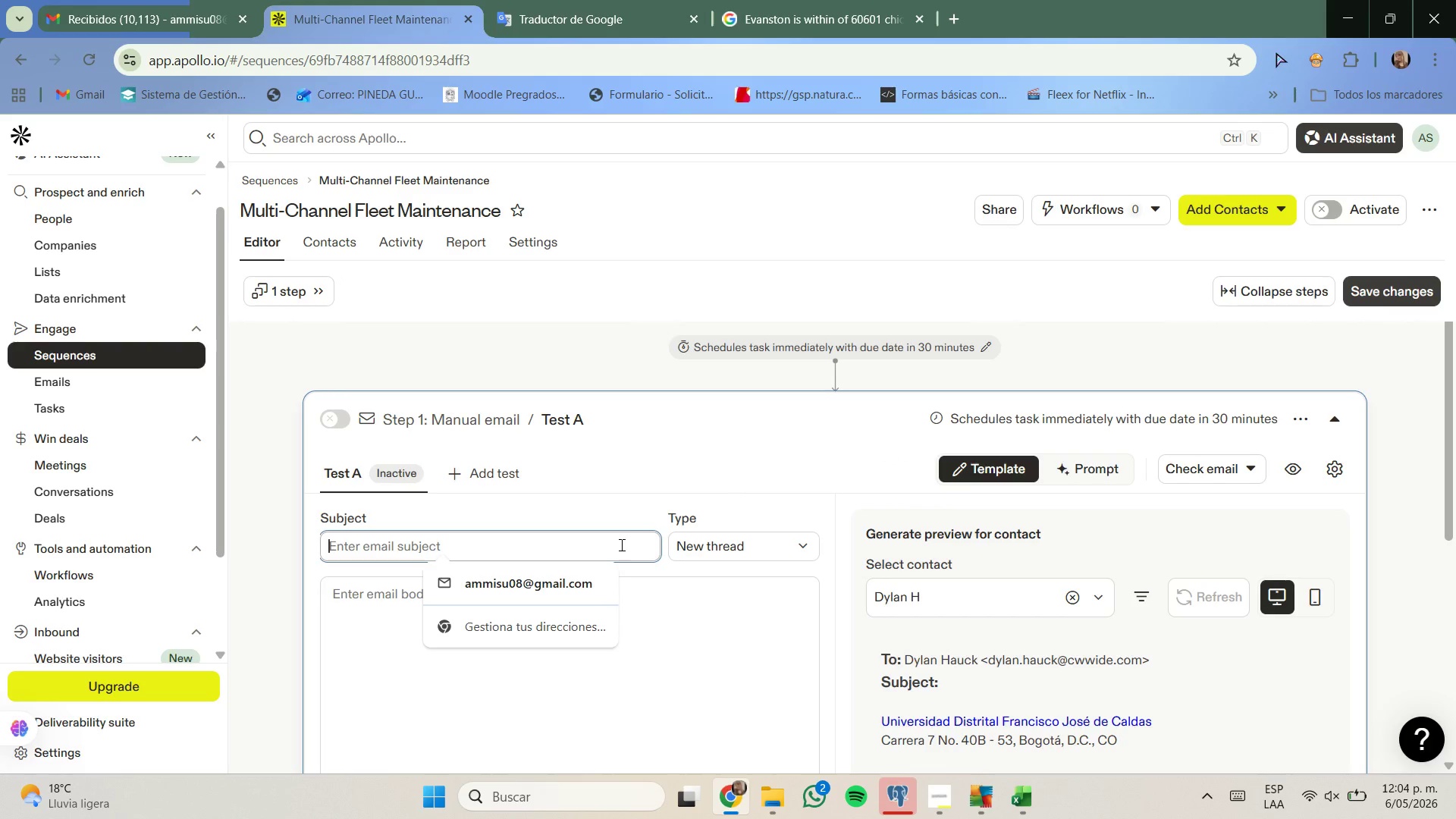 
type(Quick que)
 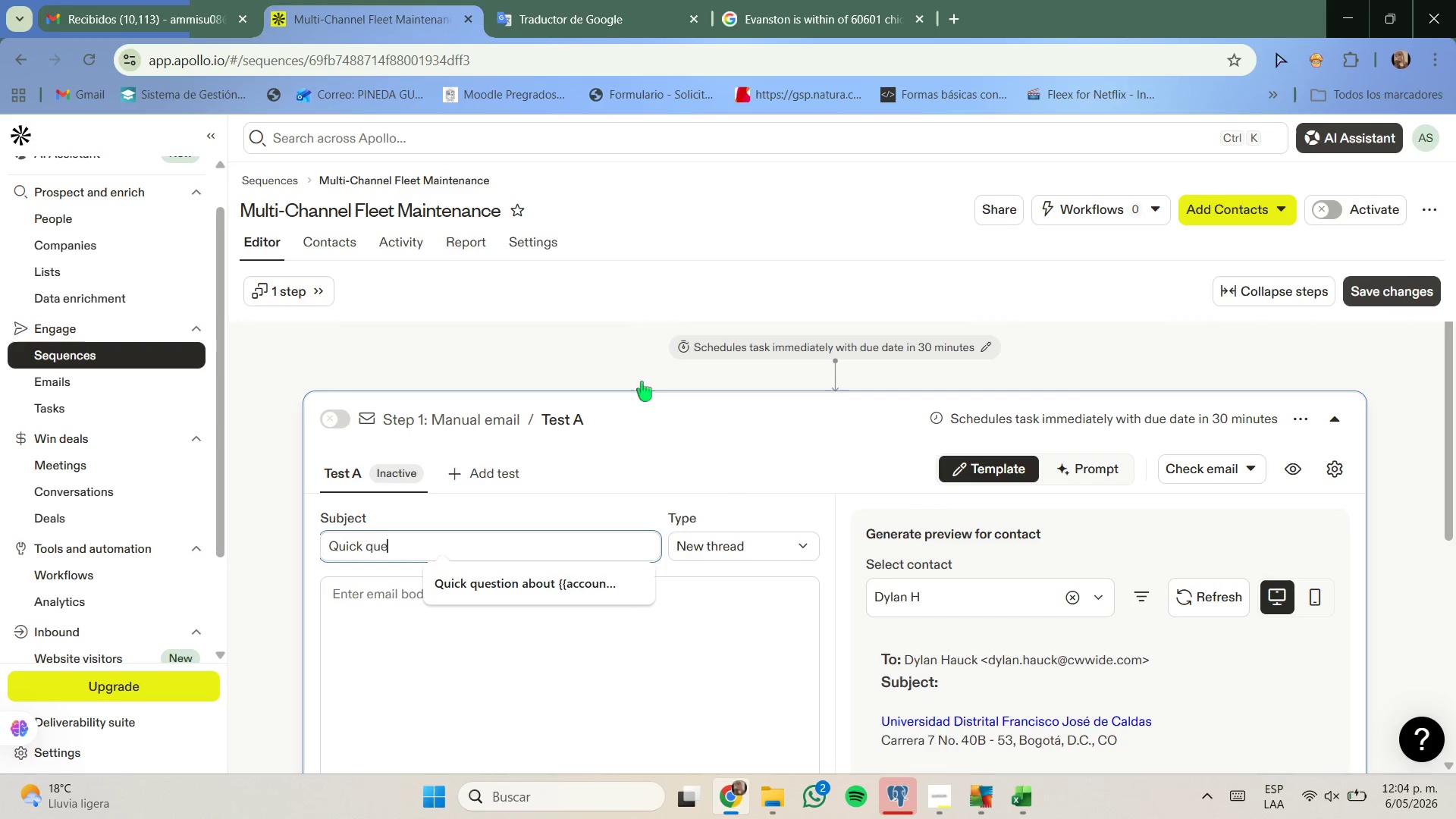 
type(stion about '')
 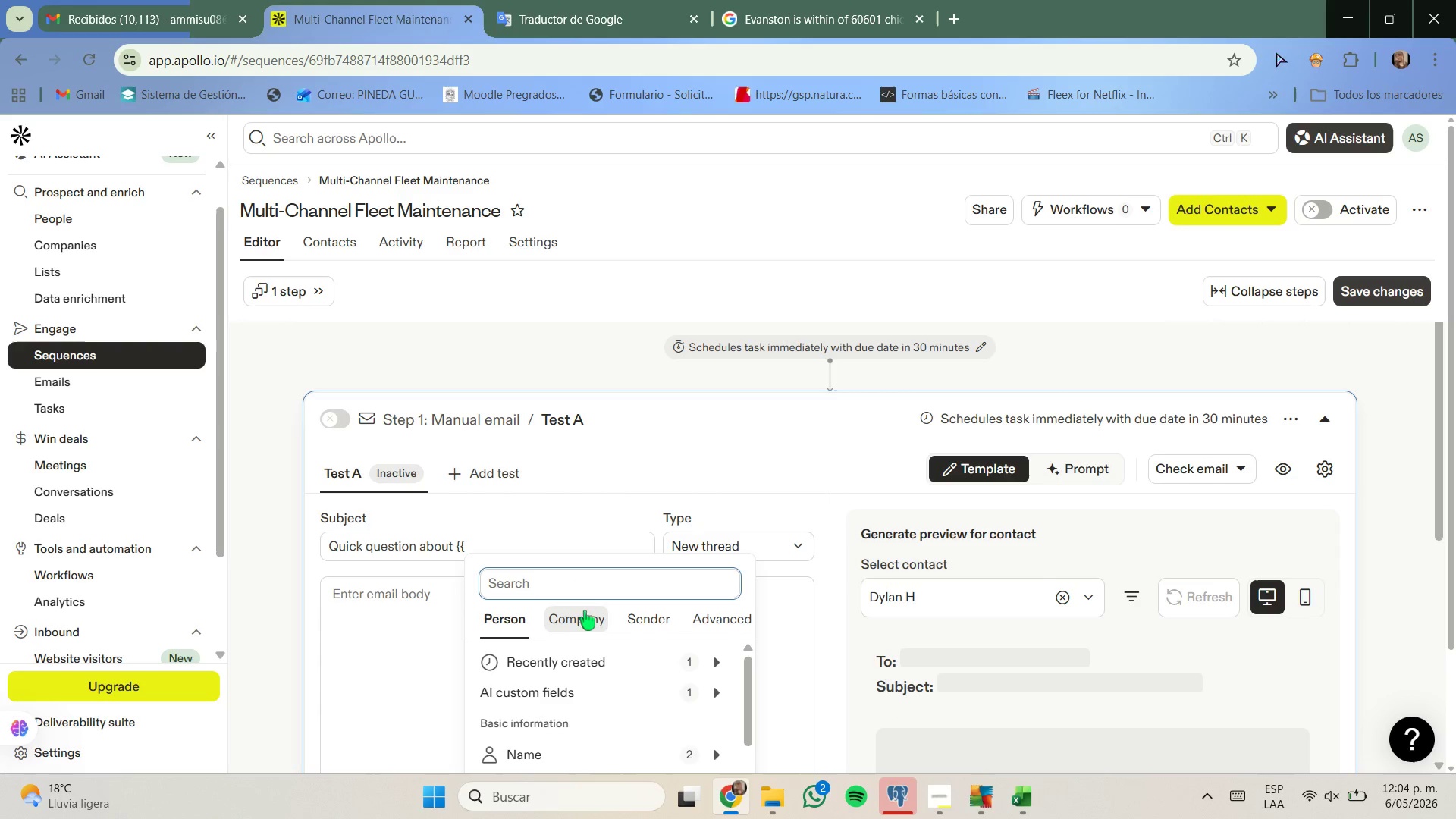 
scroll: coordinate [610, 692], scroll_direction: down, amount: 4.0
 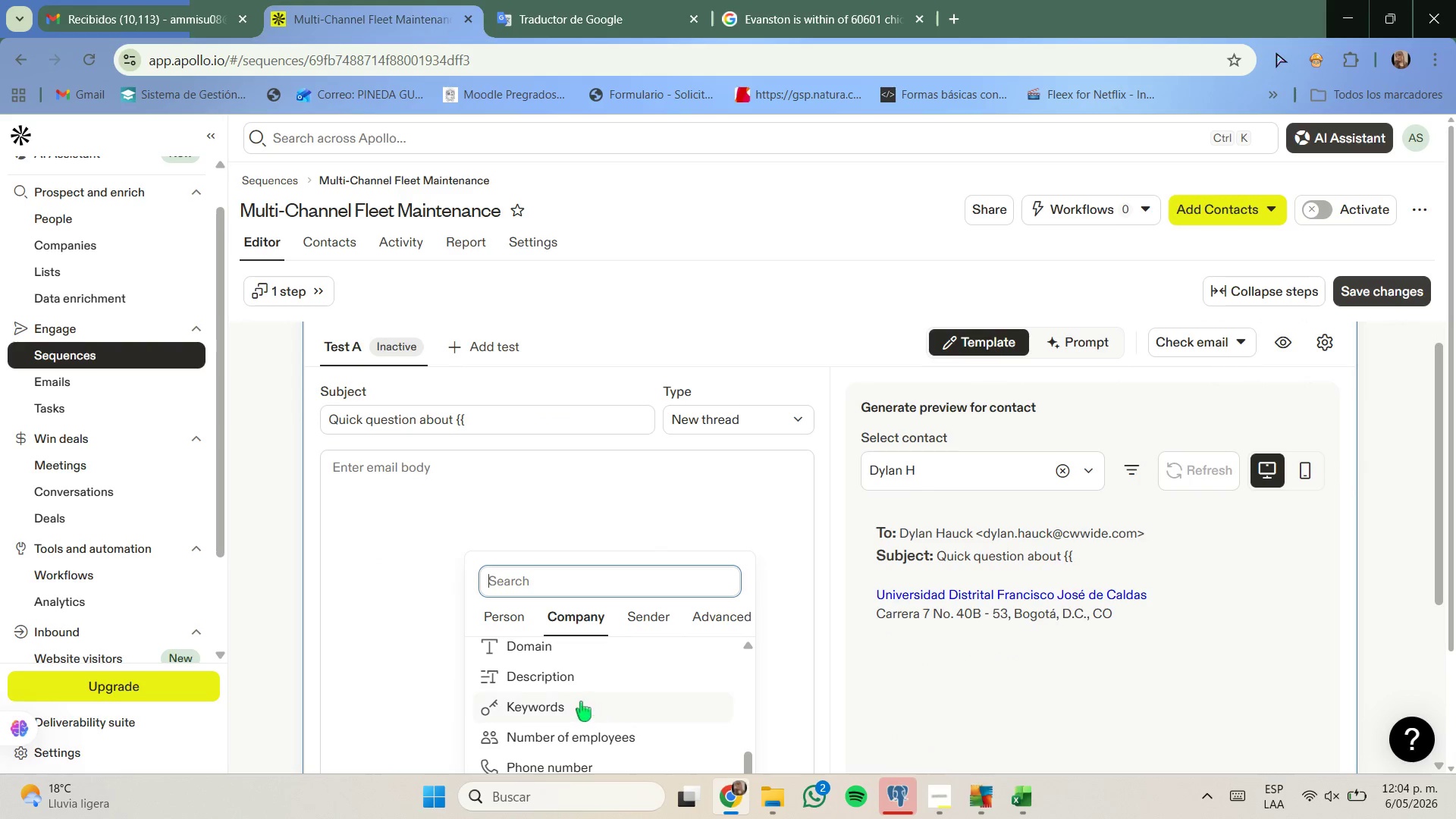 
scroll: coordinate [581, 701], scroll_direction: up, amount: 1.0
 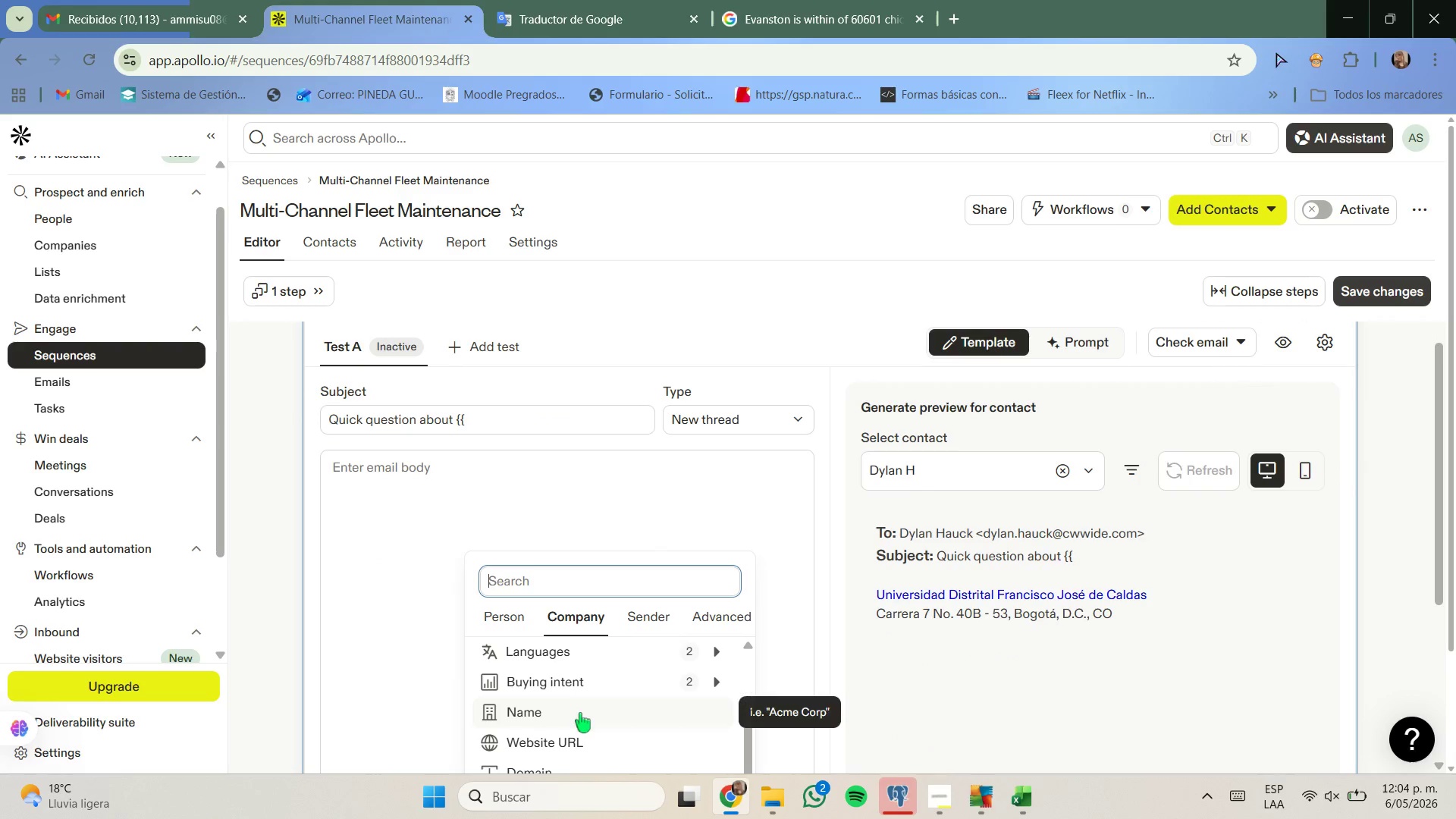 
left_click([580, 713])
 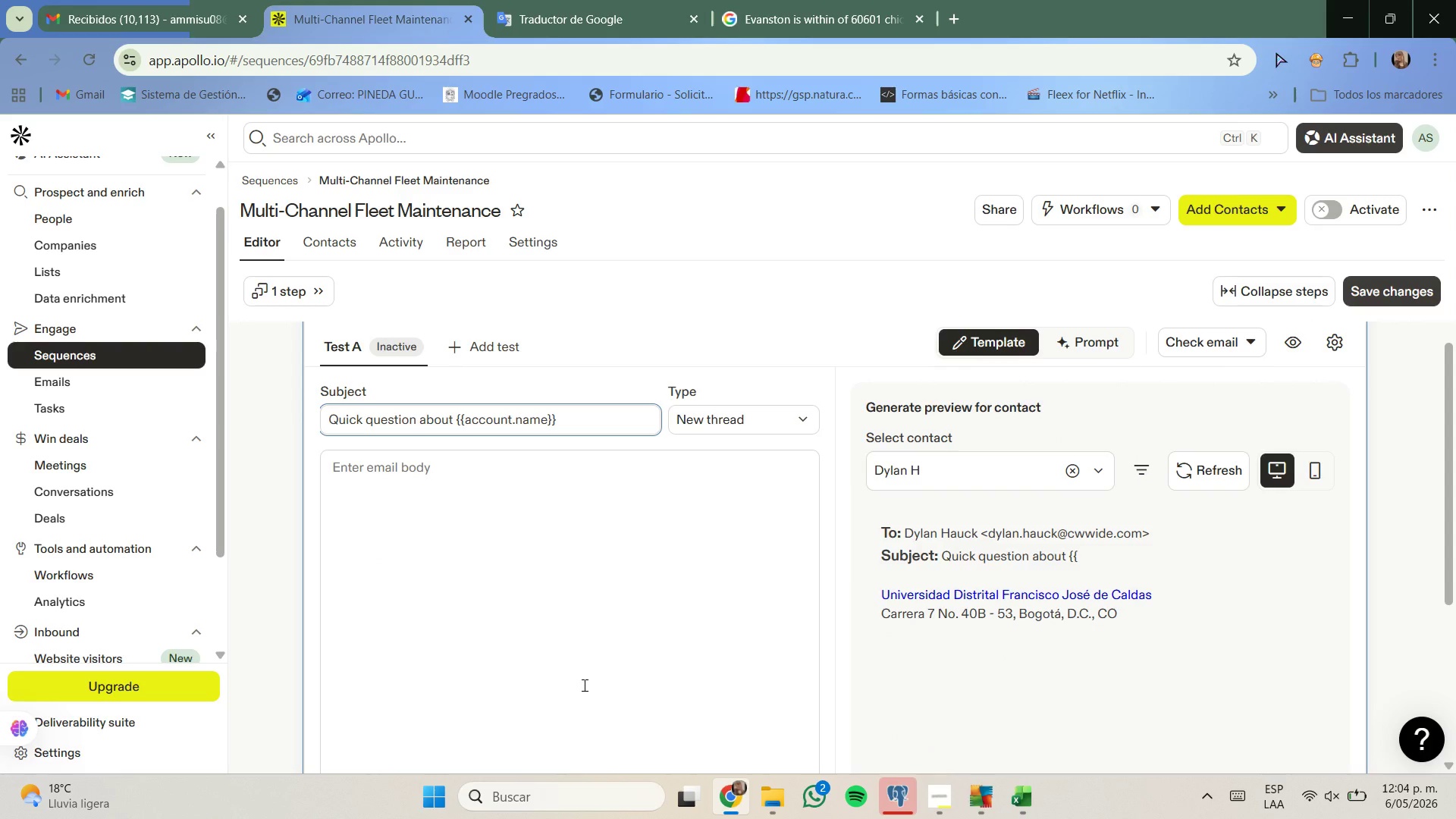 
type([s fleet)
 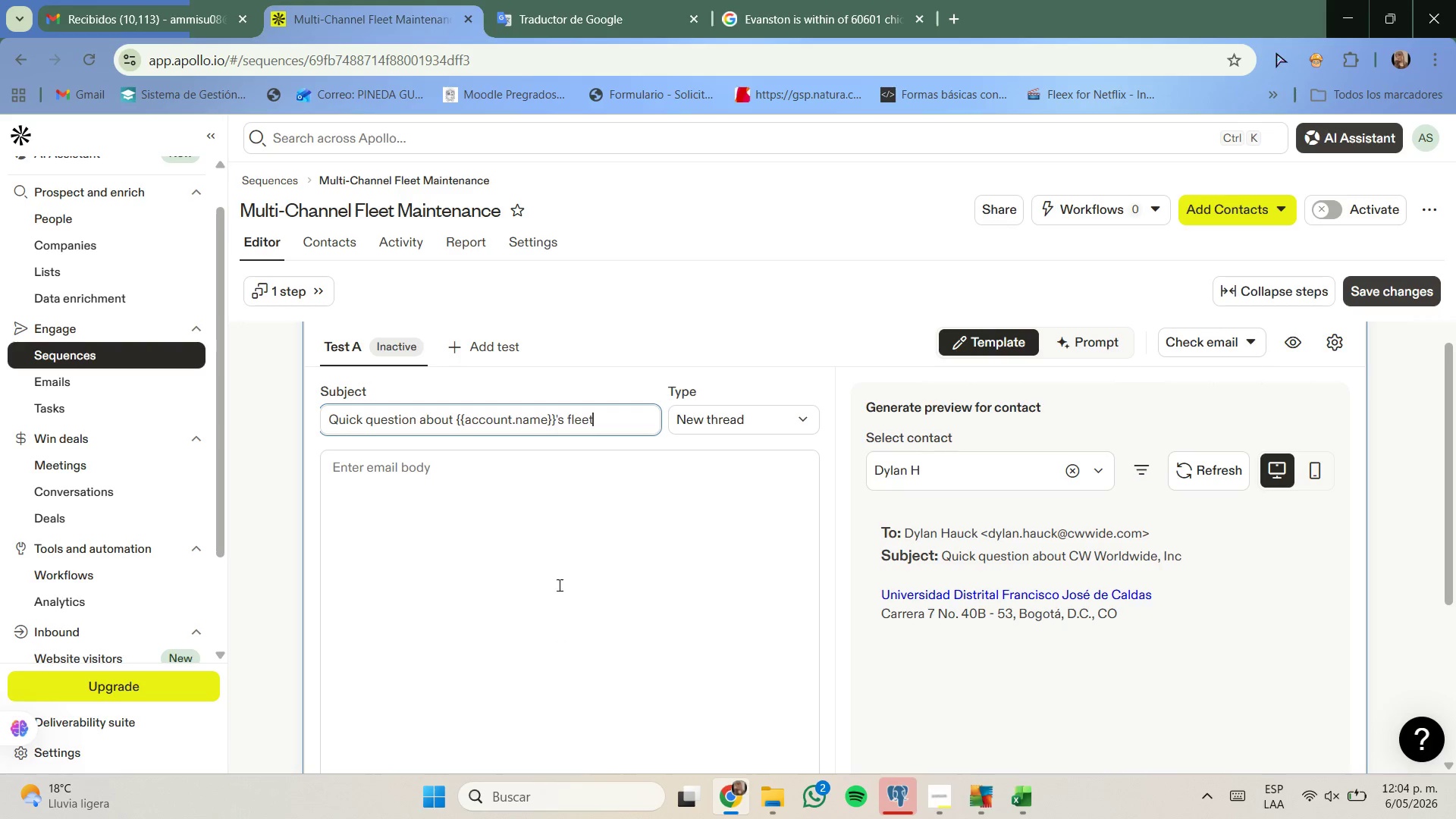 
left_click([590, 492])
 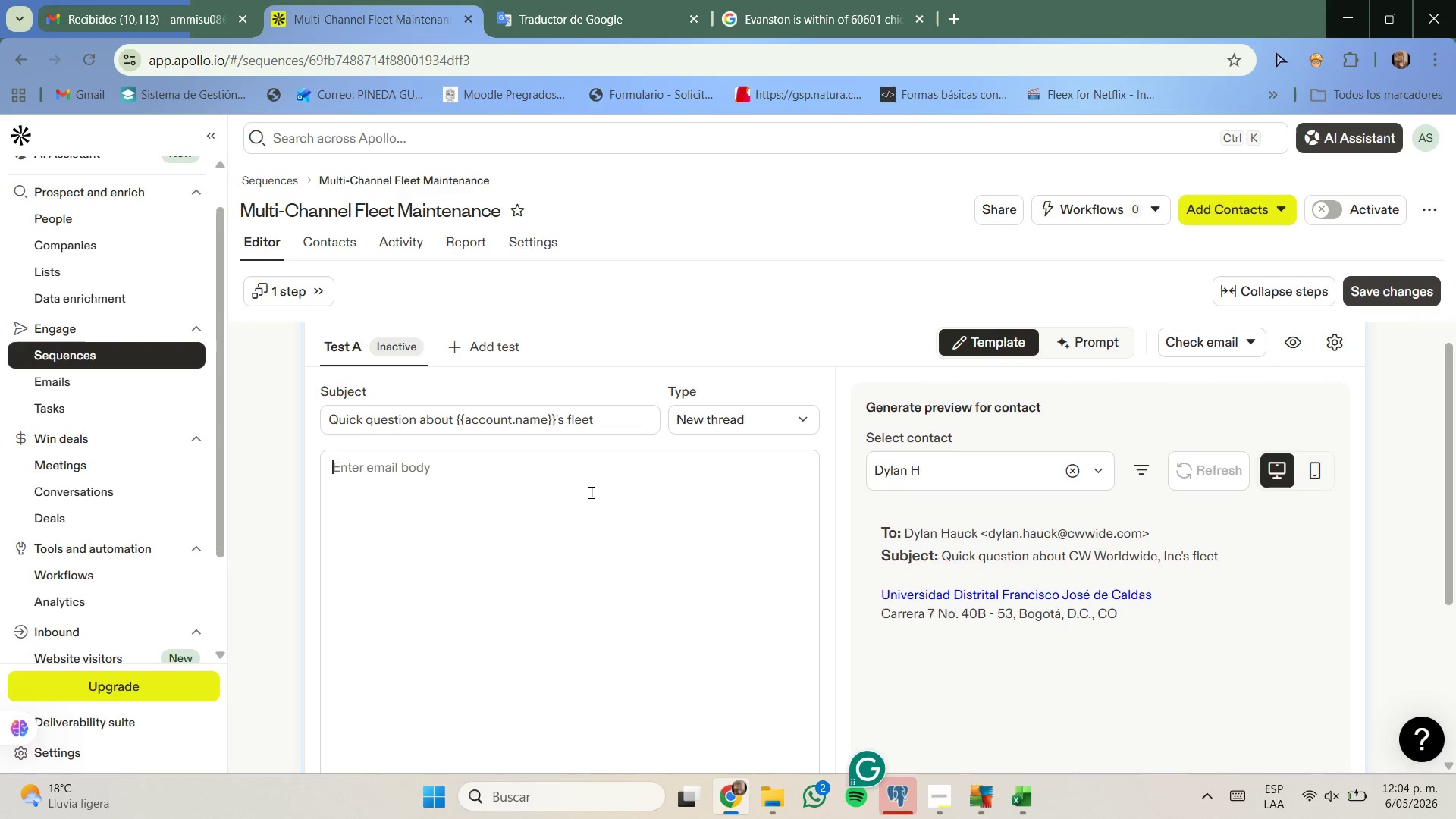 
left_click([588, 491])
 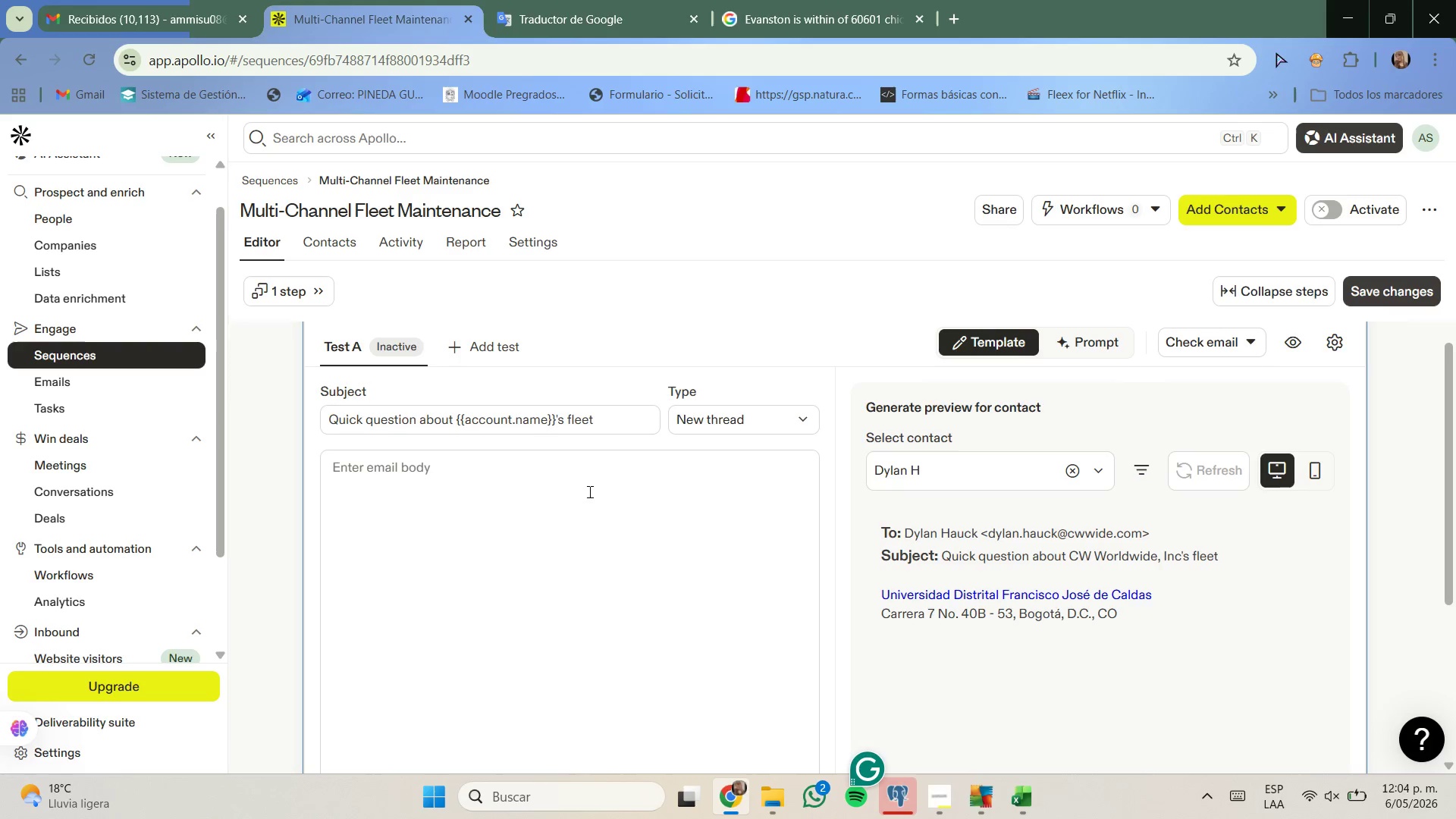 
type(Hi ''first)
 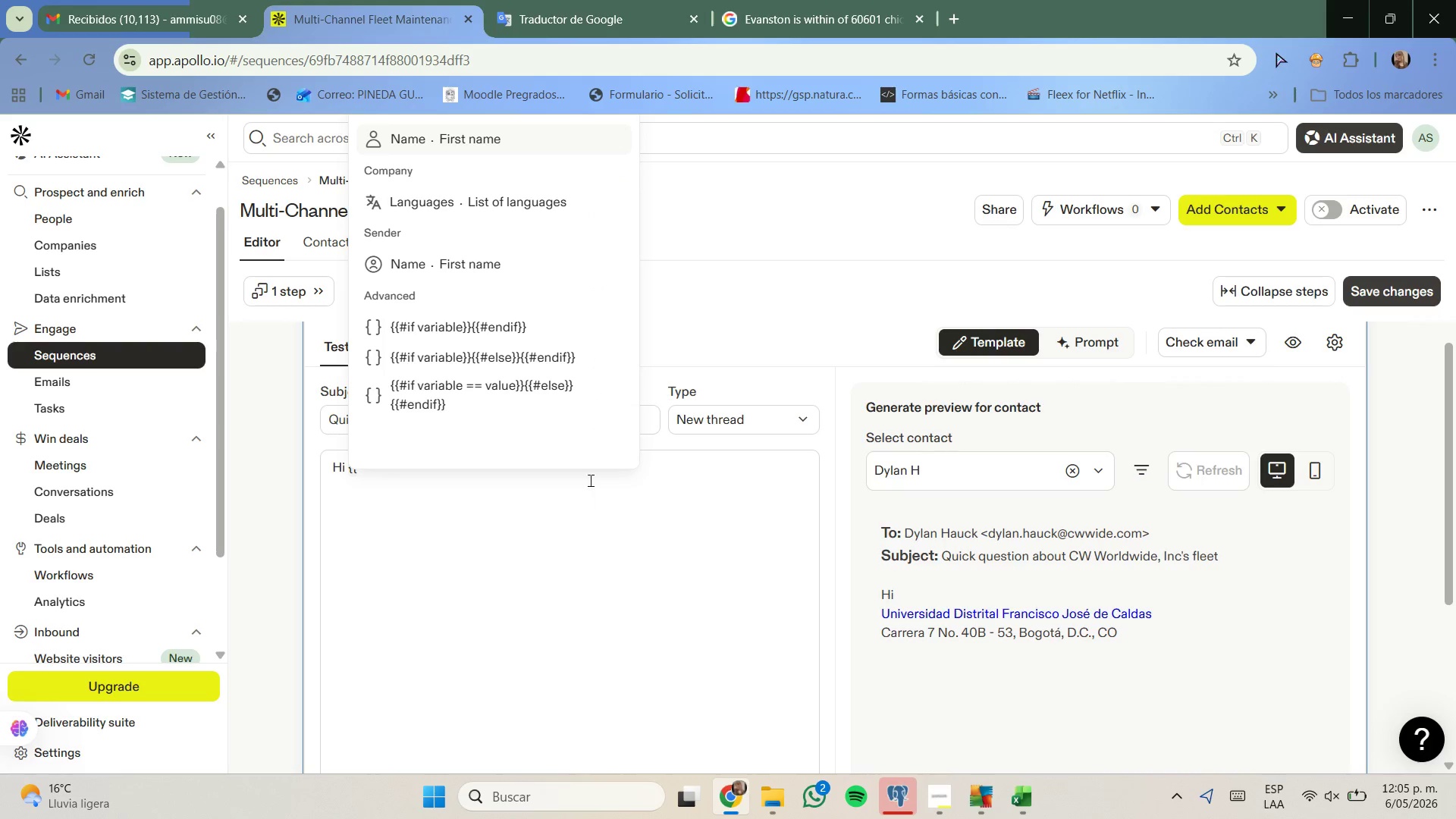 
scroll: coordinate [595, 385], scroll_direction: up, amount: 2.0
 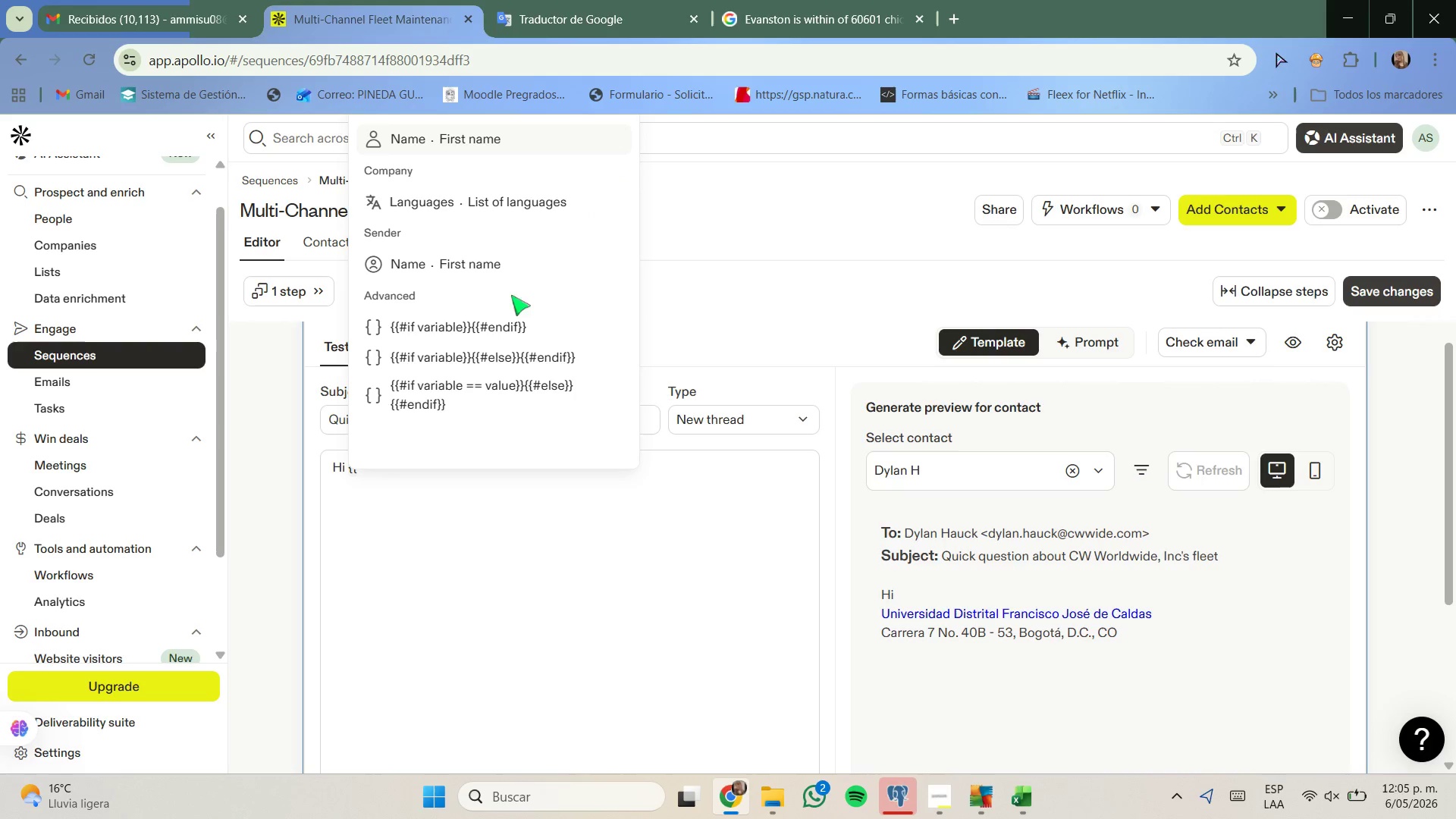 
left_click([511, 265])
 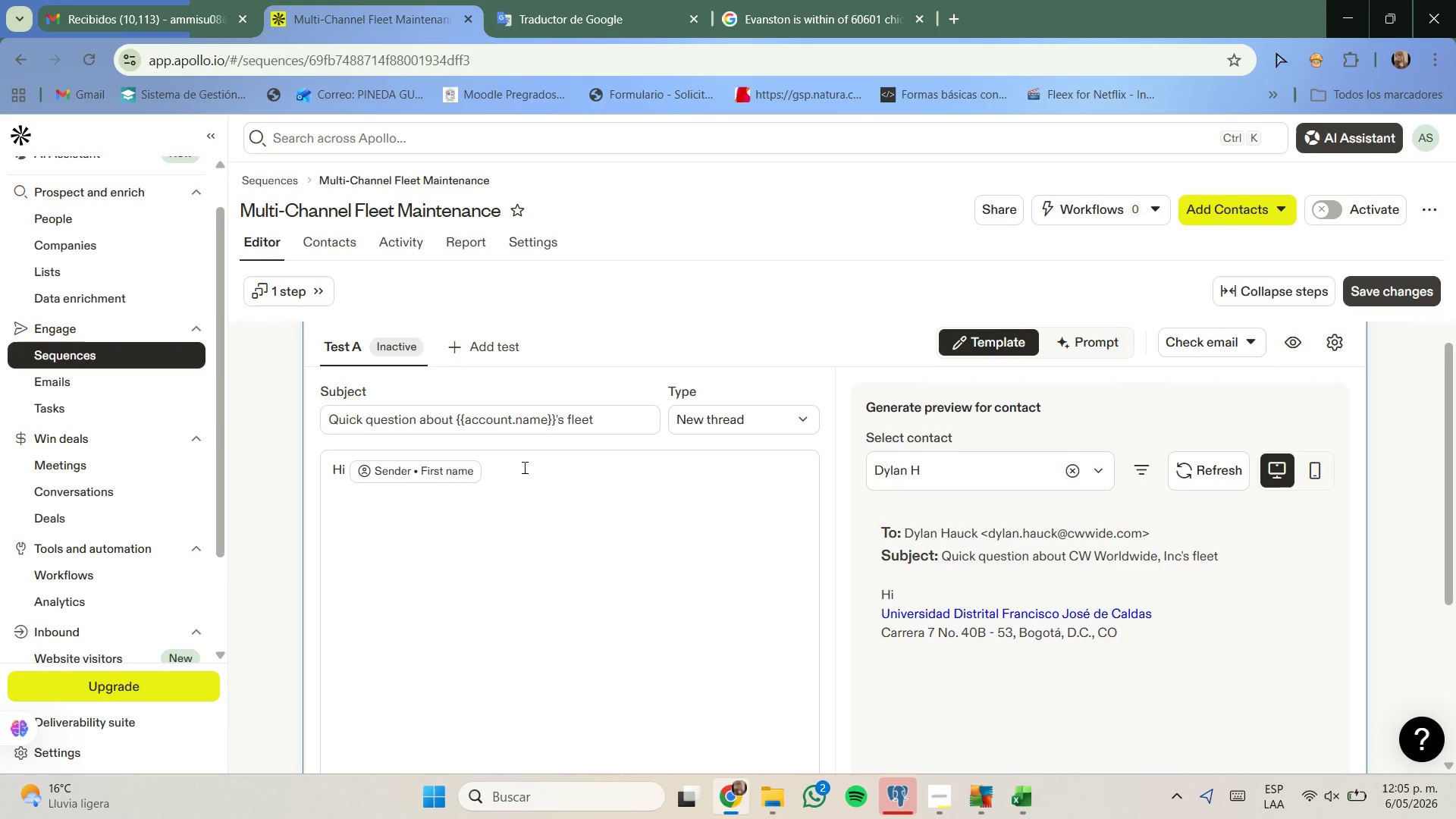 
key(Backspace)
 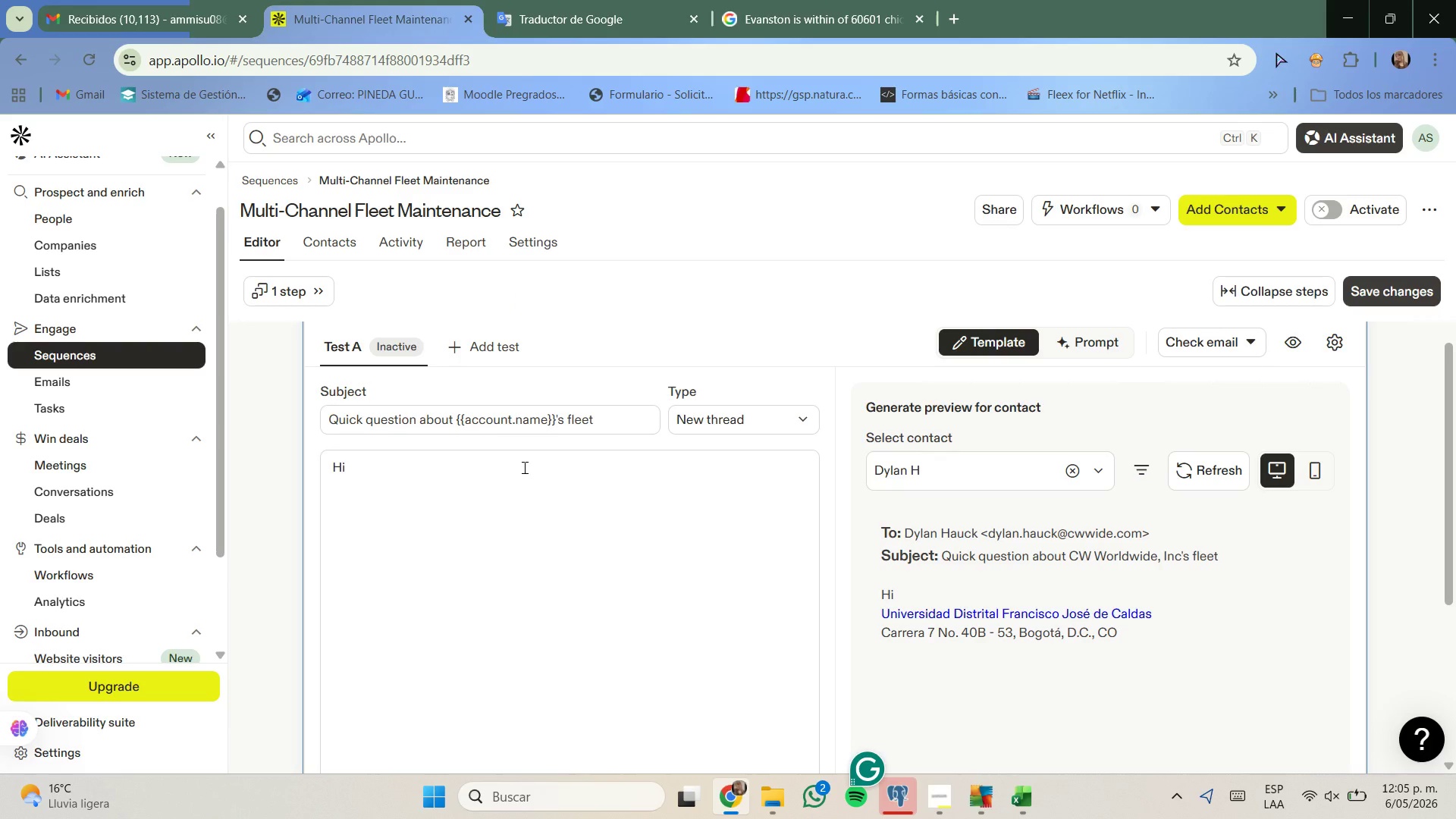 
key(Quote)
 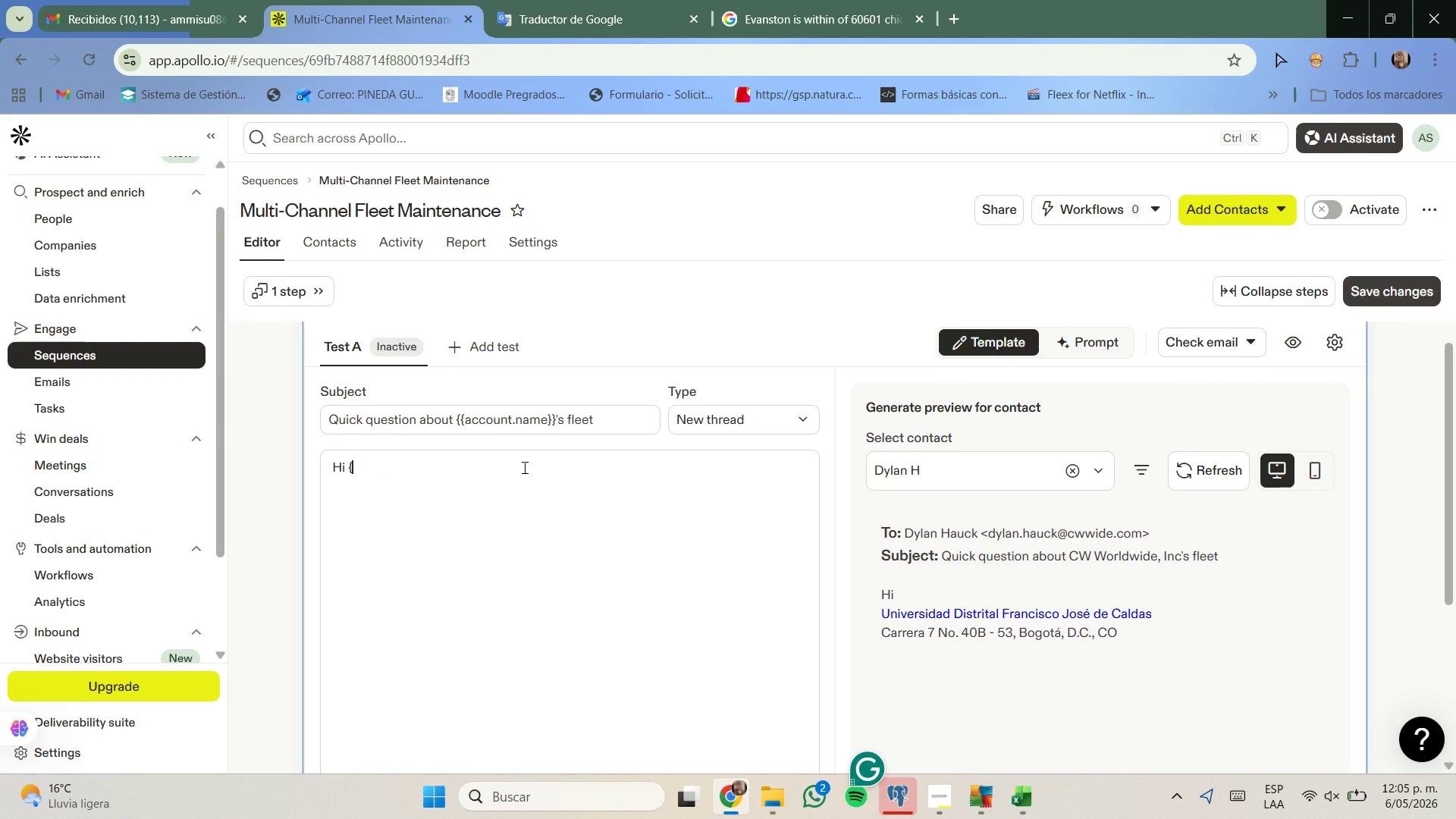 
key(Quote)
 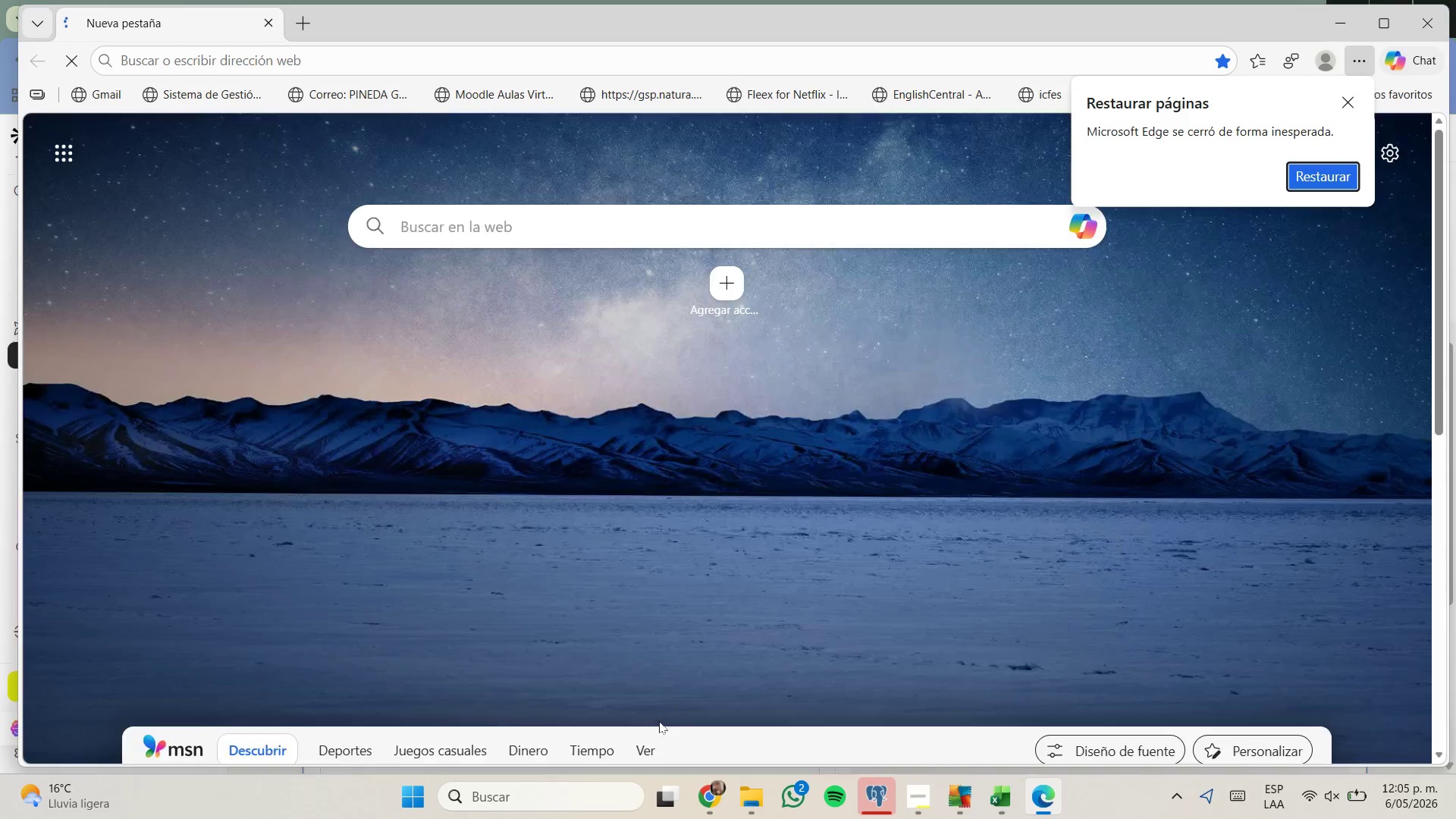 
wait(5.42)
 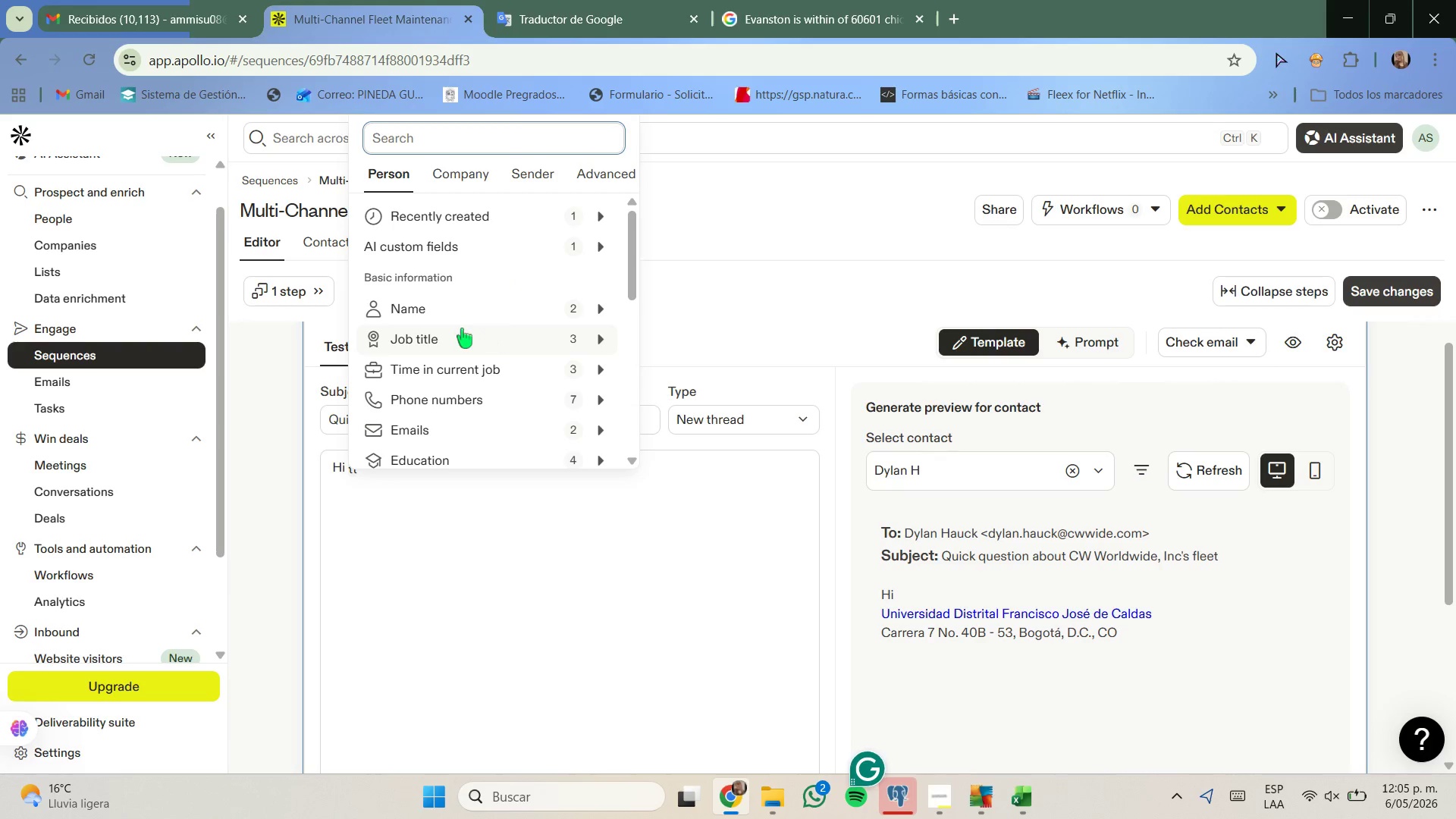 
left_click([693, 739])
 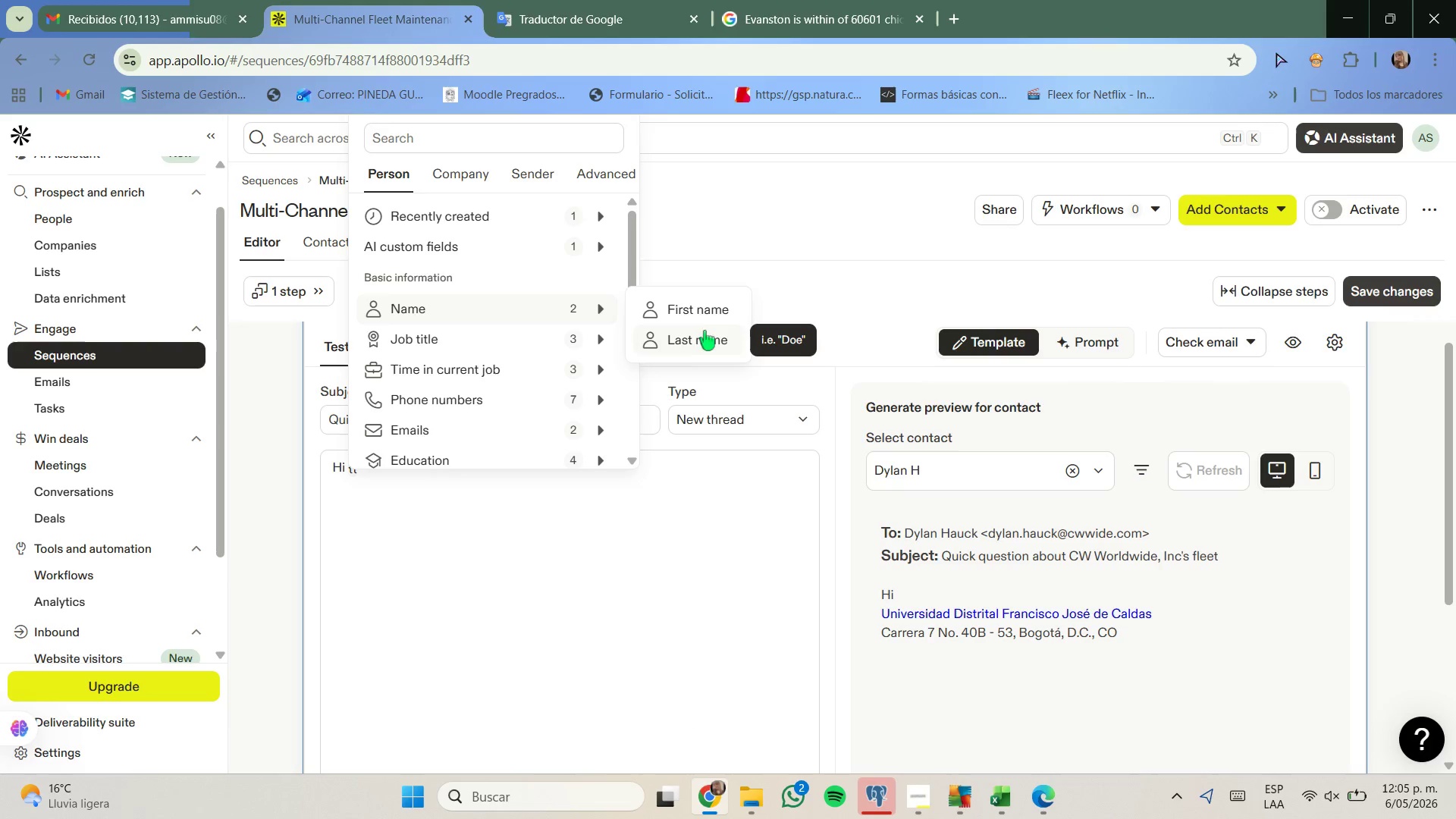 
left_click([704, 317])
 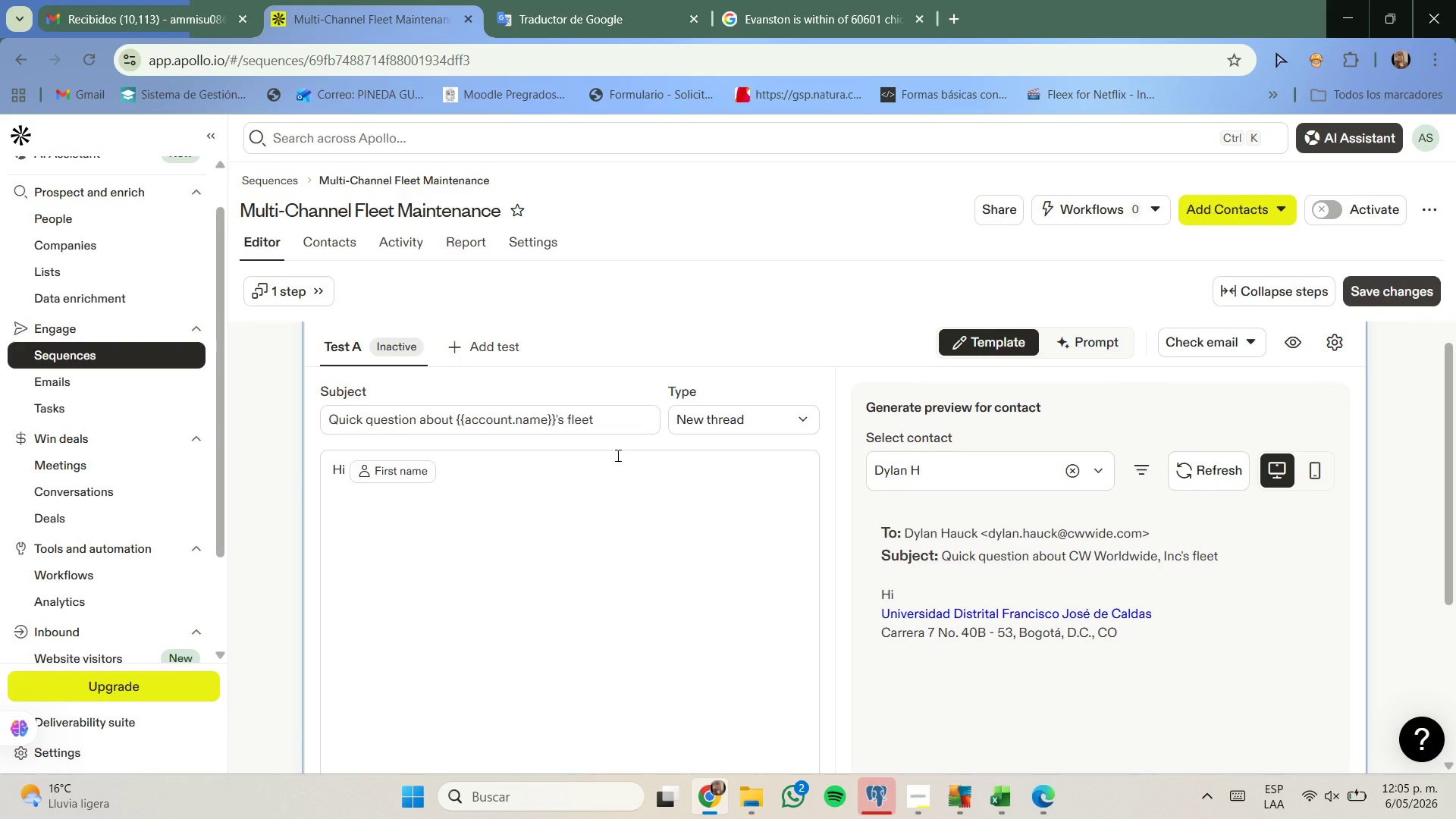 
key(Comma)
 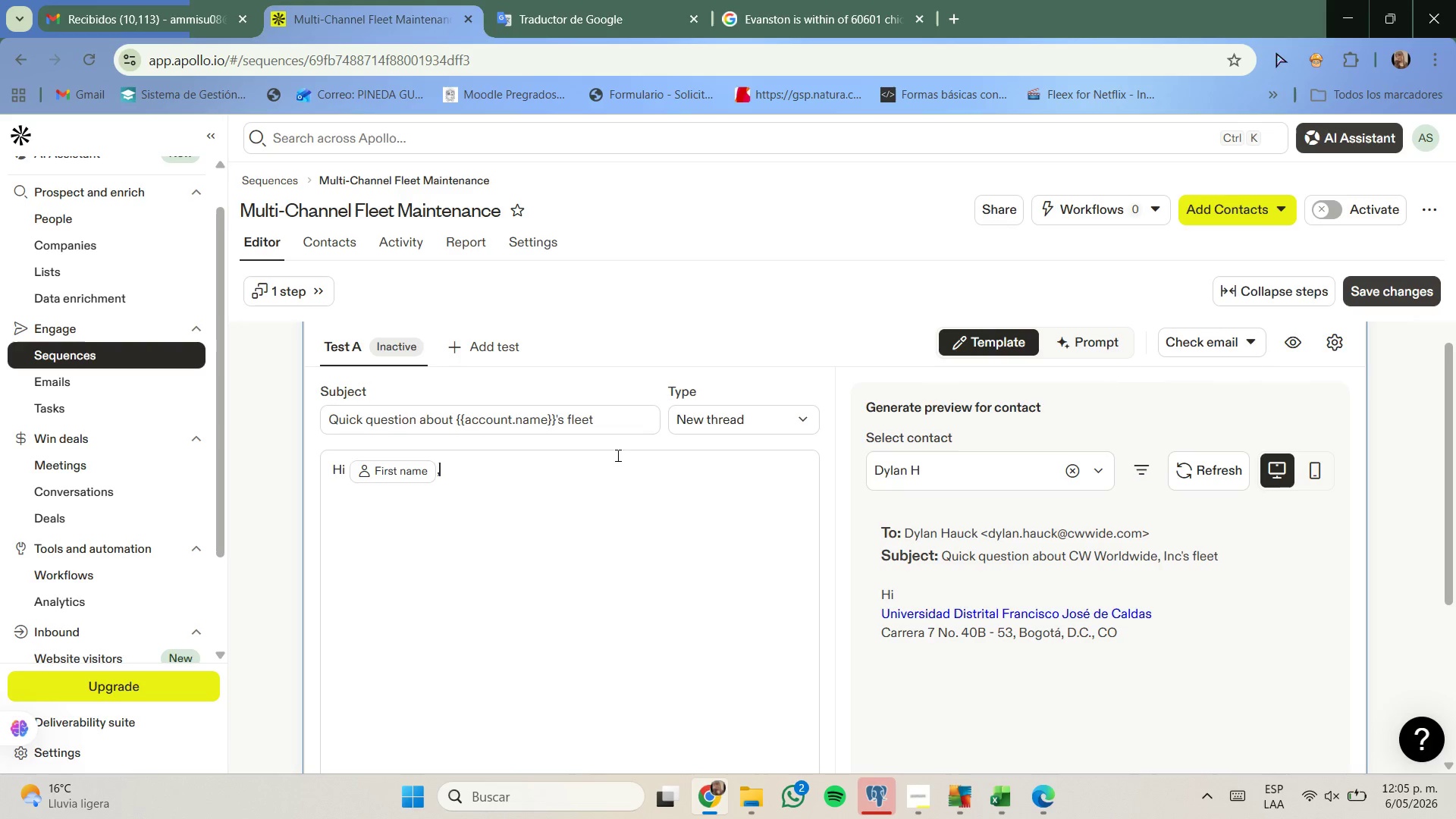 
key(Enter)
 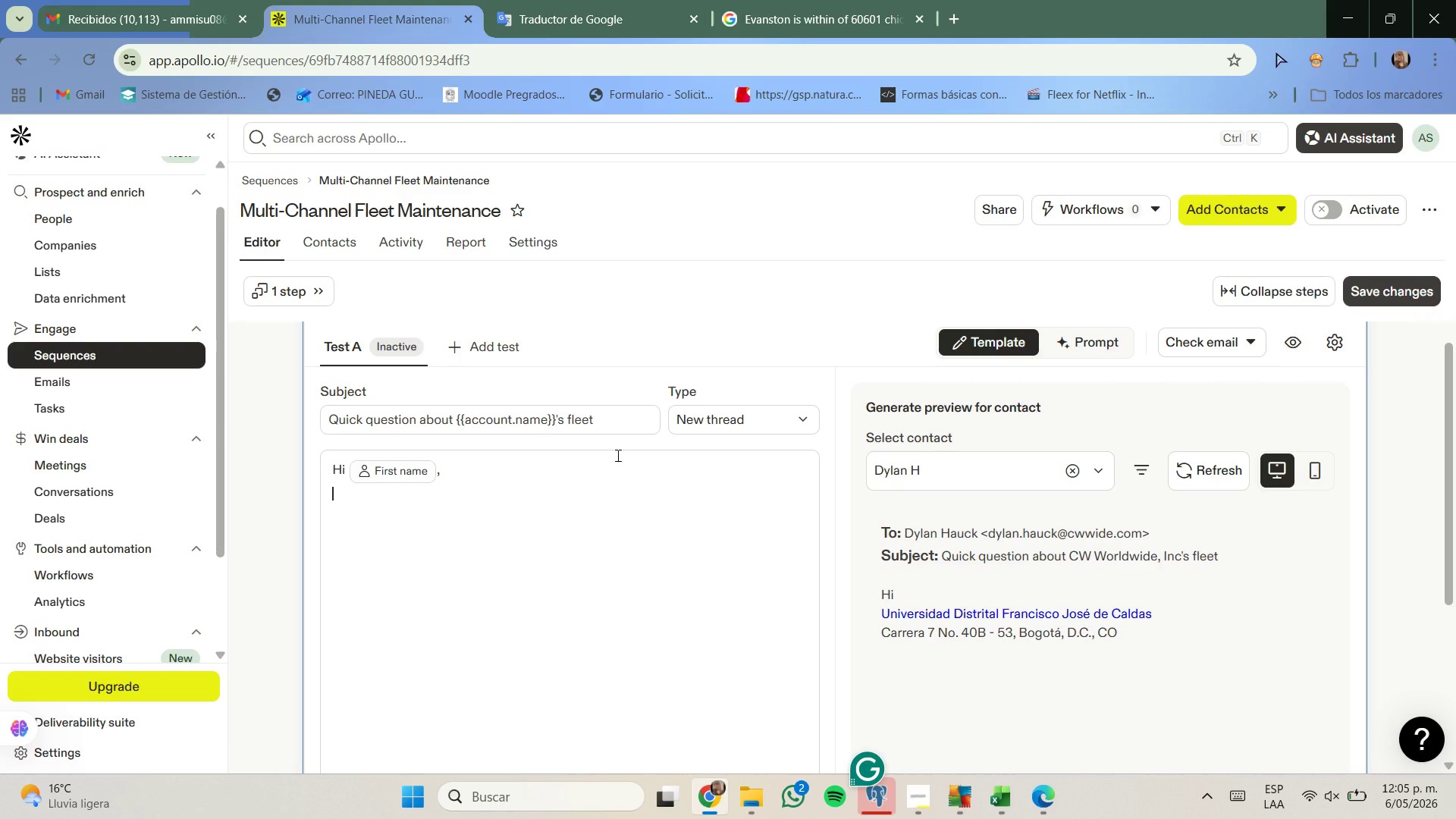 
type(I niticed )
key(Backspace)
key(Backspace)
key(Backspace)
key(Backspace)
key(Backspace)
key(Backspace)
key(Backspace)
key(Backspace)
key(Backspace)
key(Backspace)
 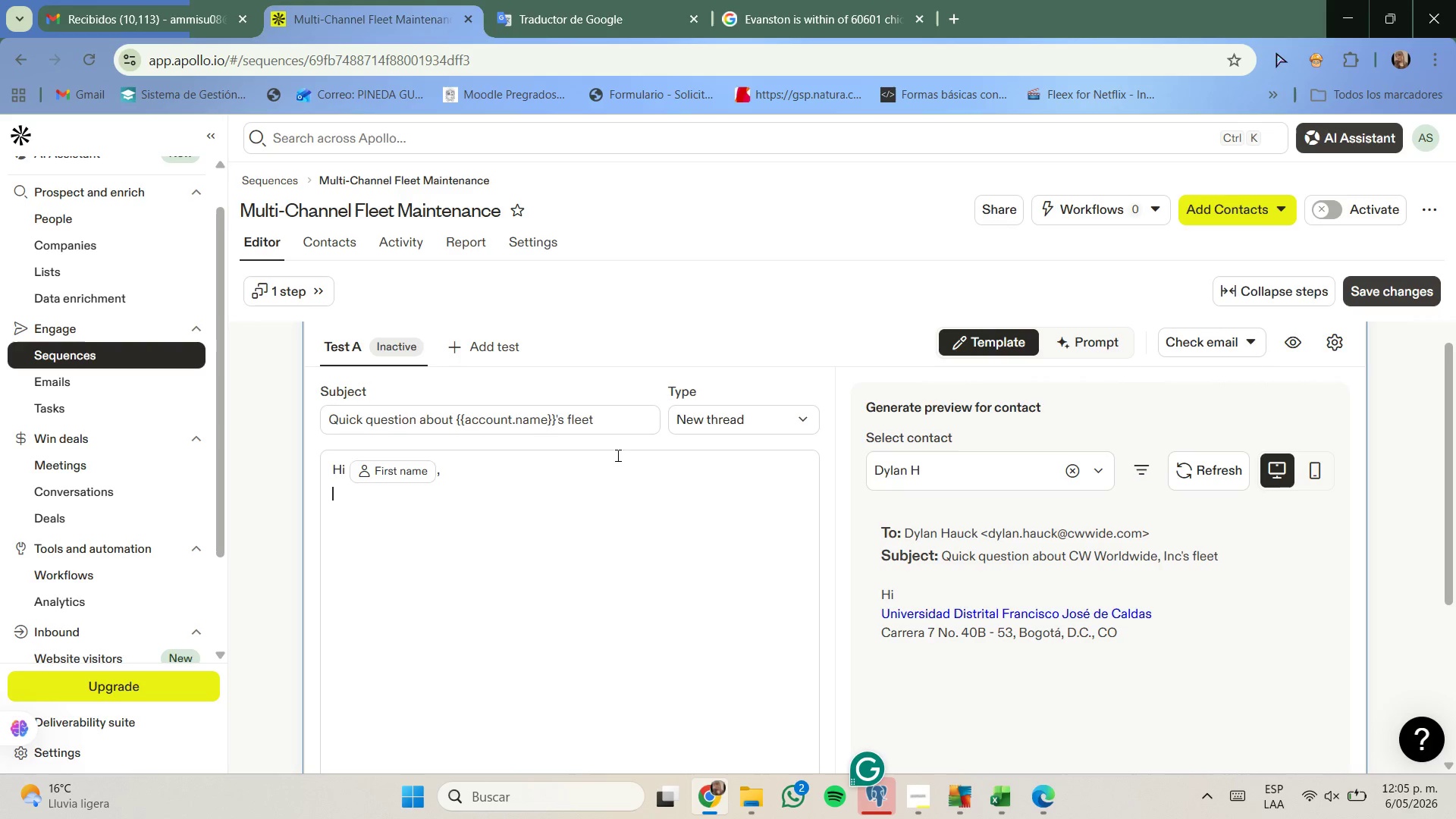 
key(Enter)
 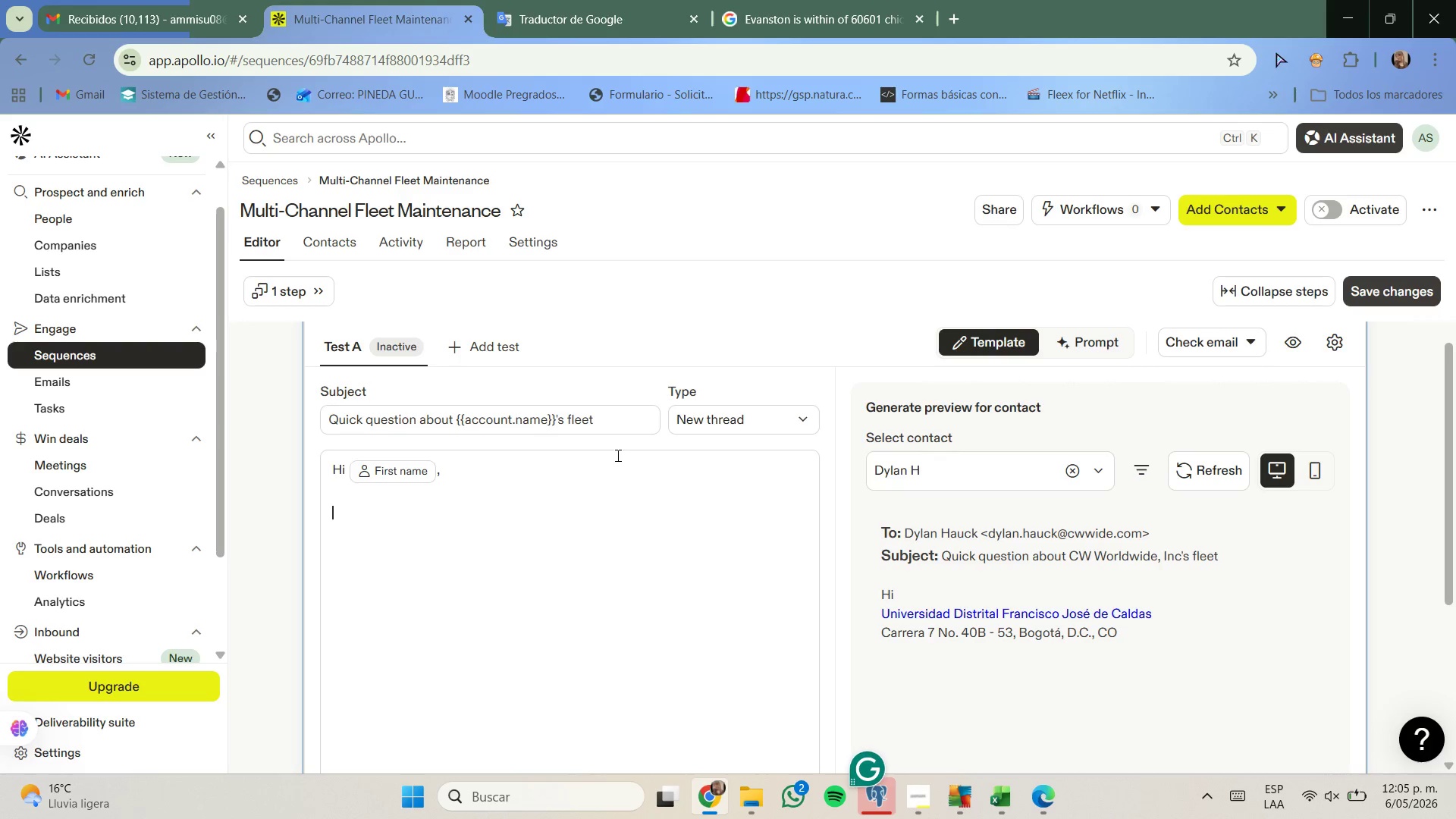 
type(I noticed that ''co)
key(Backspace)
key(Backspace)
 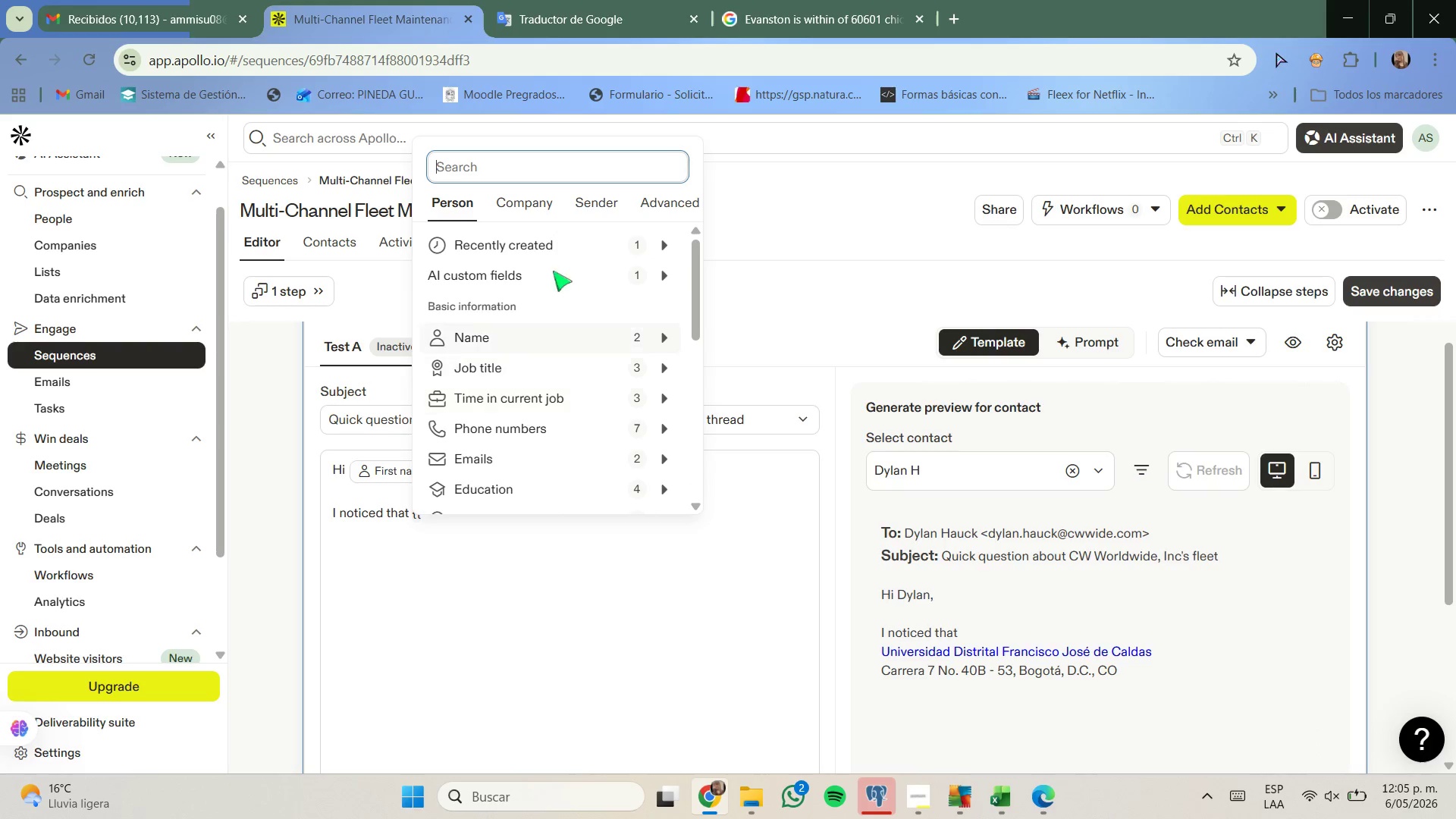 
left_click([535, 200])
 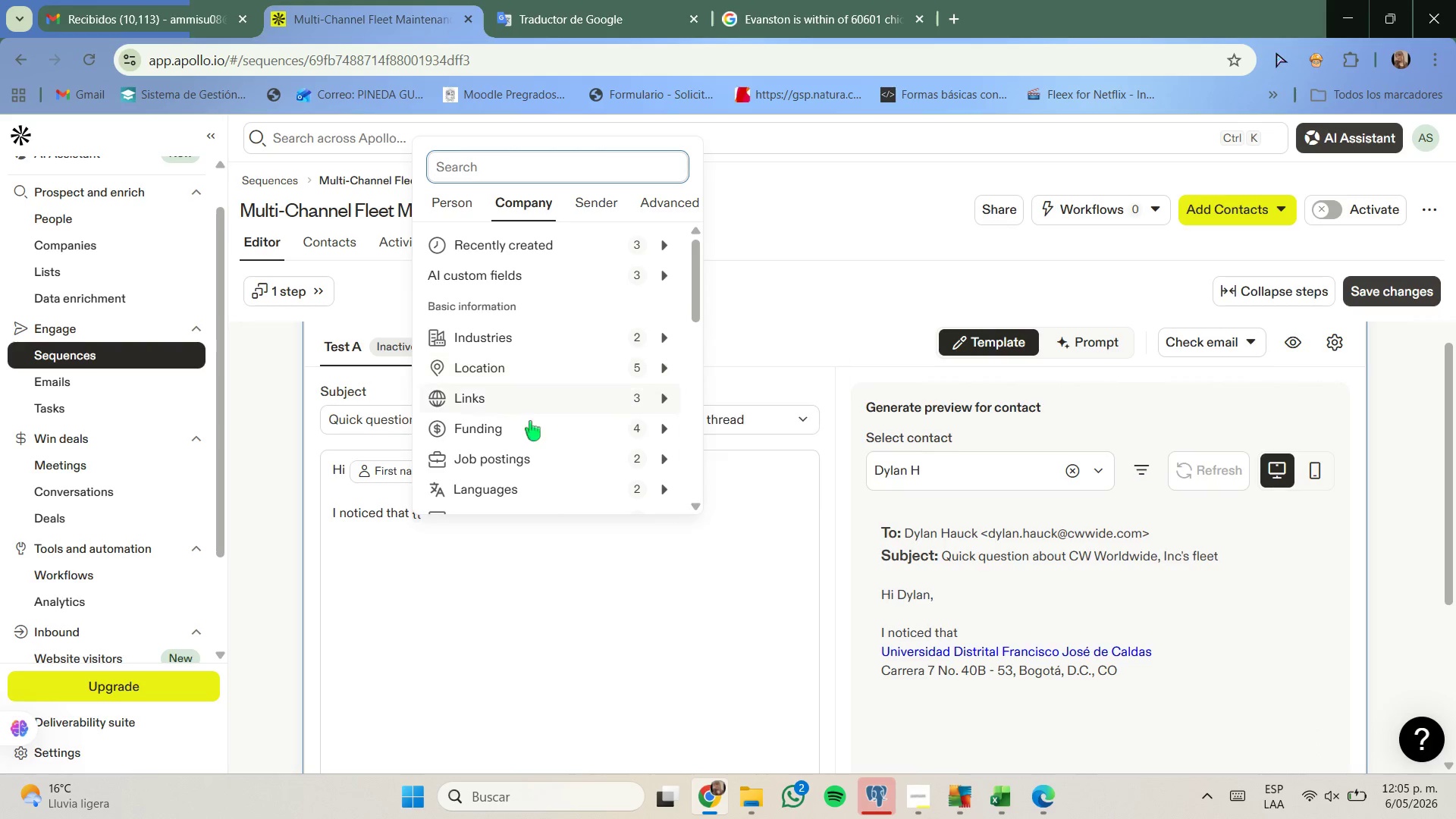 
scroll: coordinate [528, 437], scroll_direction: down, amount: 1.0
 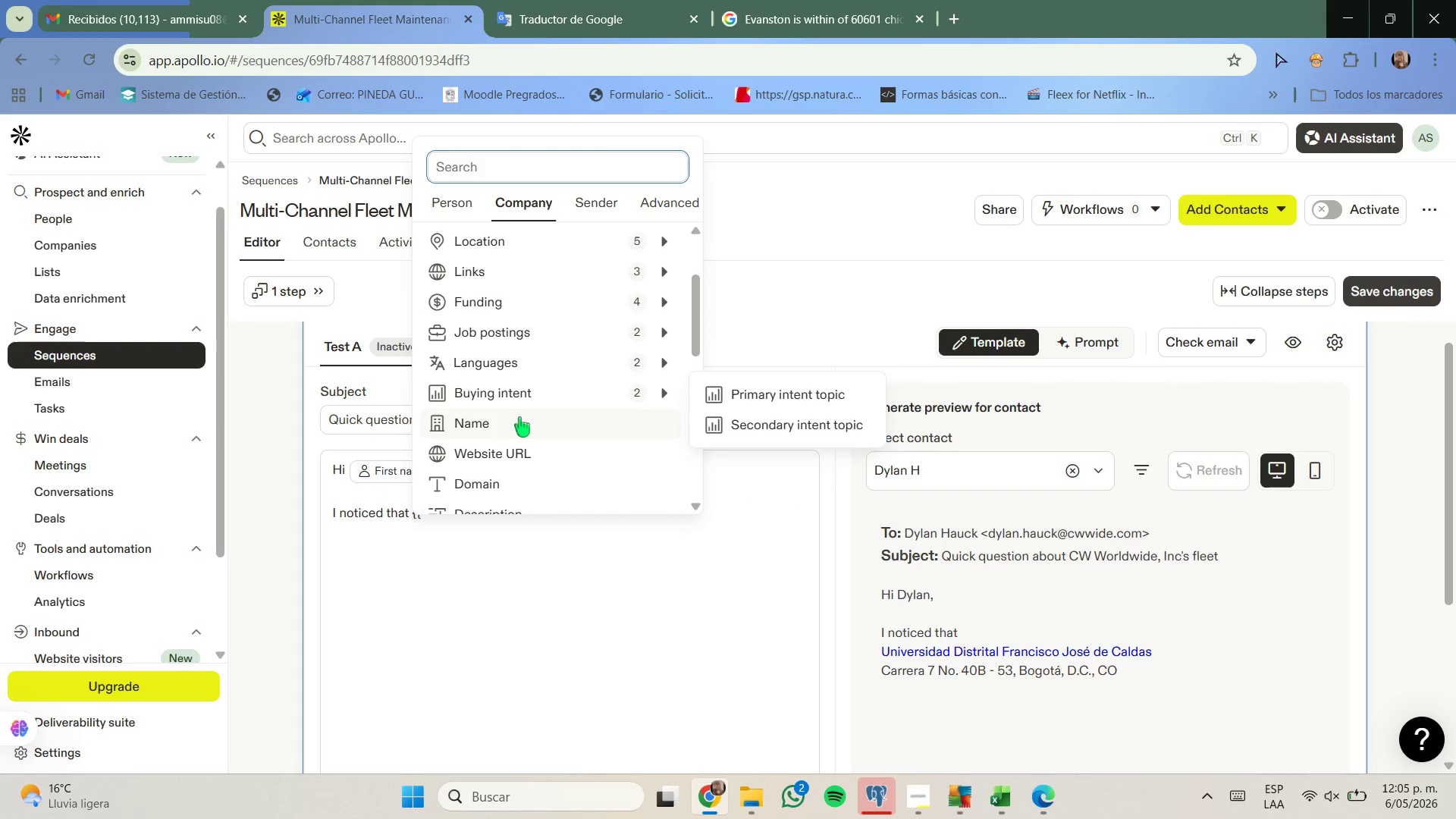 
left_click([519, 417])
 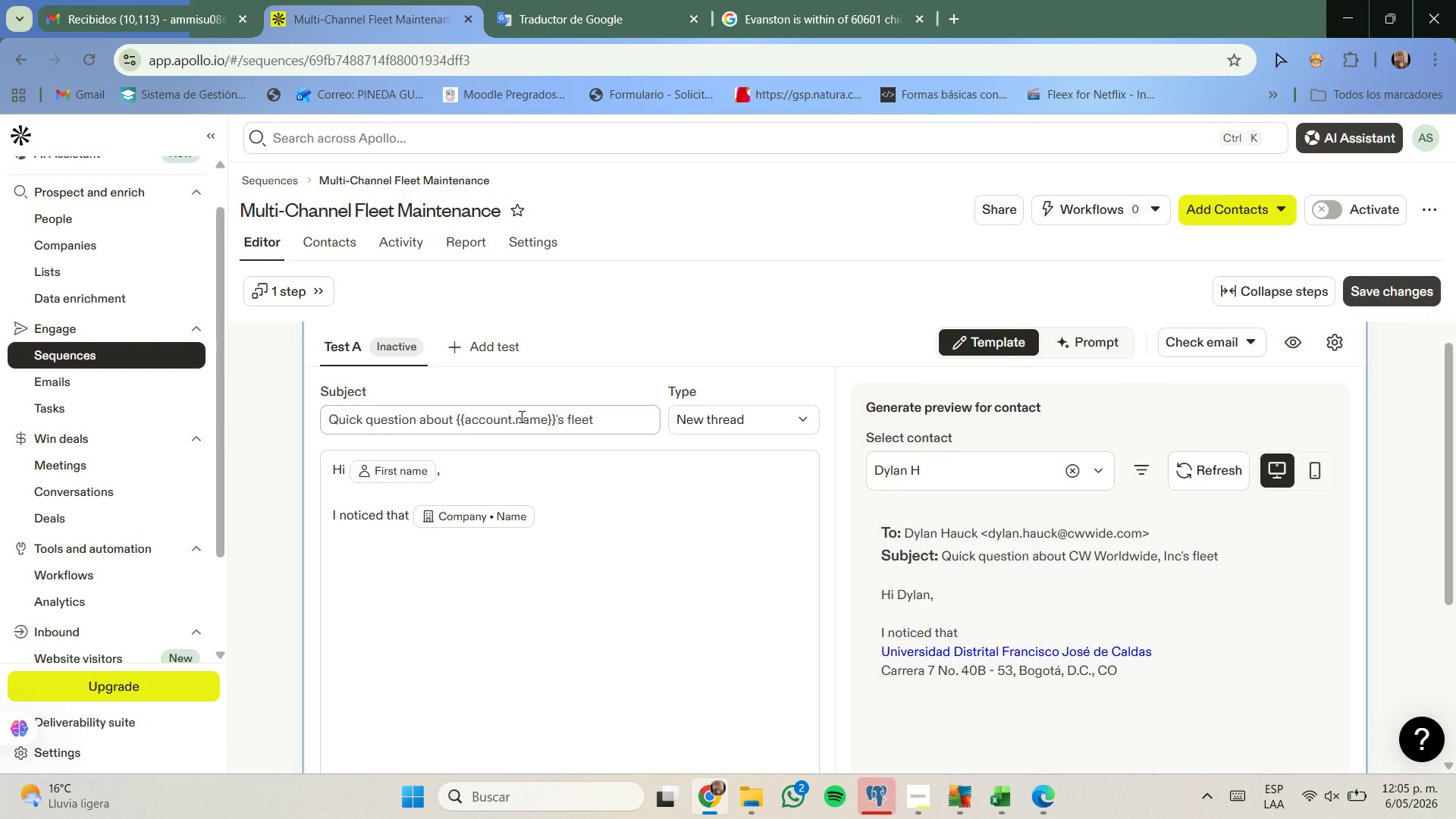 
type( operates within the ''in)
key(Backspace)
key(Backspace)
type(indstry)
 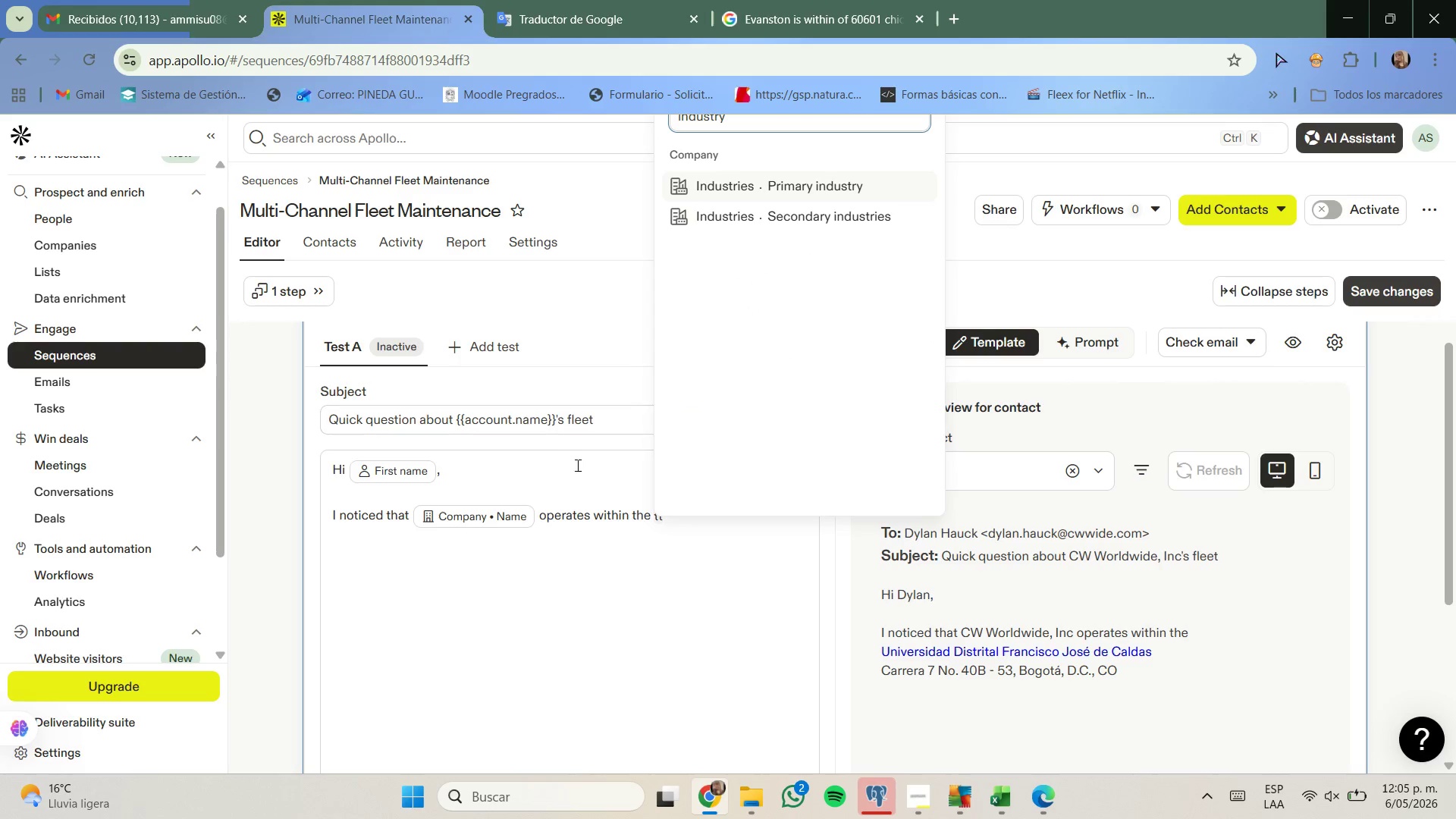 
left_click([634, 563])
 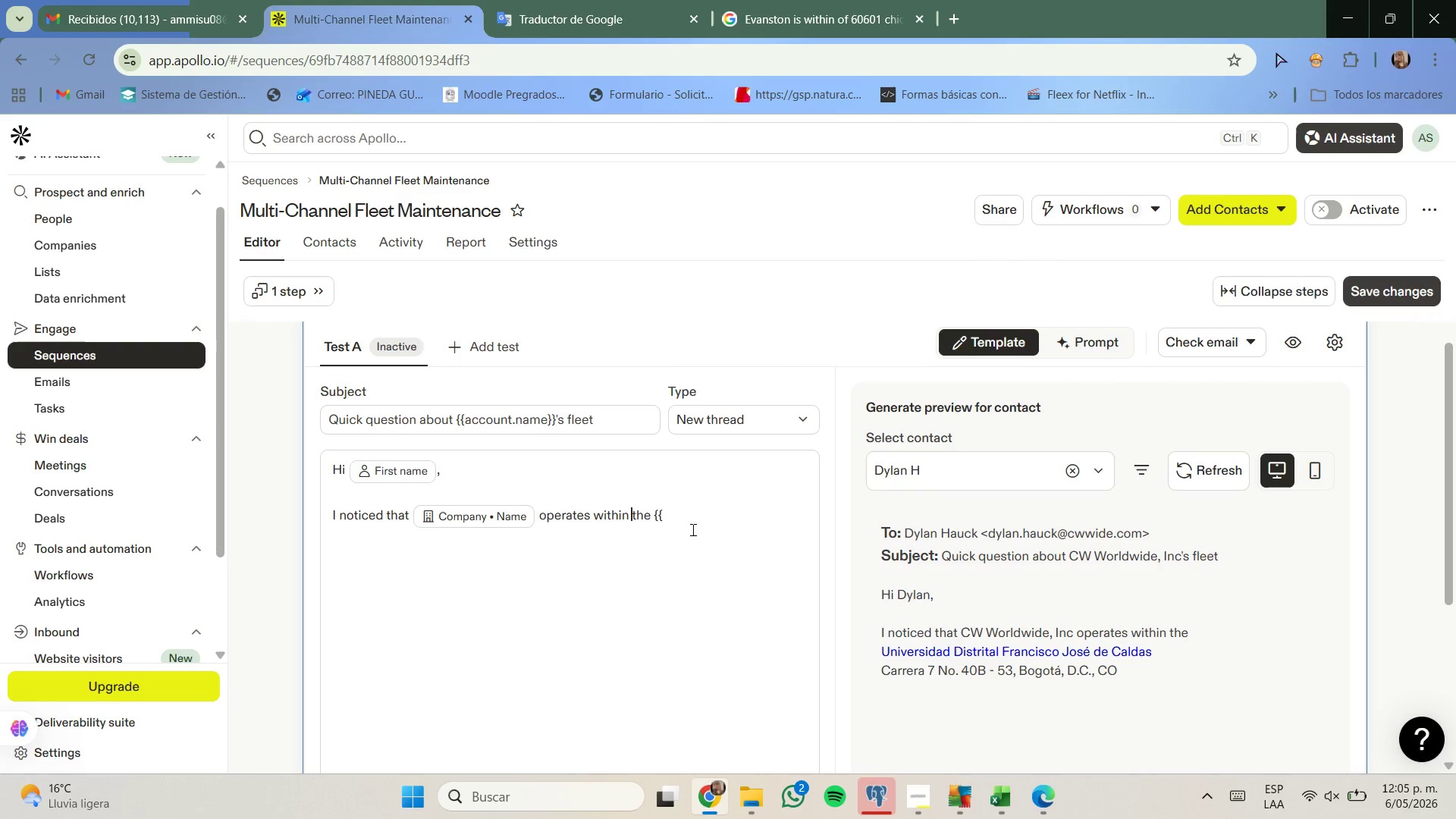 
left_click([693, 515])
 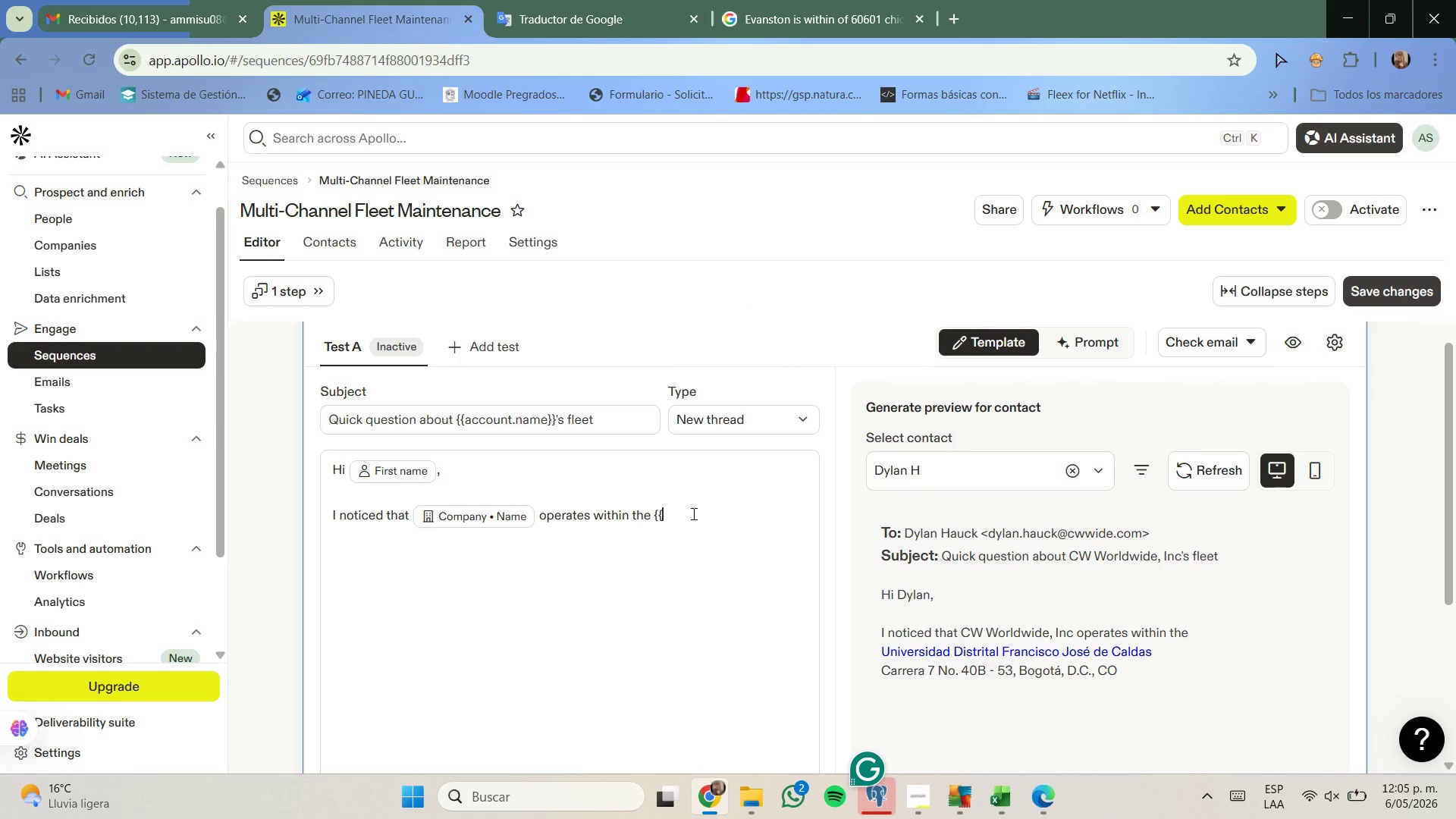 
type(industry// space, )
 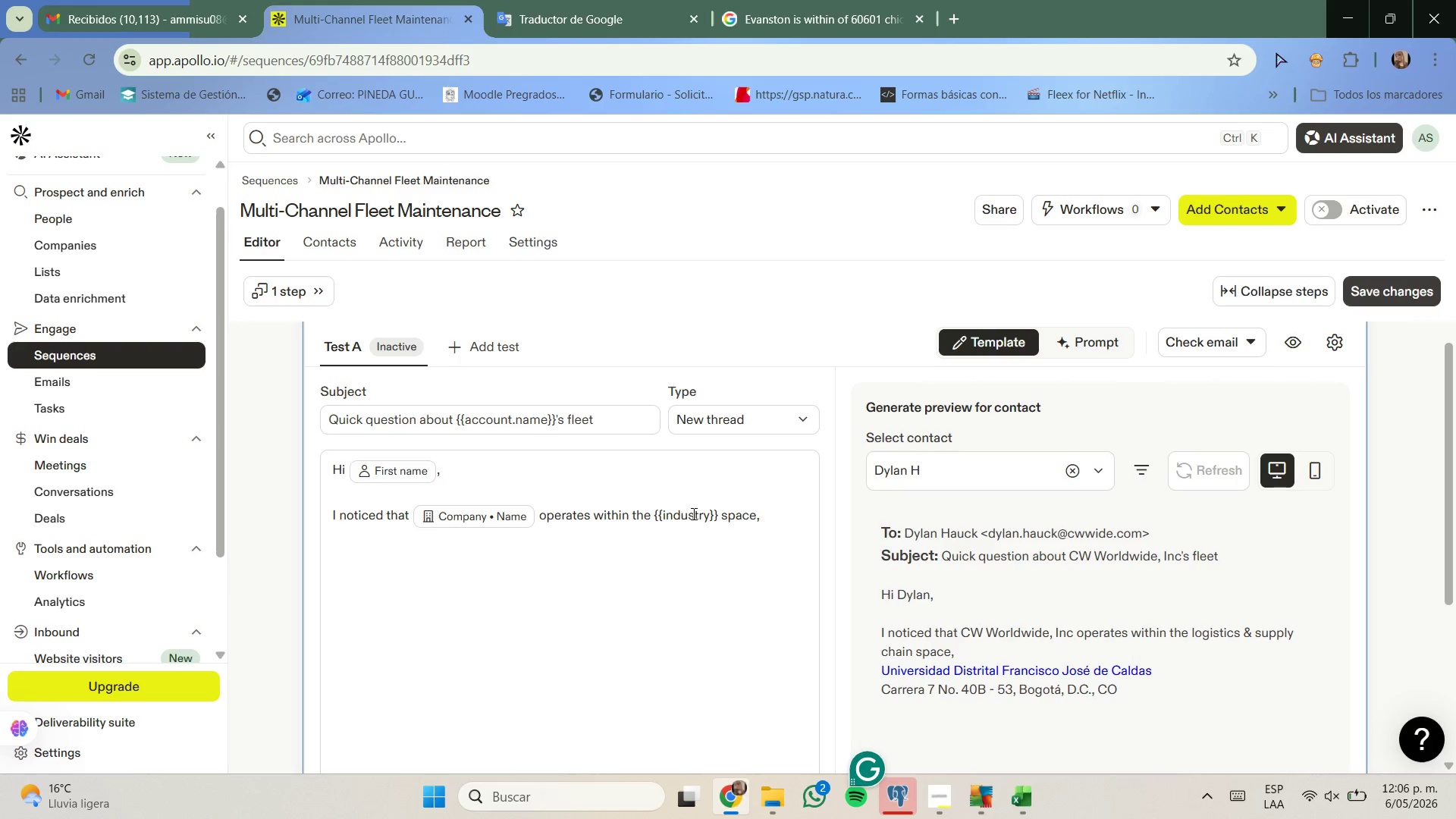 
wait(5.39)
 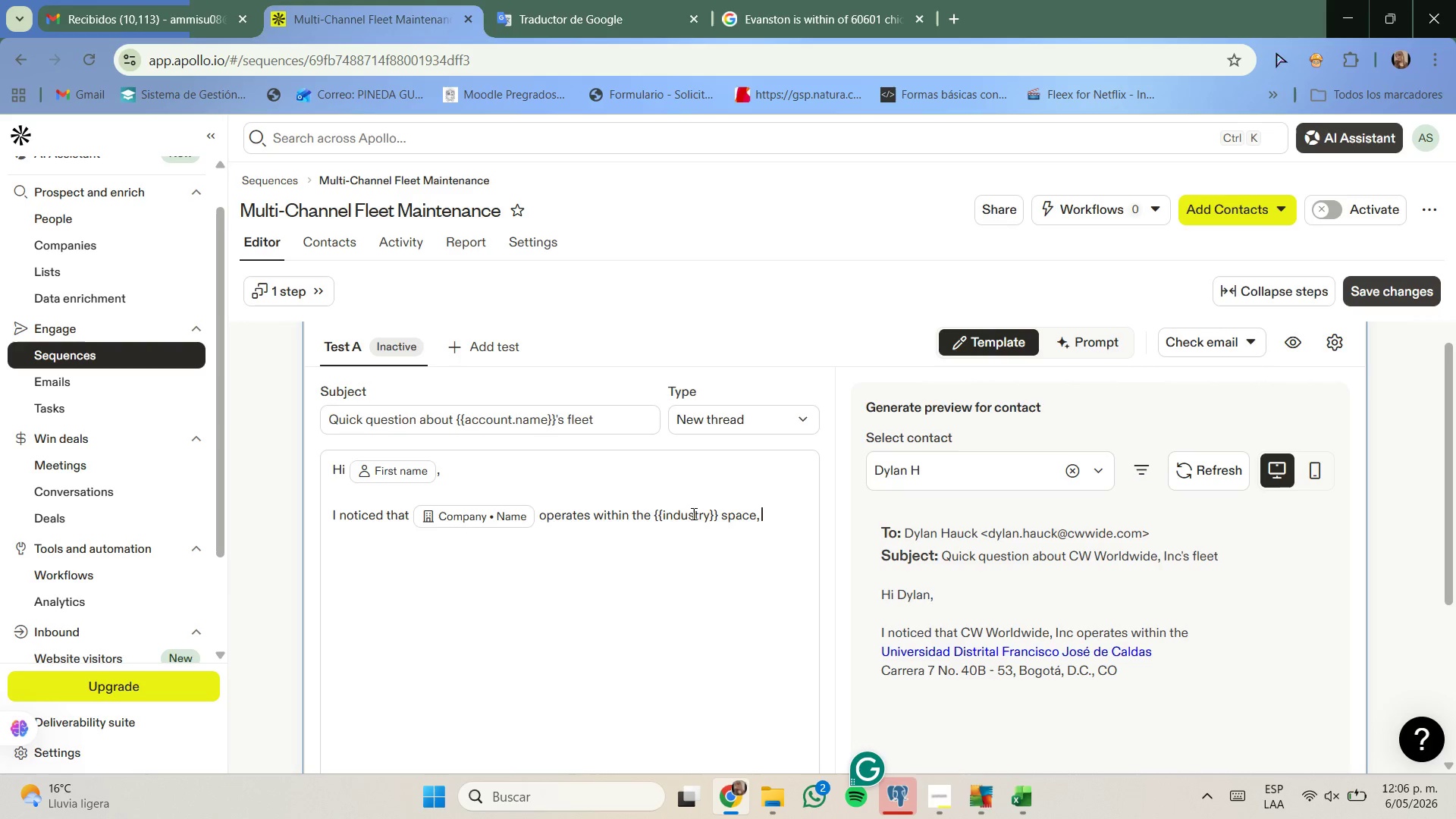 
type(ans)
key(Backspace)
type(d I )
 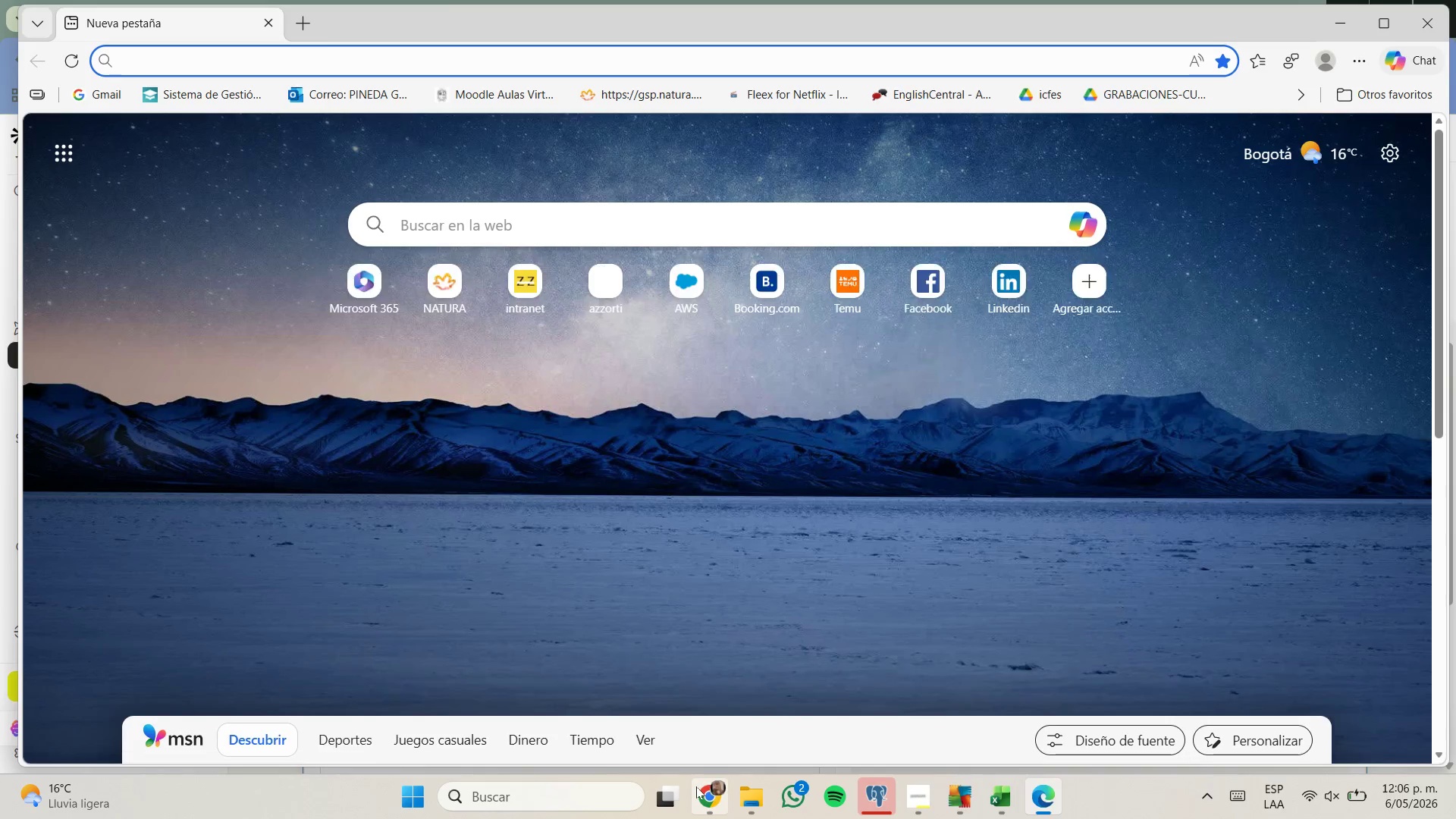 
left_click([697, 757])
 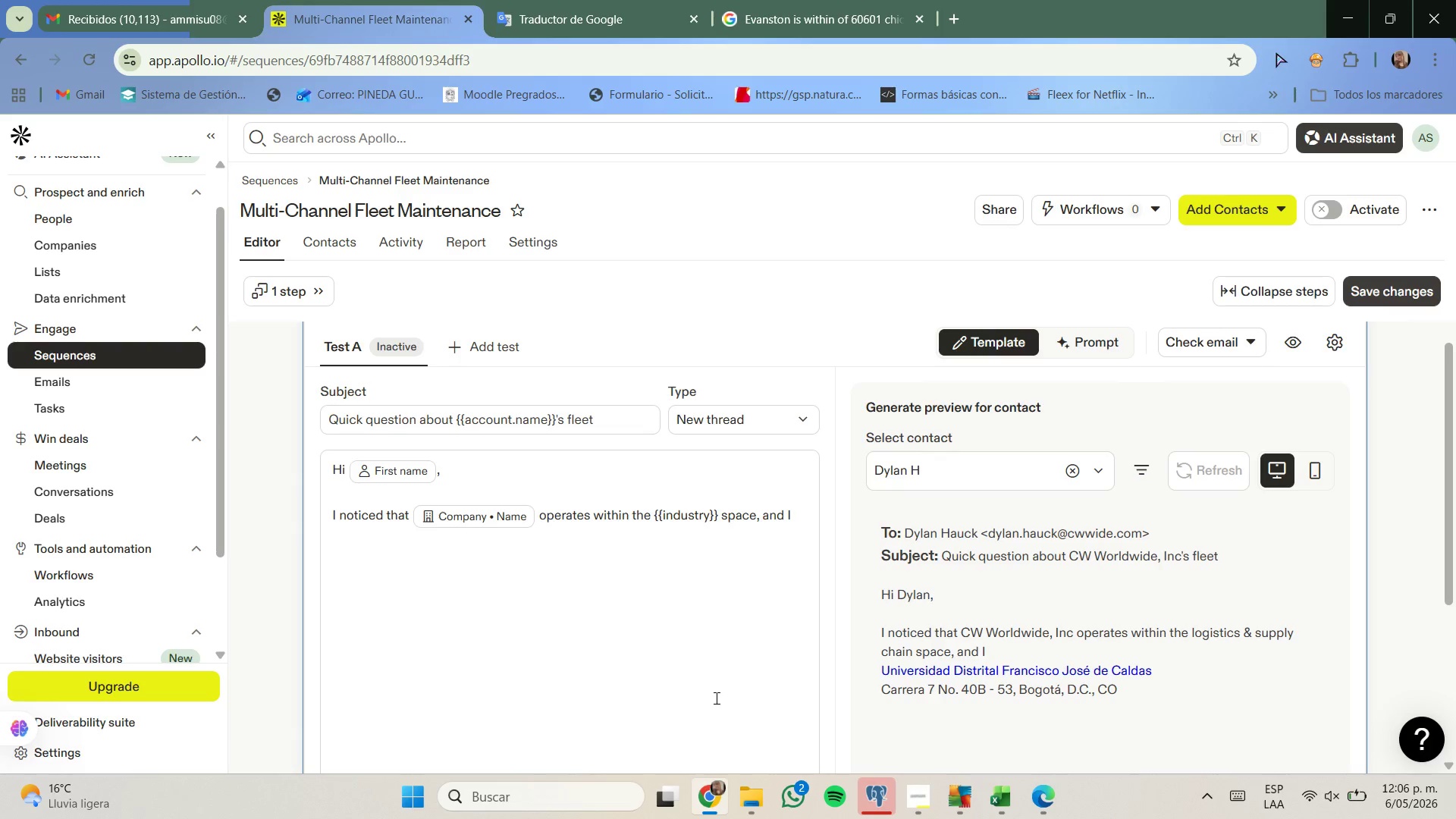 
type( wanted to quicky)
key(Backspace)
type(ly reach out.)
 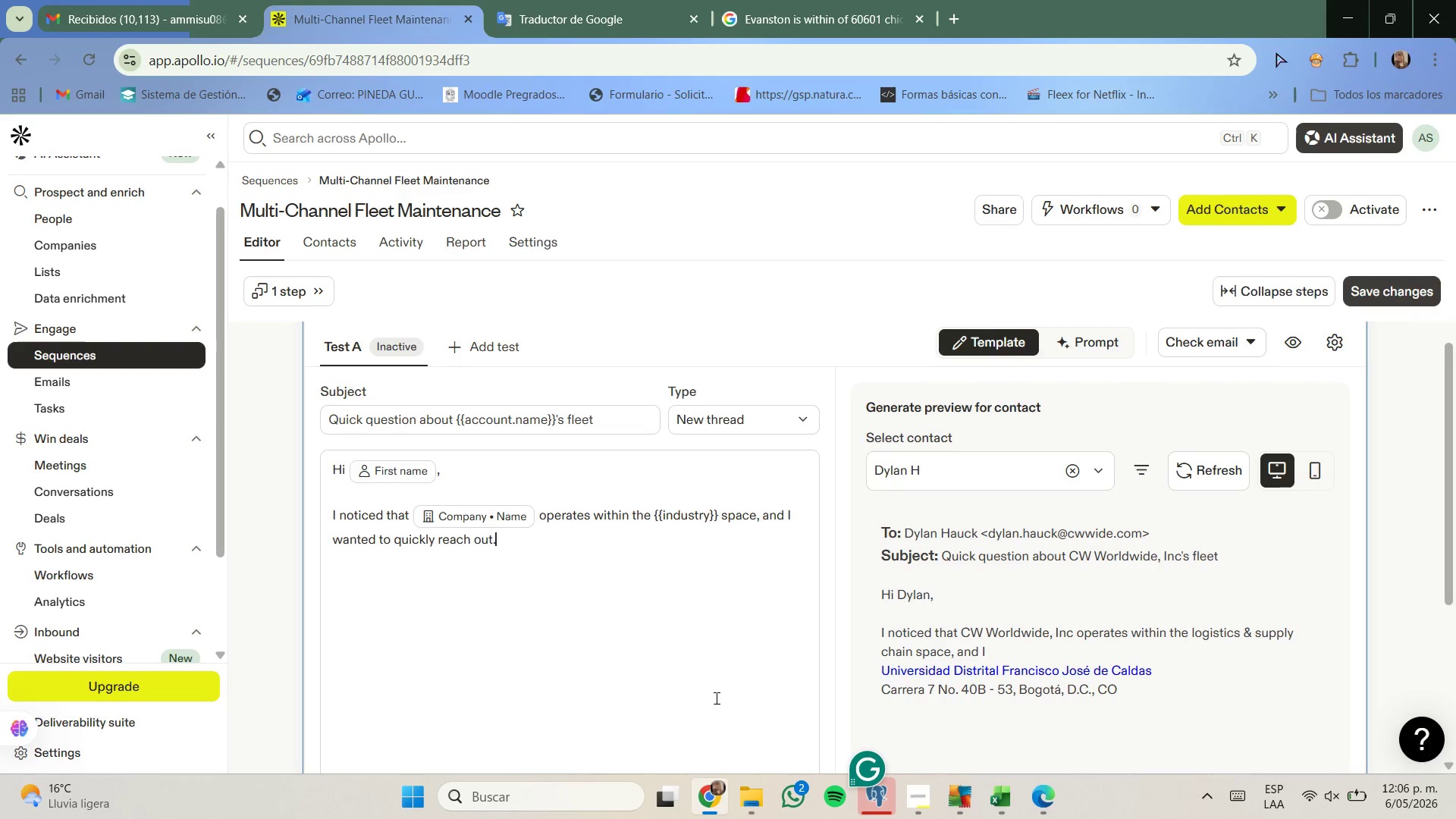 
key(Enter)
 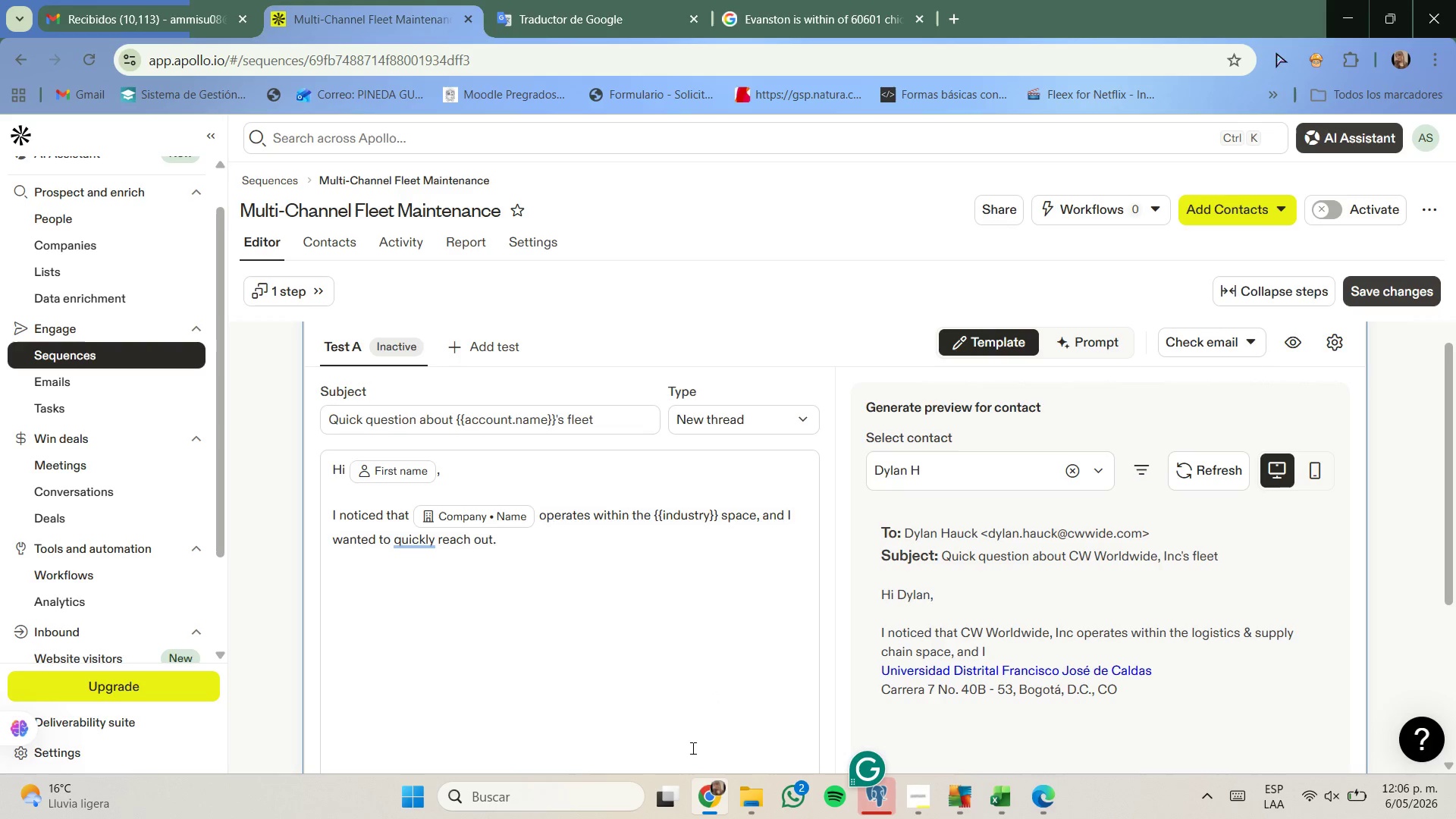 
scroll: coordinate [682, 732], scroll_direction: down, amount: 1.0
 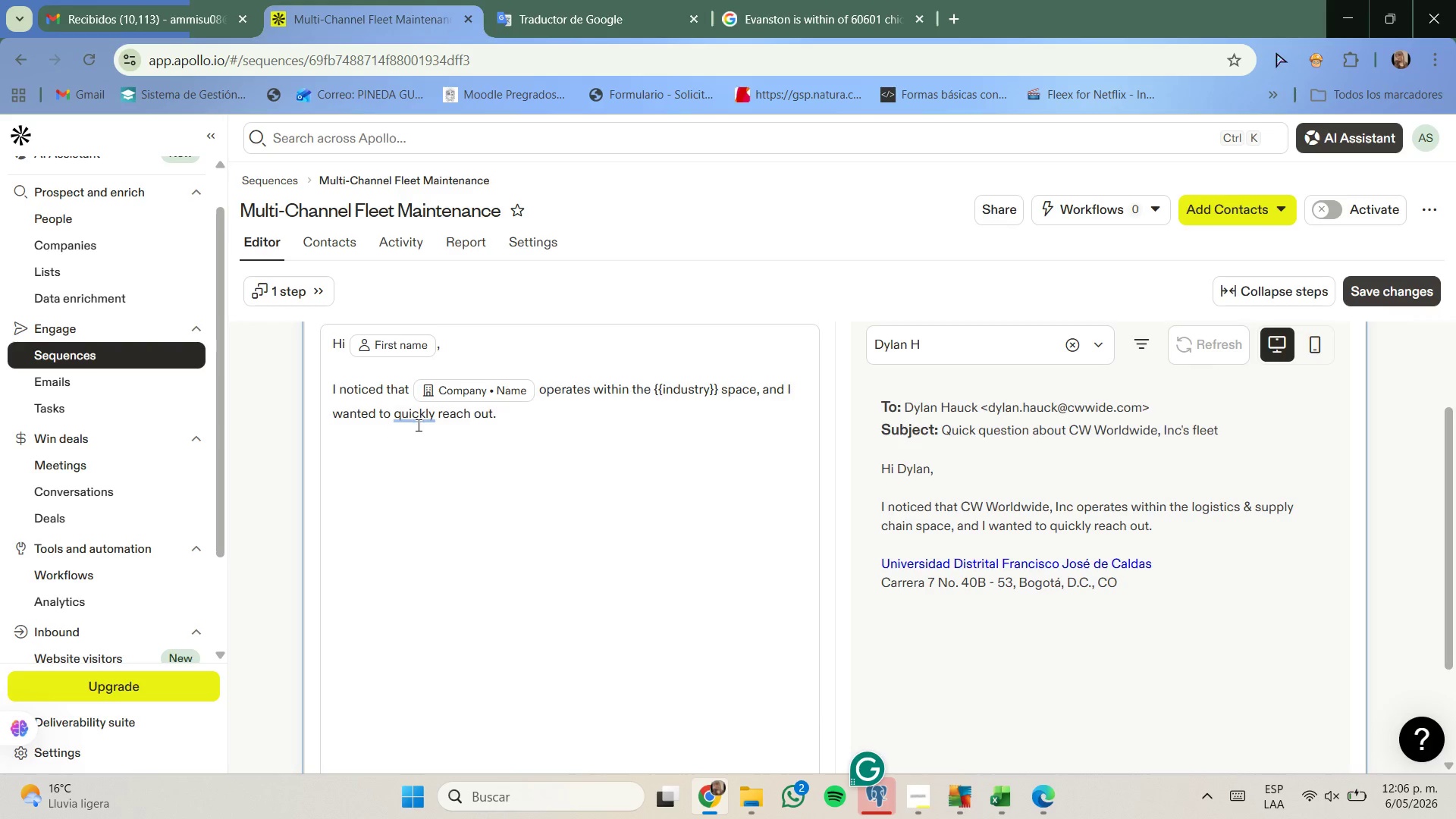 
wait(6.1)
 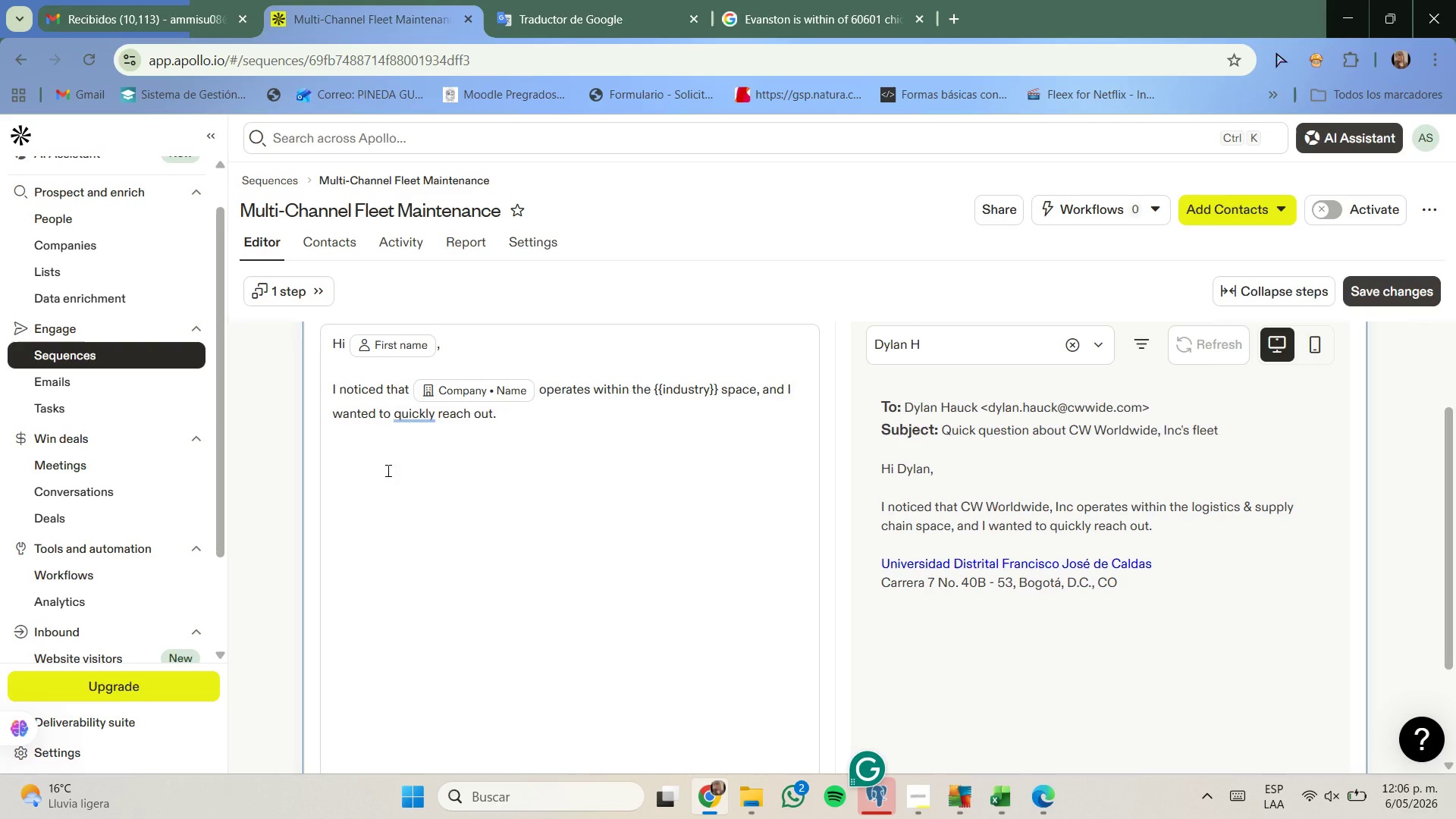 
key(Enter)
 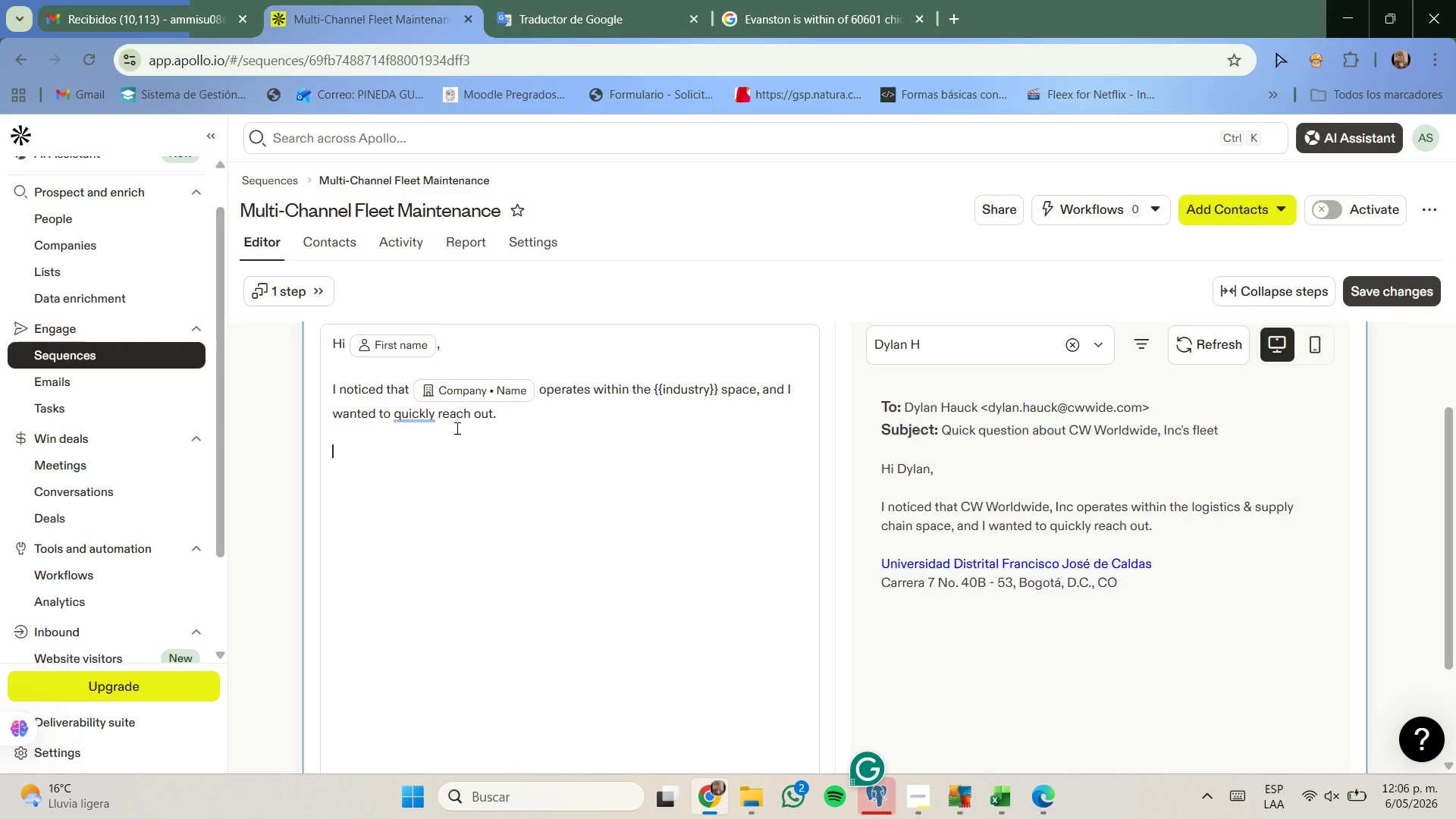 
type(Ay)
key(Backspace)
type(t Velocity Brake )
 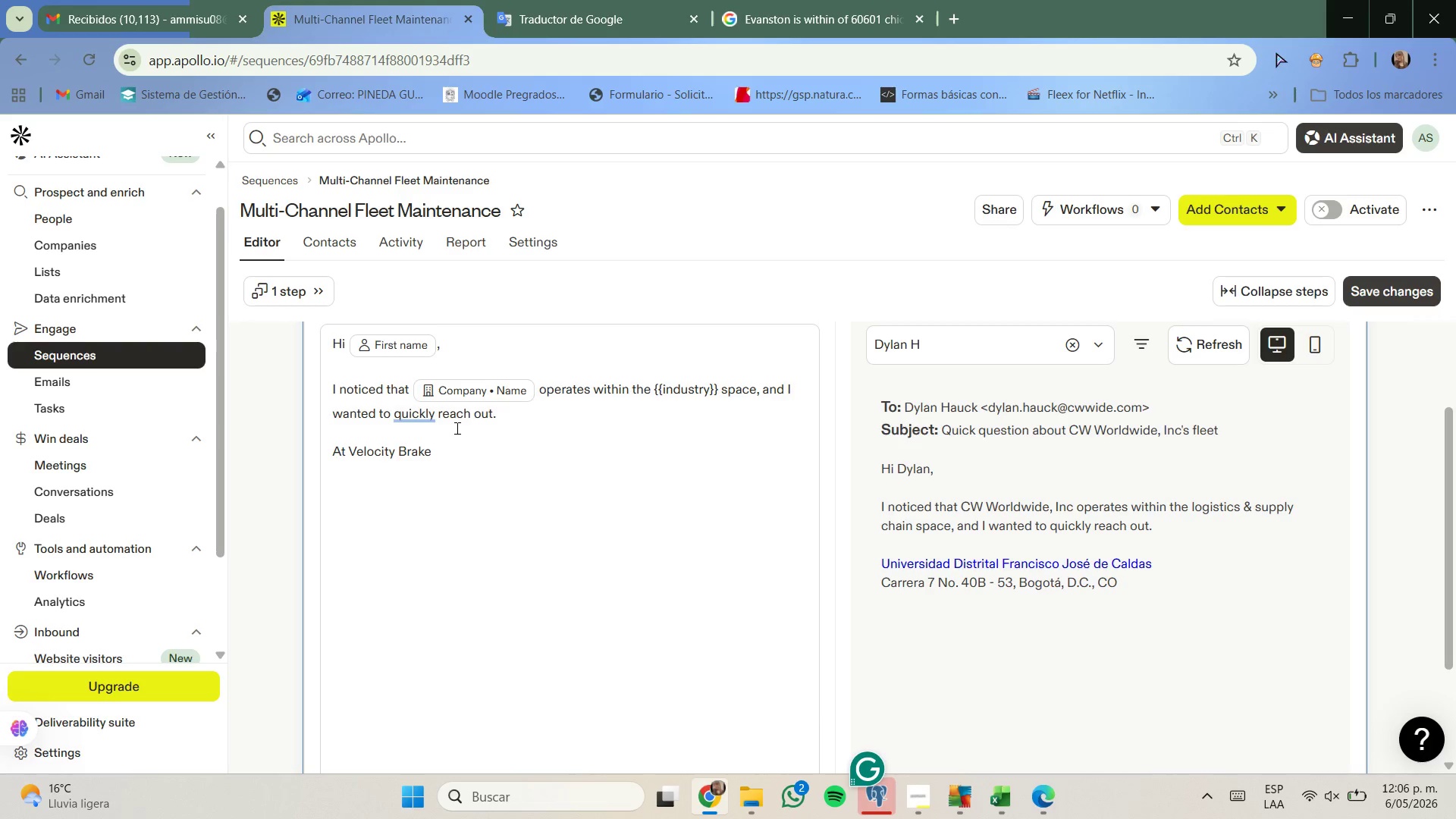 
type(^ Trans )
key(Backspace)
type(, we help businesses like yours h)
key(Backspace)
type(kep)
key(Backspace)
type(ep )
 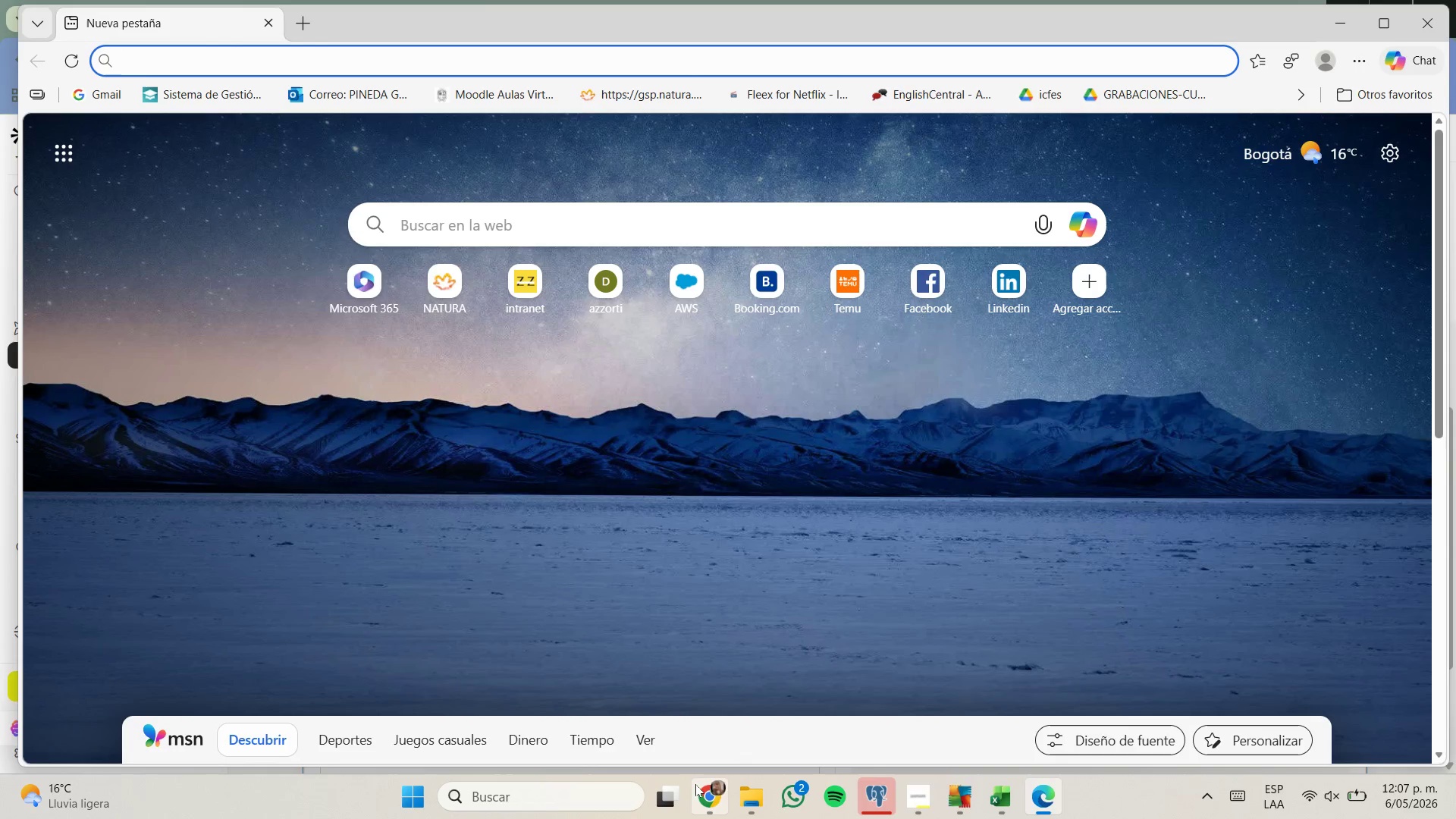 
left_click([710, 748])
 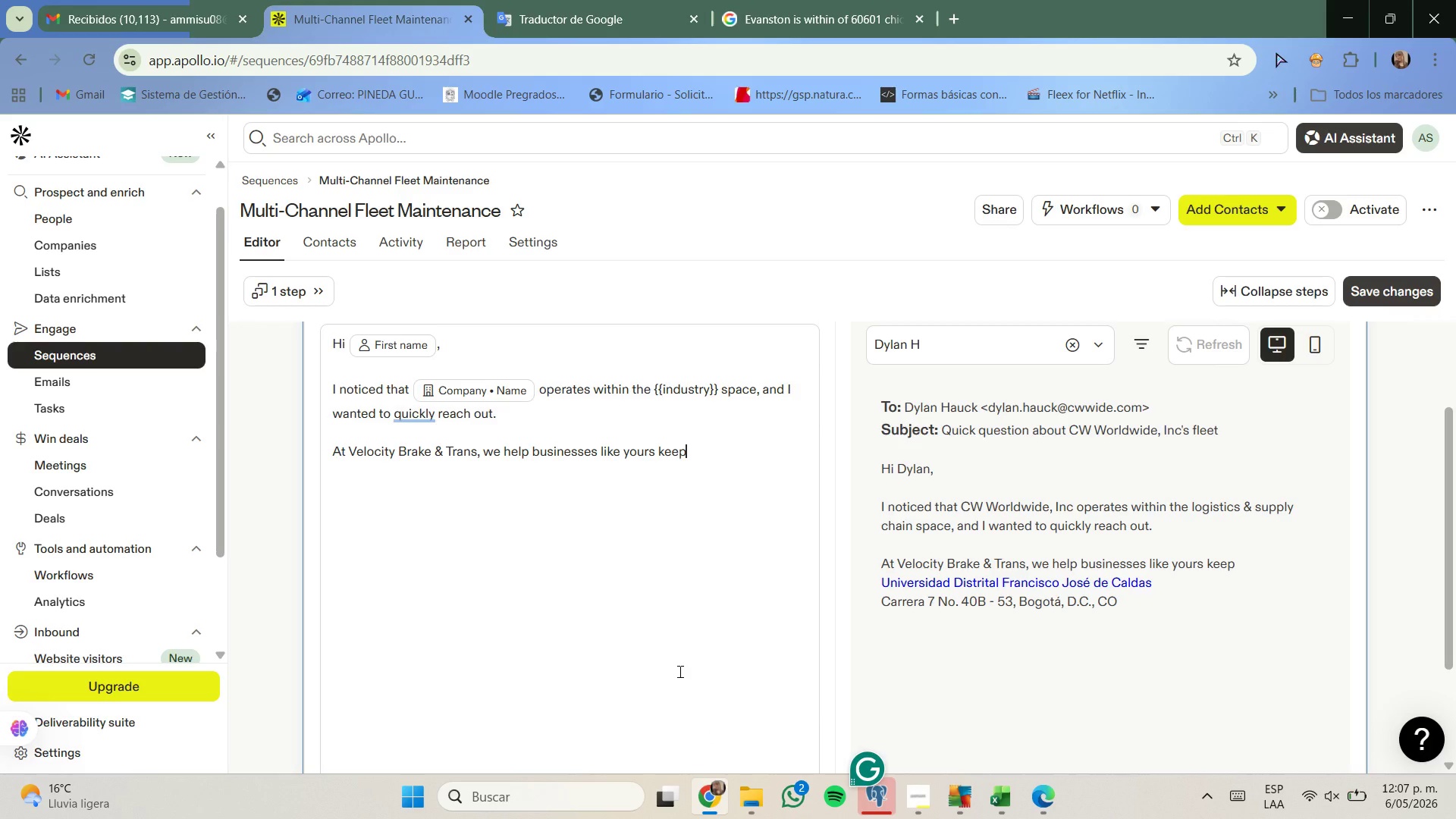 
type( their vehicles safe and on the road with priority )
 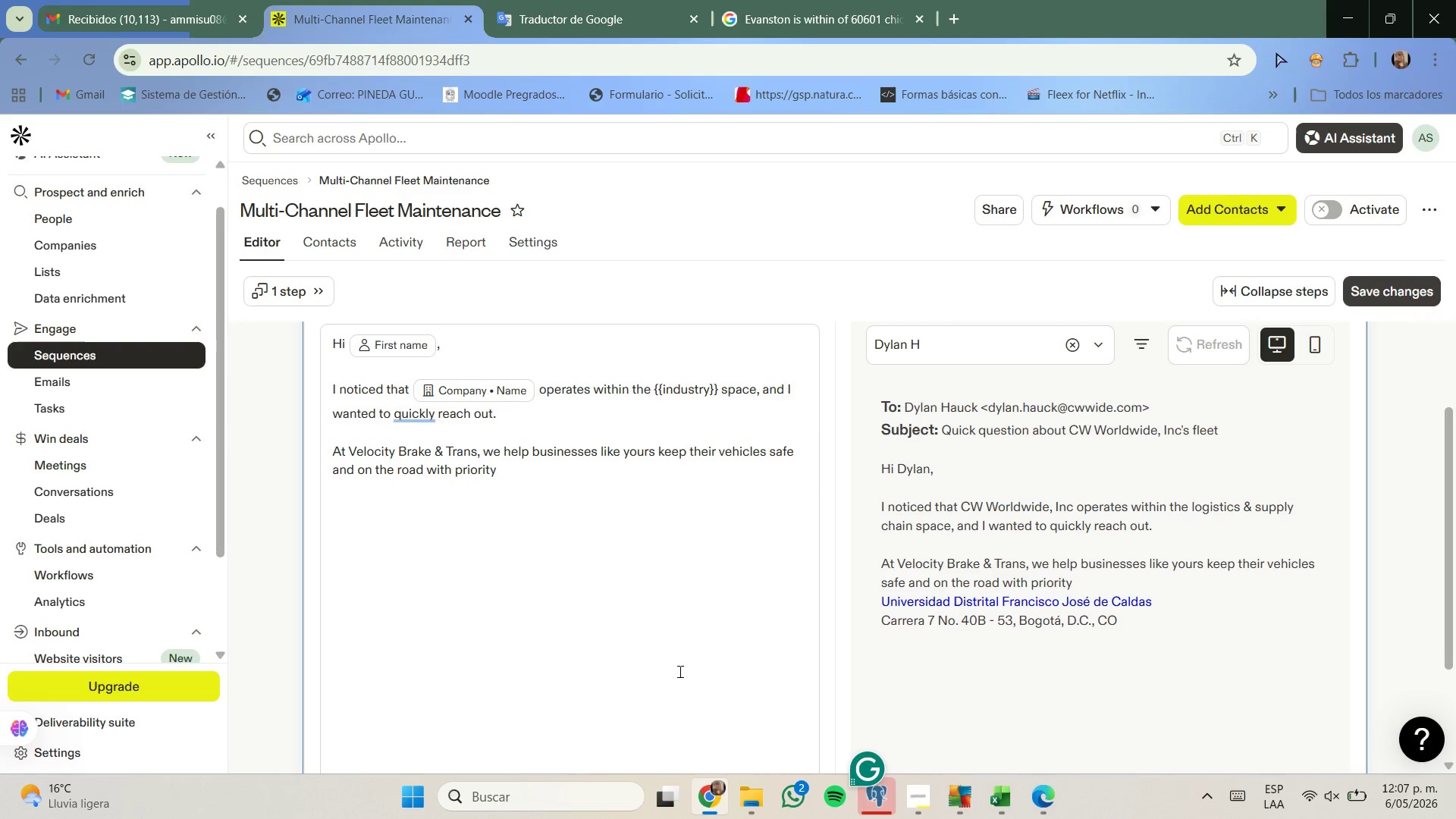 
type(fleetb)
key(Backspace)
type( safety audits- especially useful for saml)
key(Backspace)
key(Backspace)
key(Backspace)
type(mall fleets that rey )
 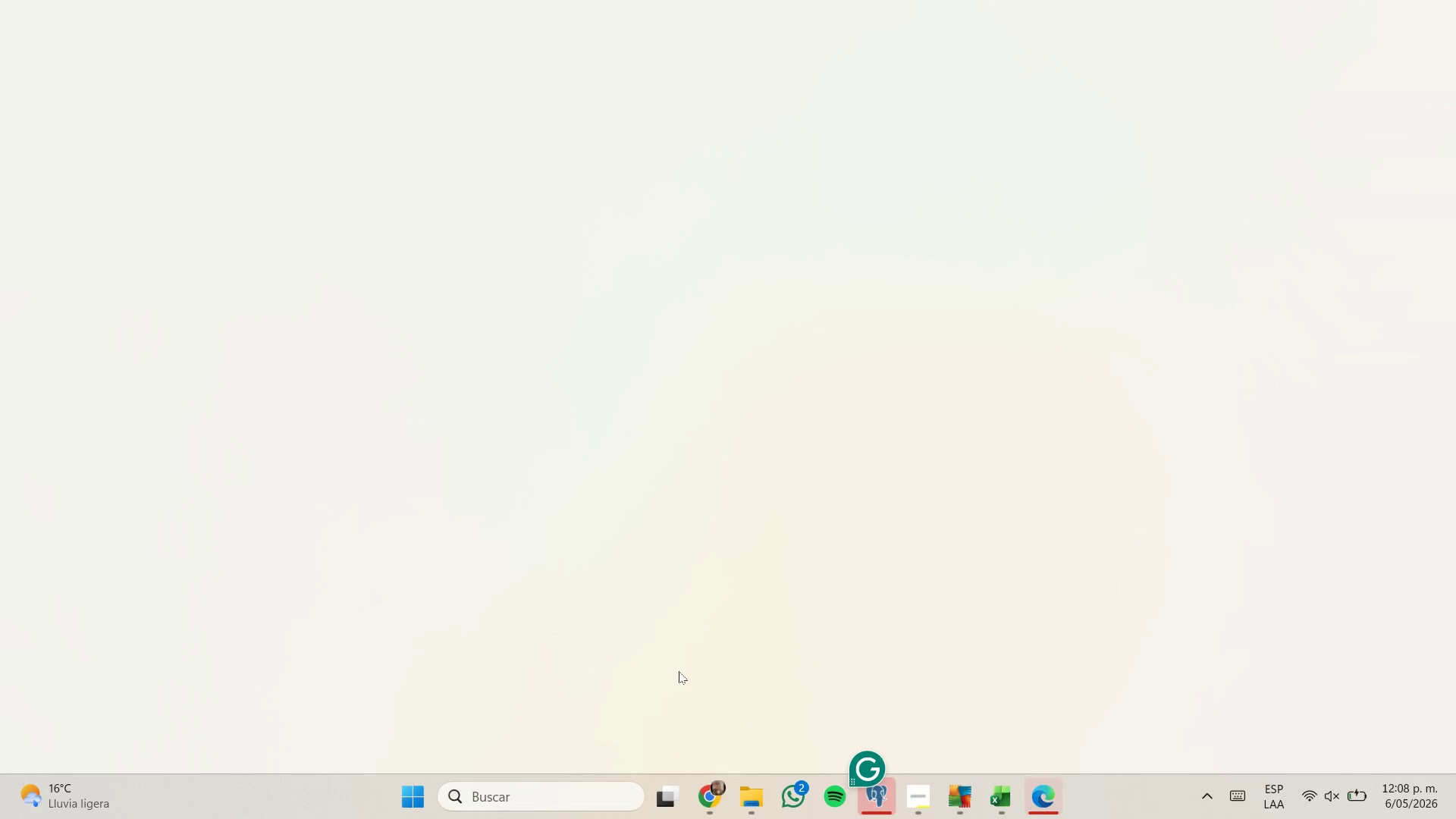 
hold_key(key=L, duration=8.34)
 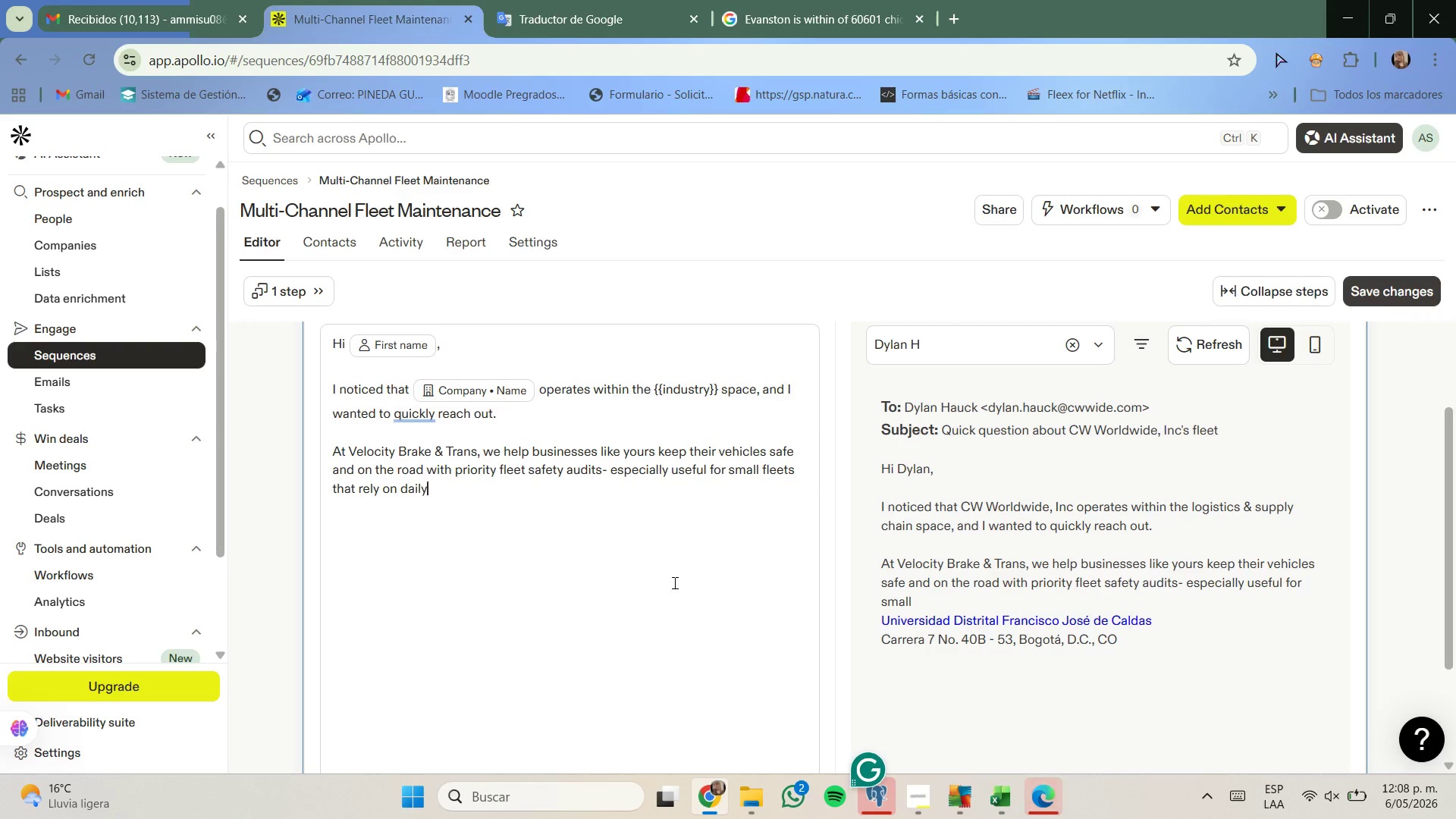 
left_click([714, 789])
 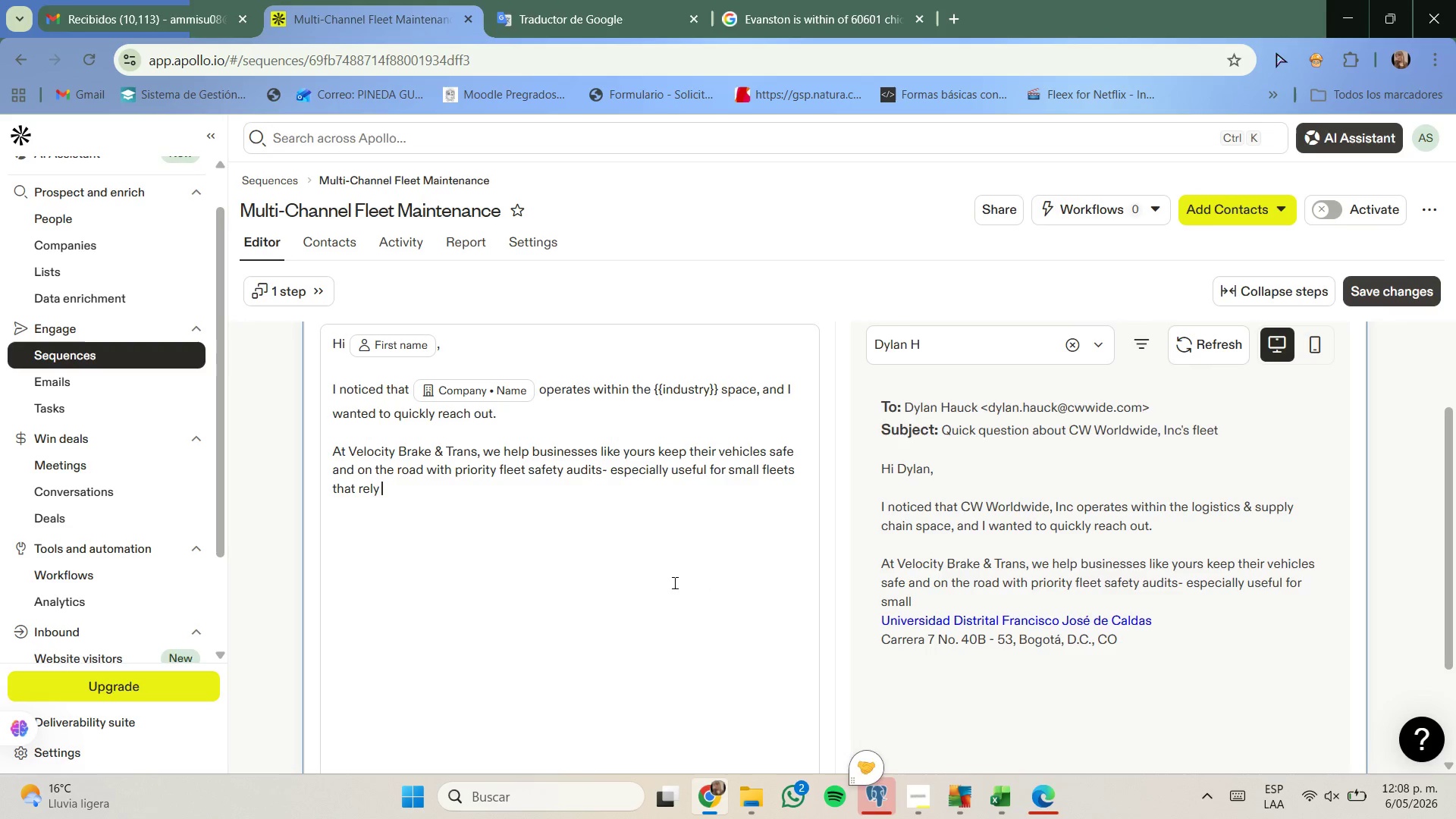 
key(Backspace)
type(on daiy operations.)
 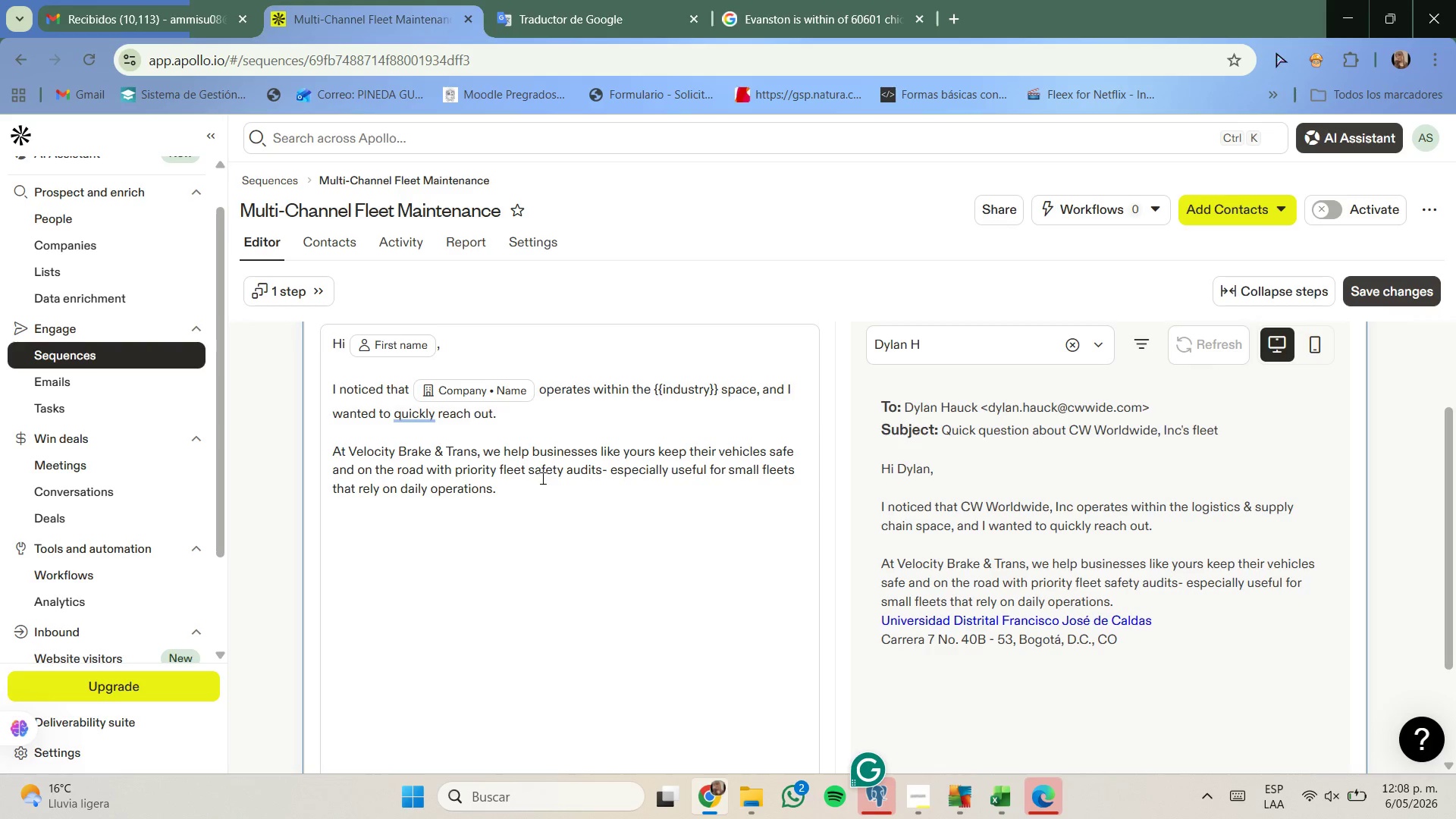 
wait(27.34)
 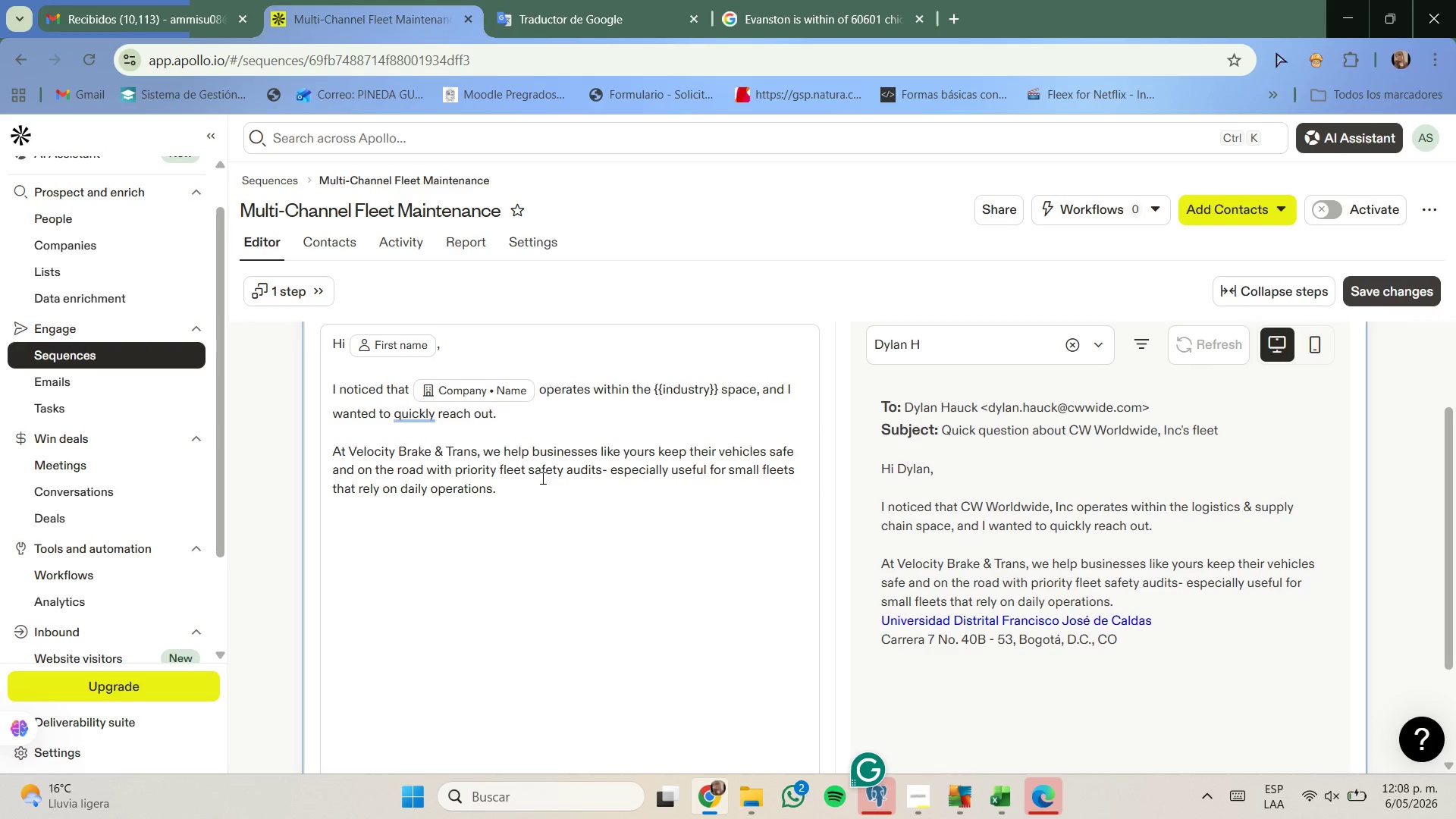 
left_click([558, 492])
 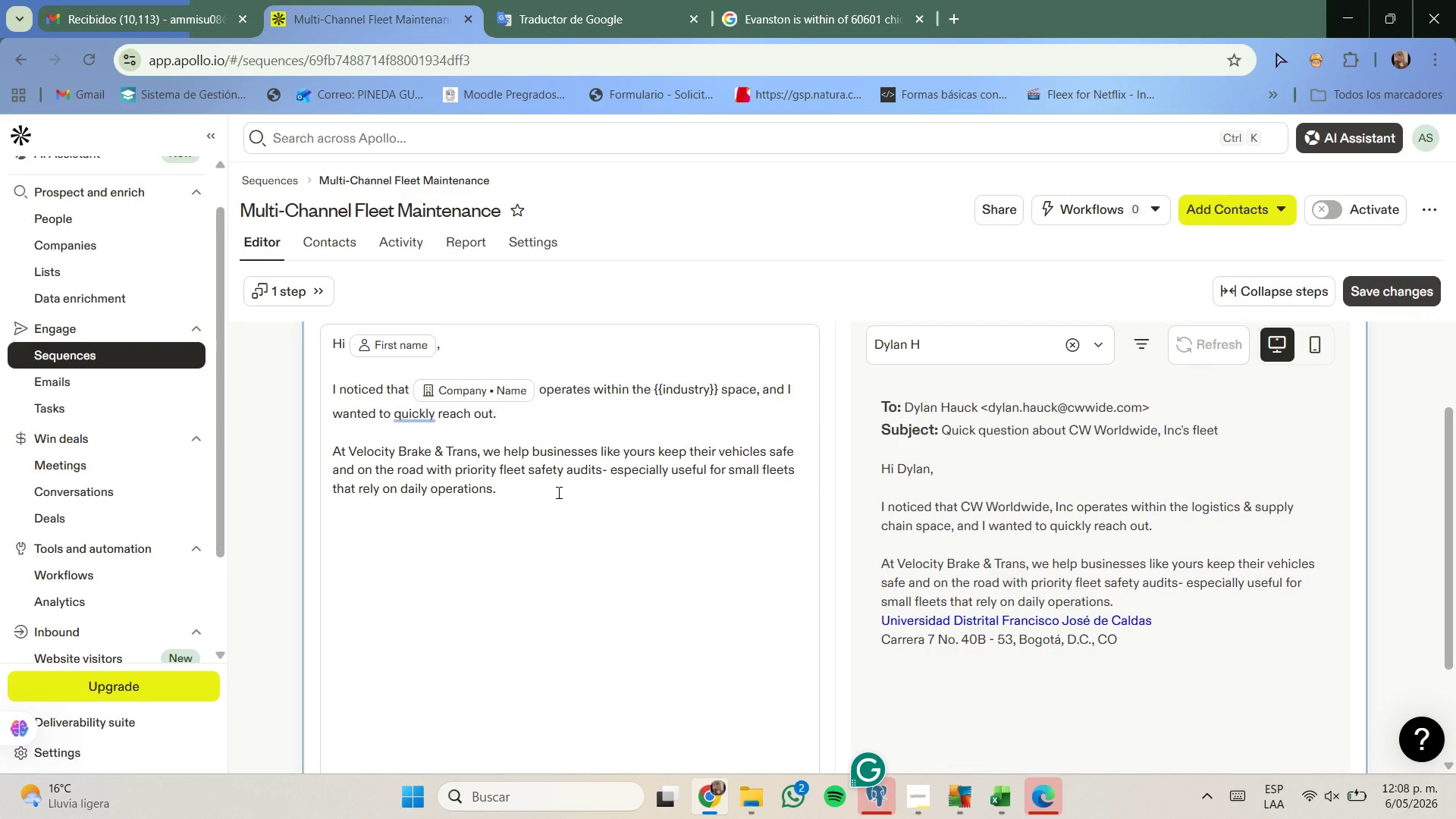 
wait(5.36)
 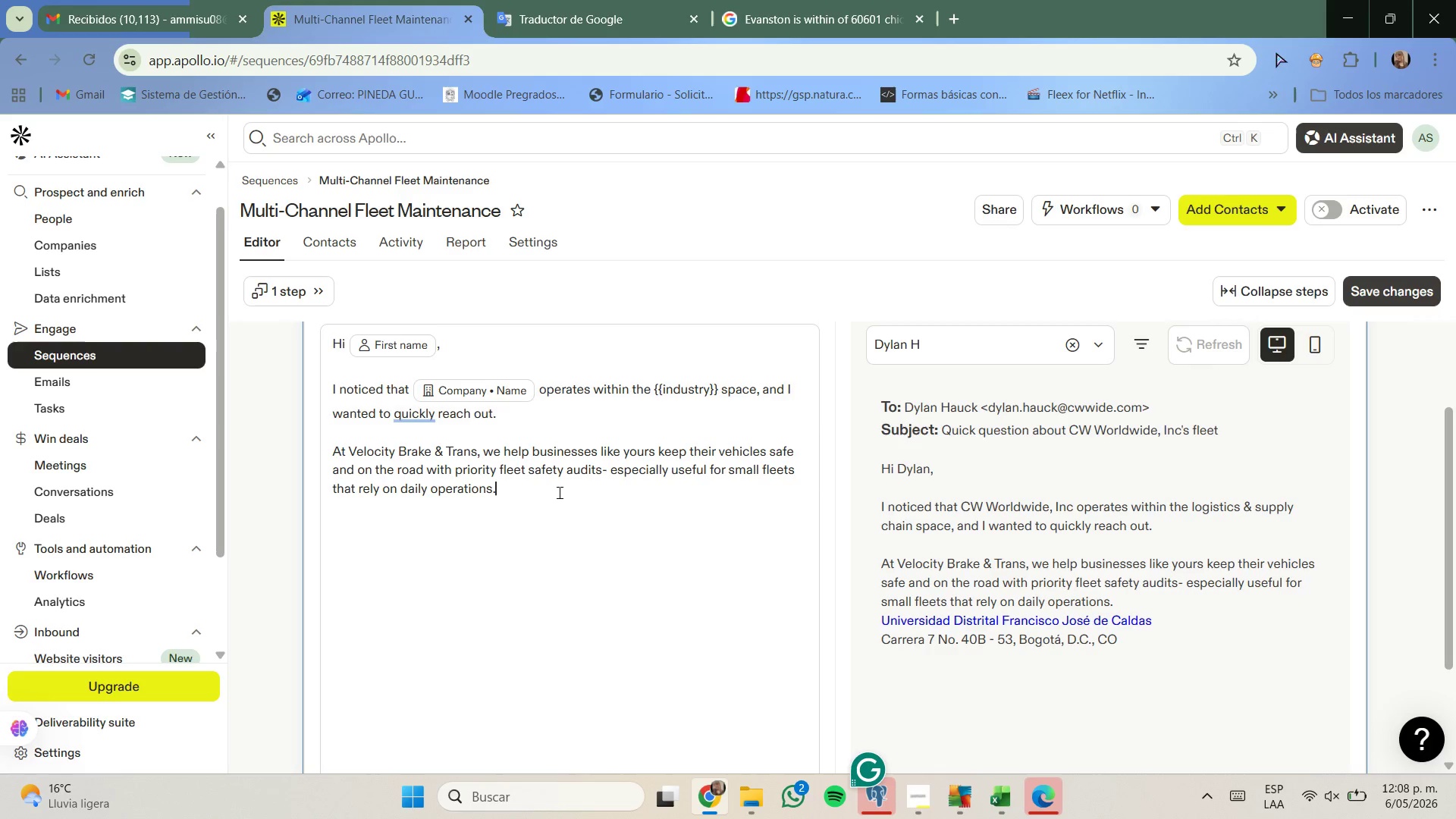 
key(Enter)
 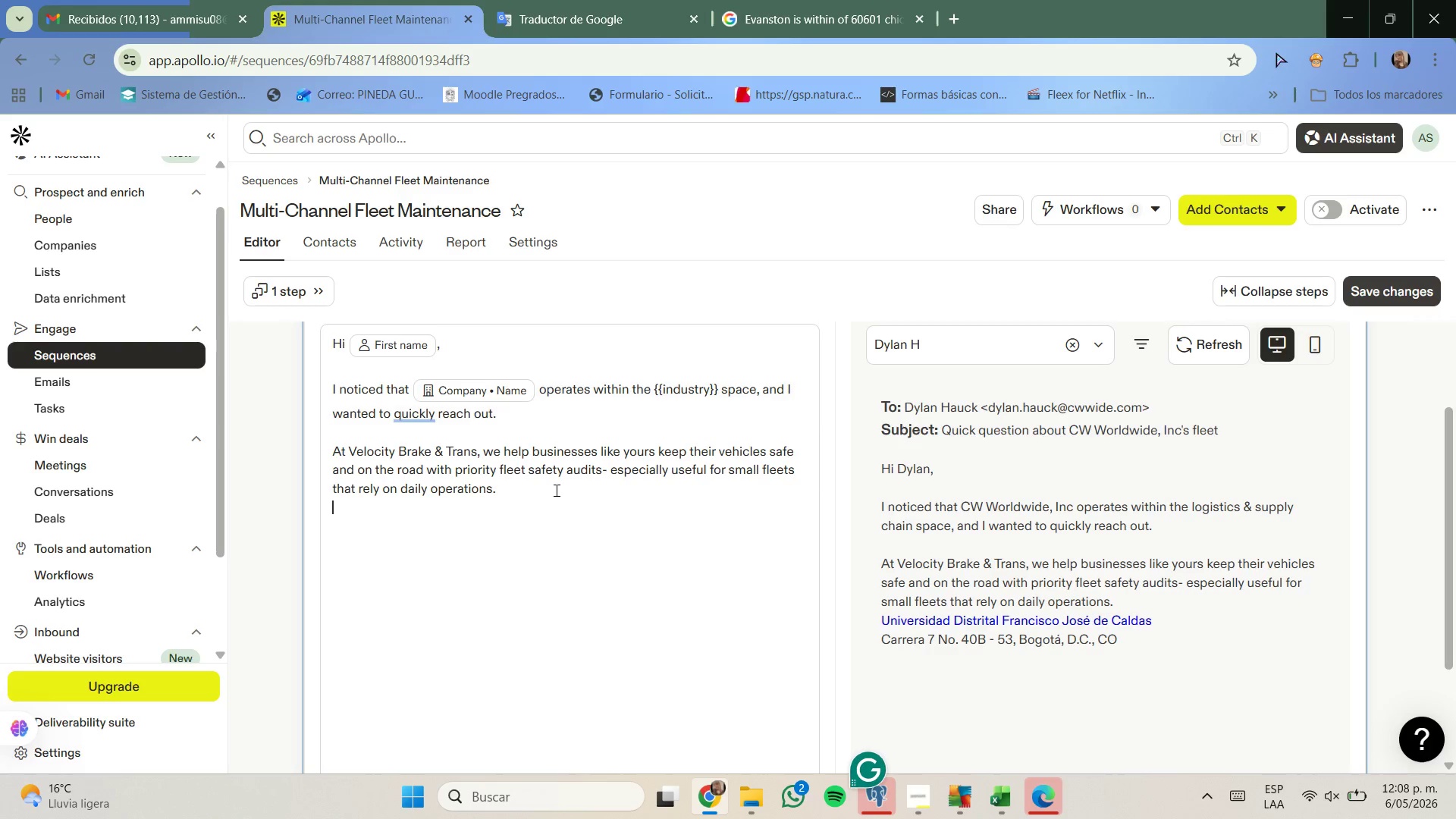 
key(Enter)
 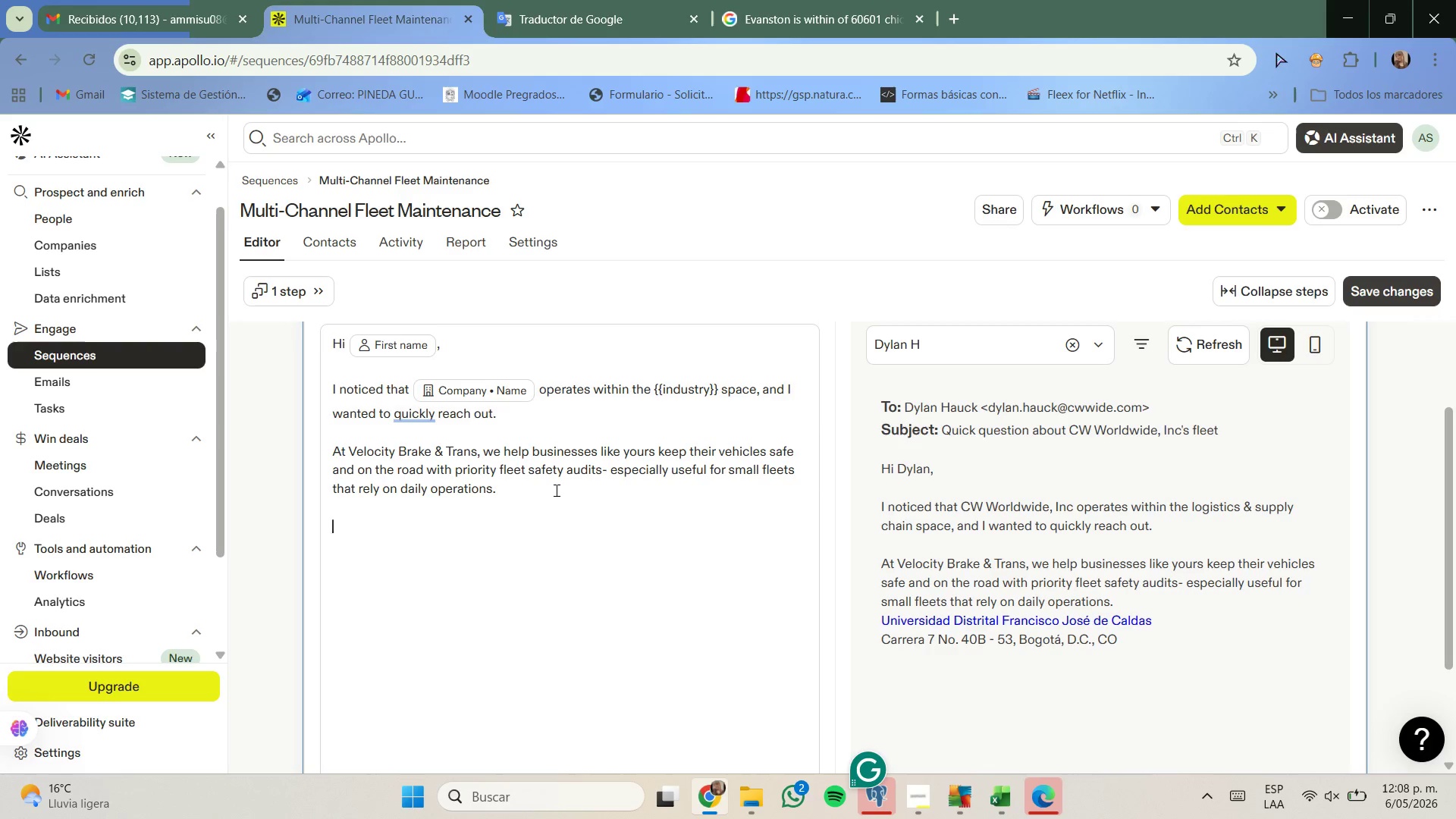 
type(Would you be open to a quik check y)
key(Backspace)
type(to see if you)
 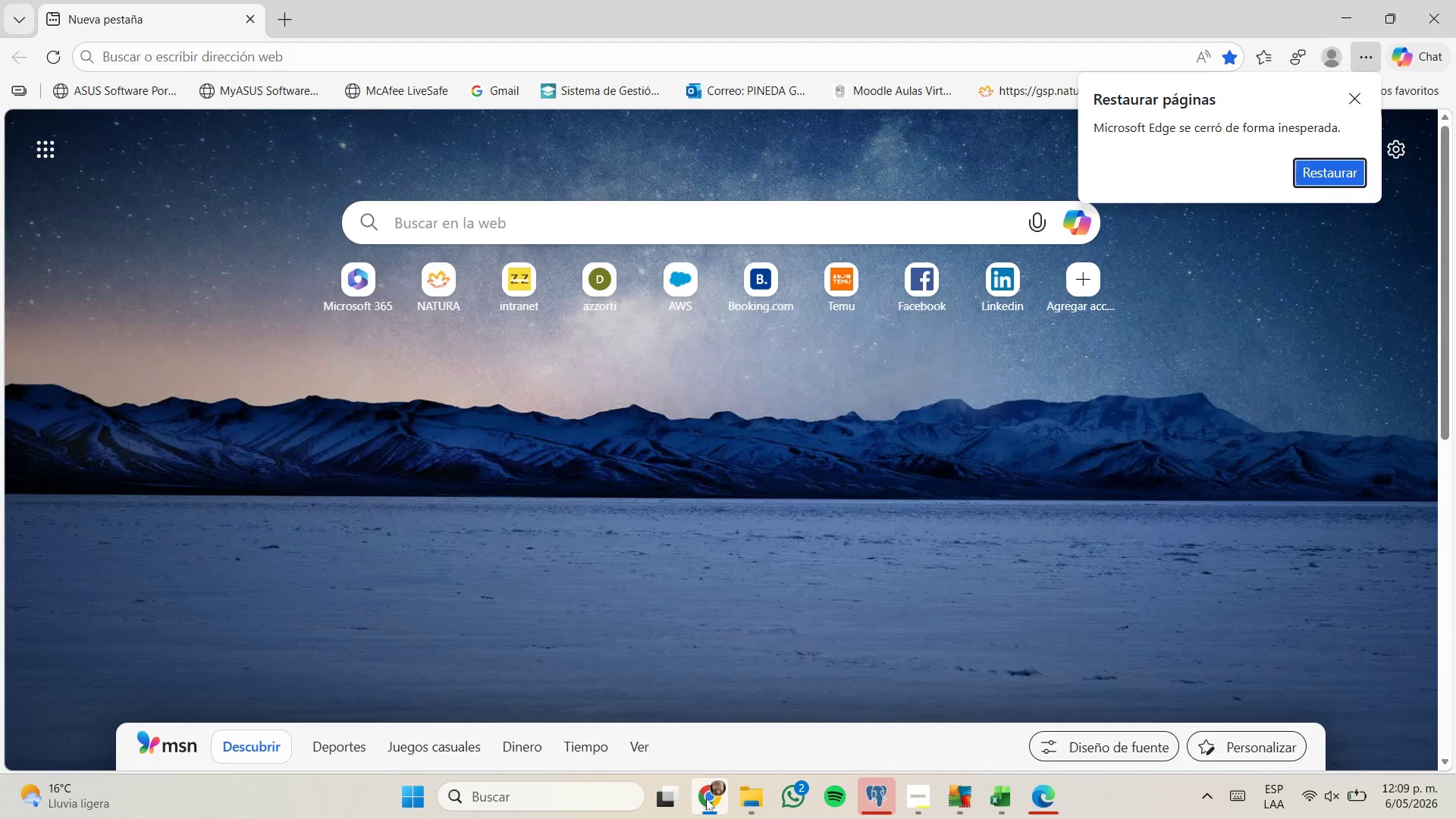 
left_click([705, 730])
 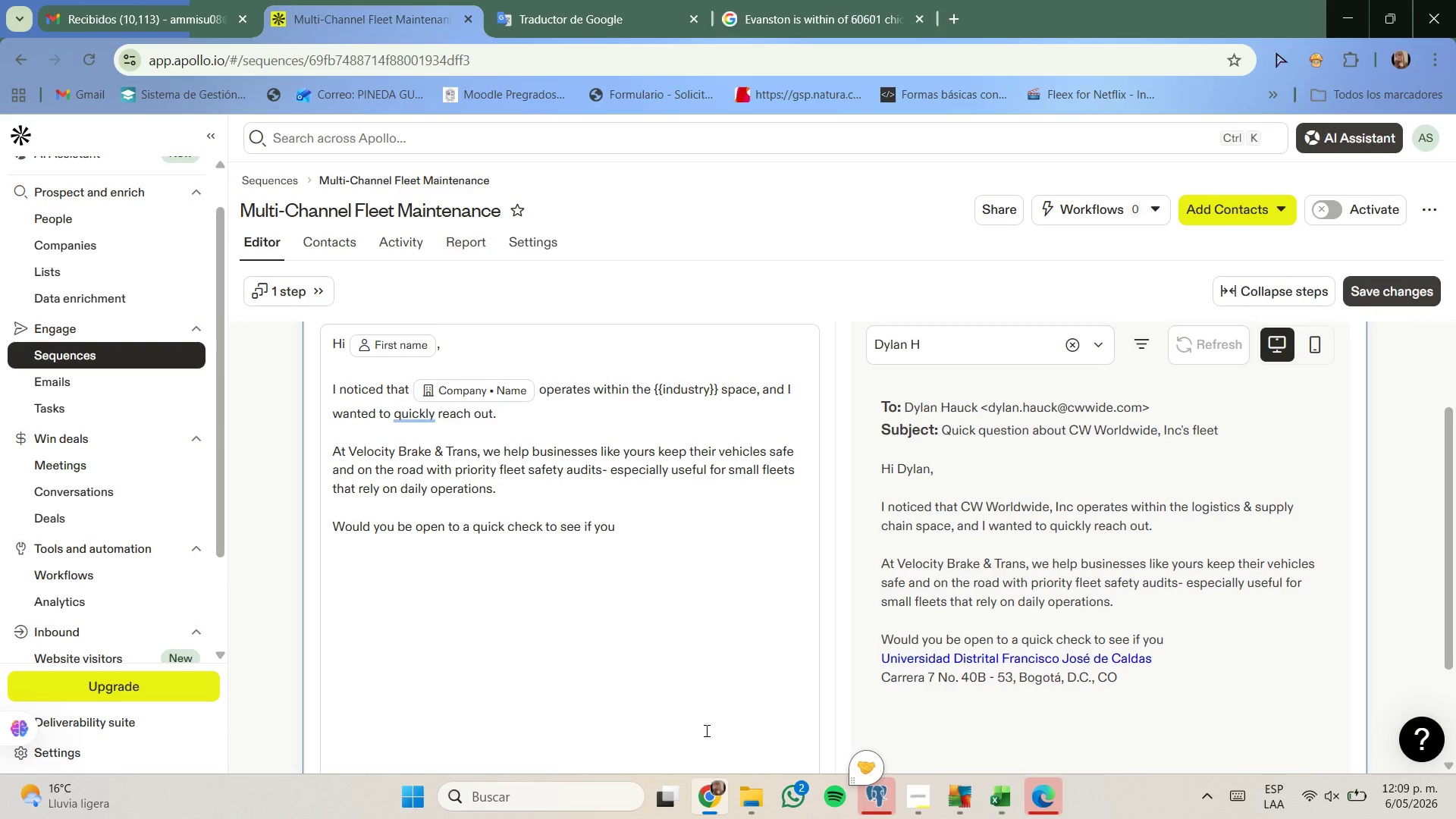 
type(r fleet cou)
key(Backspace)
type(uld benefit{)
 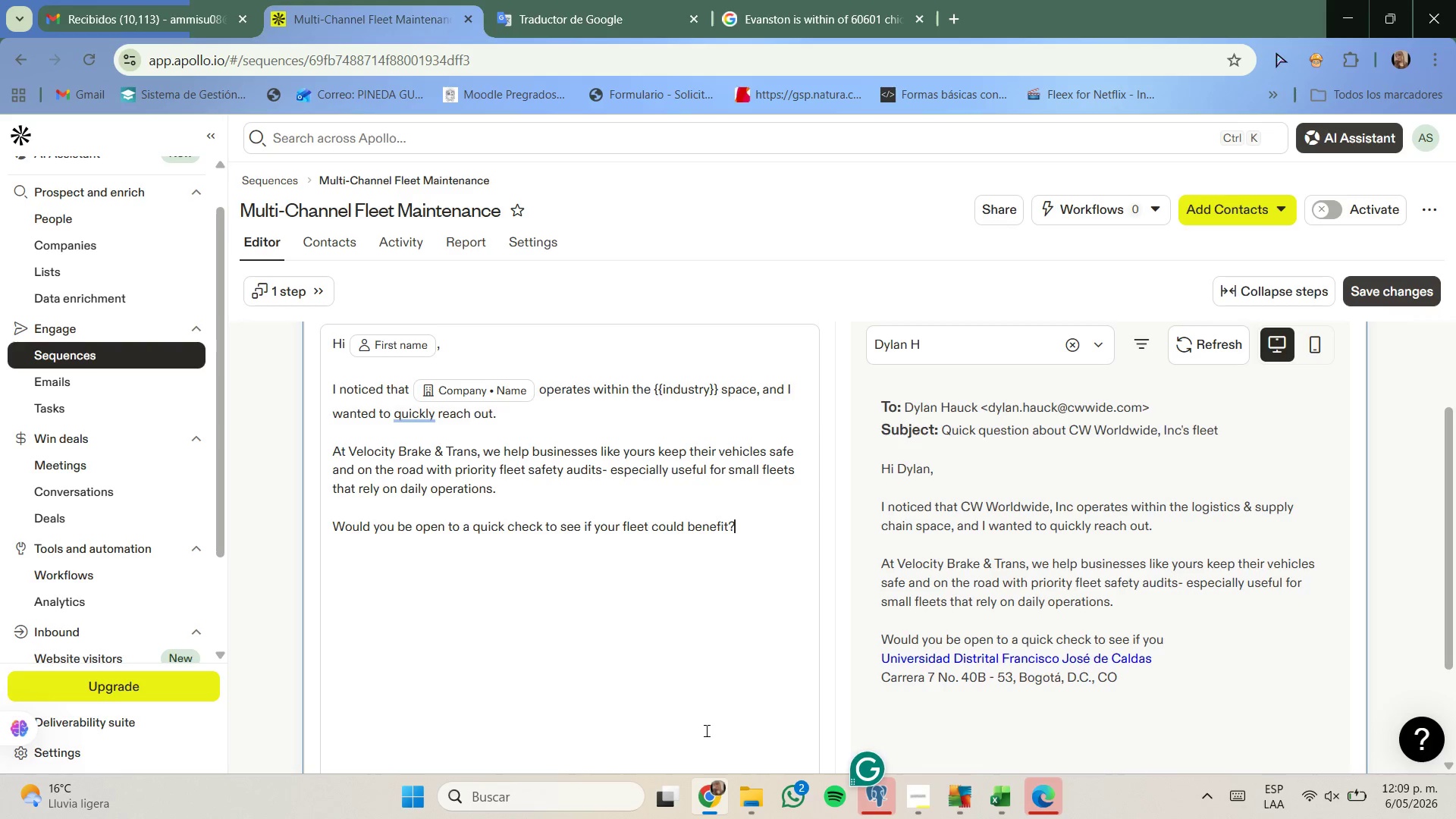 
key(Shift+Enter)
 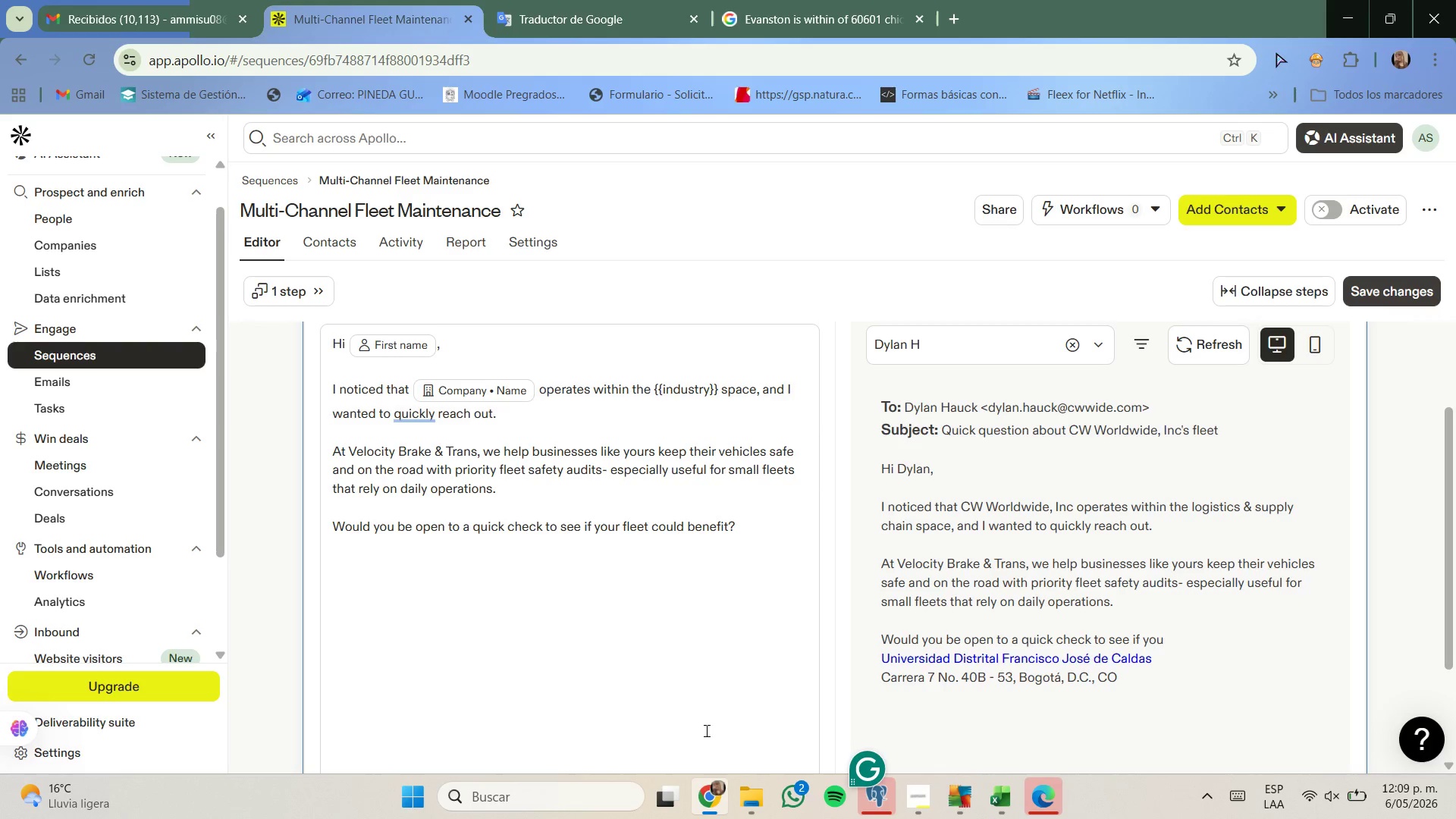 
key(Shift+Enter)
 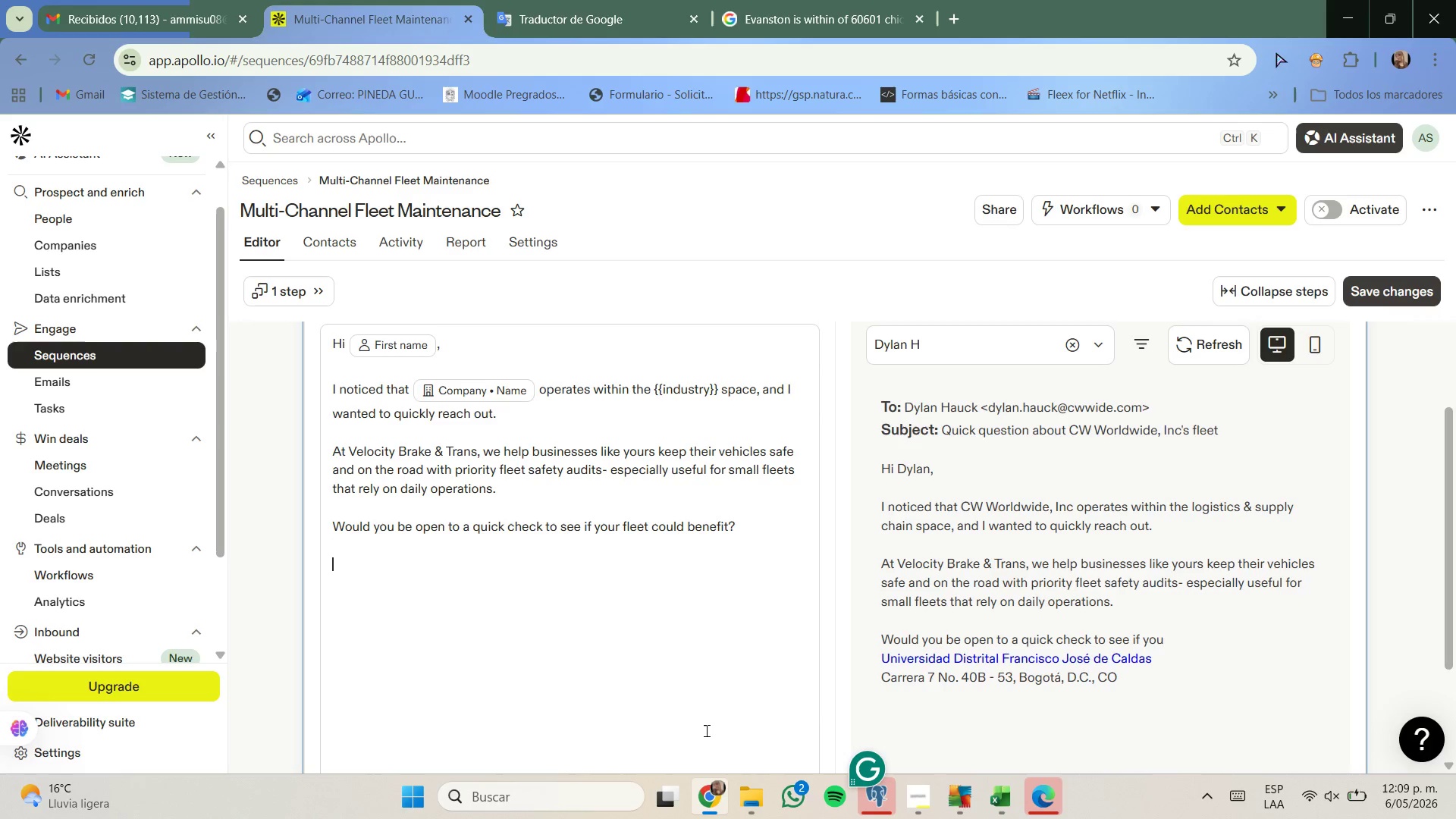 
type(Best,)
 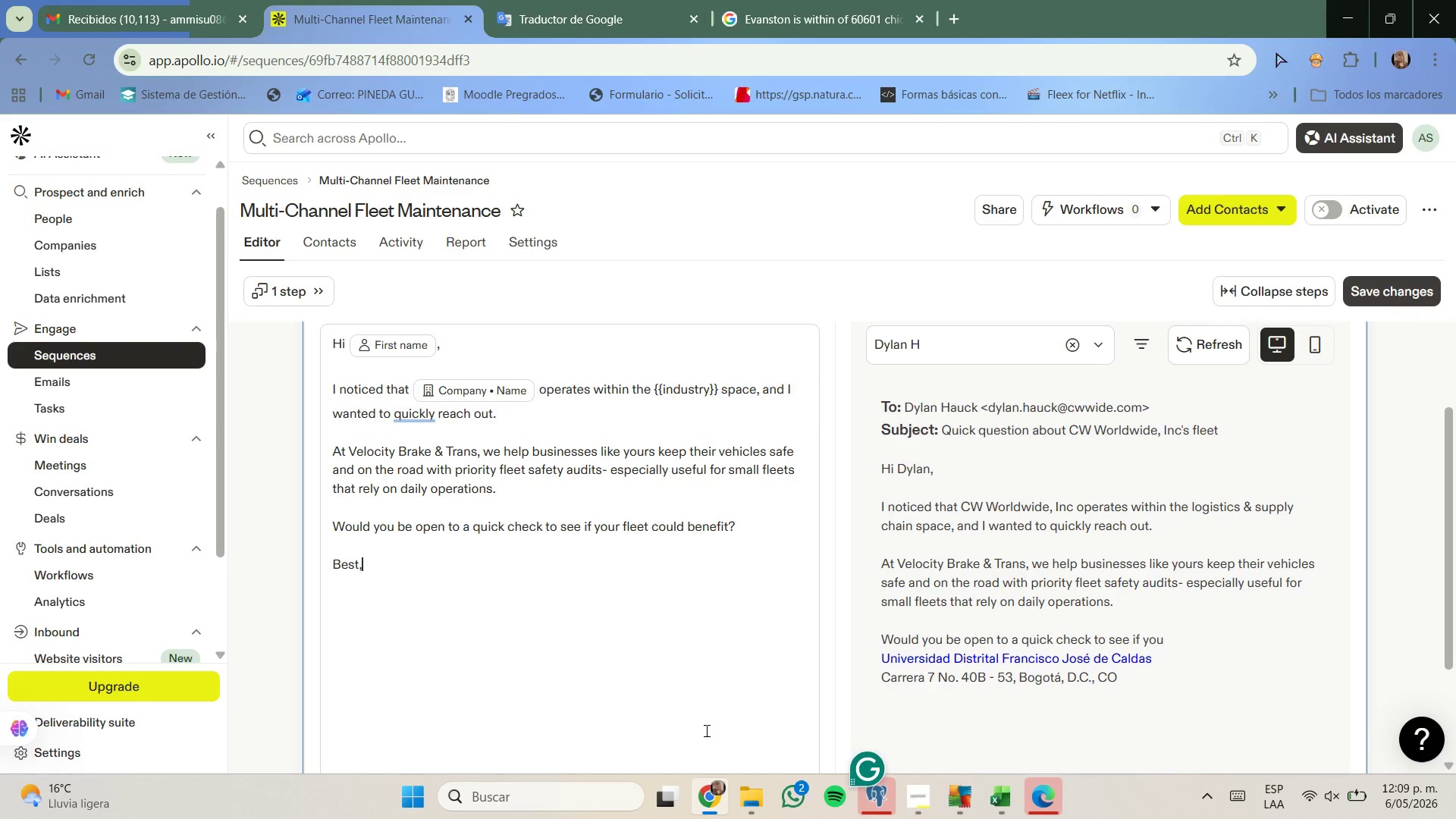 
key(Enter)
 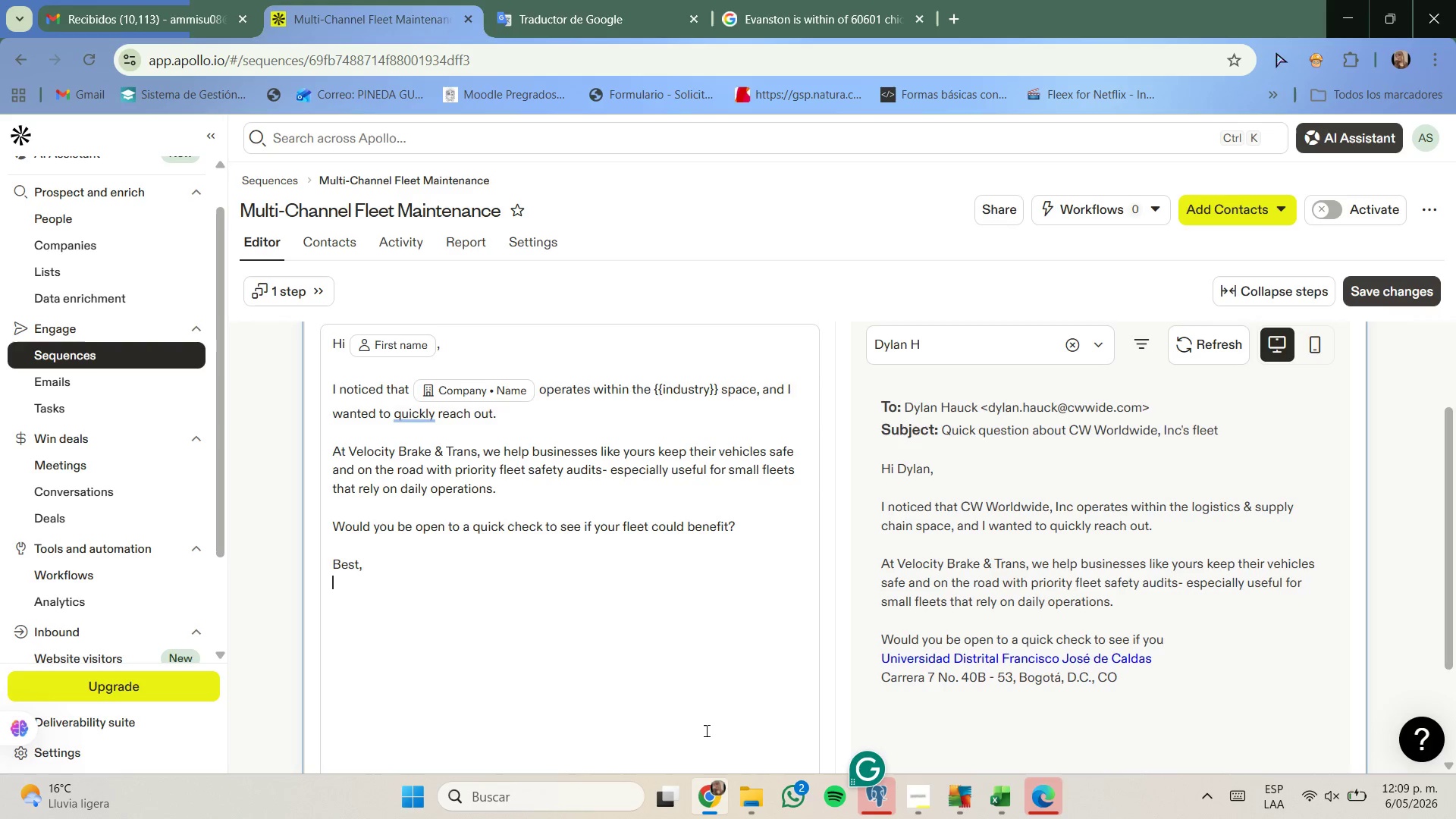 
type(Smith Cooper.)
 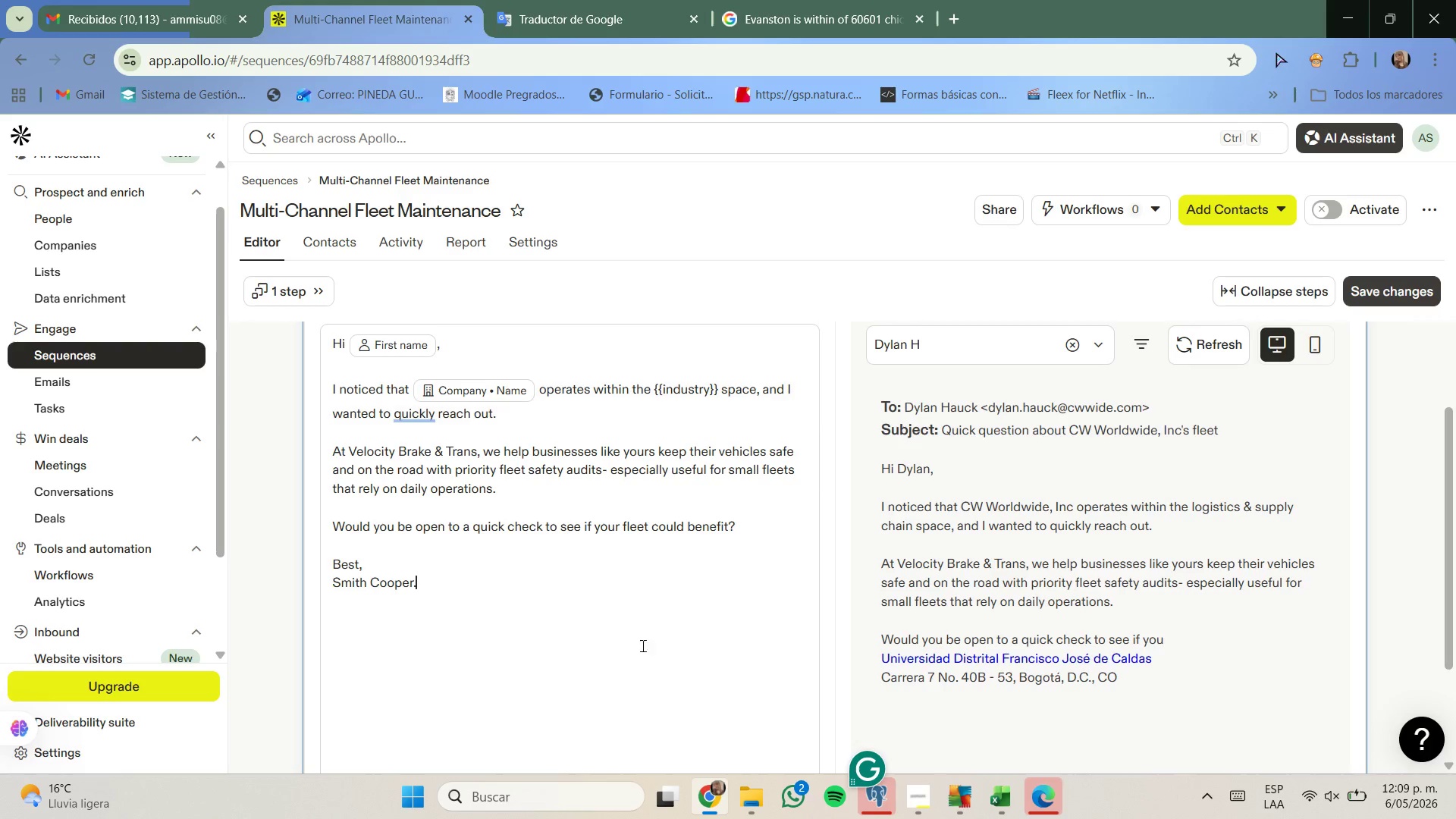 
left_click([507, 544])
 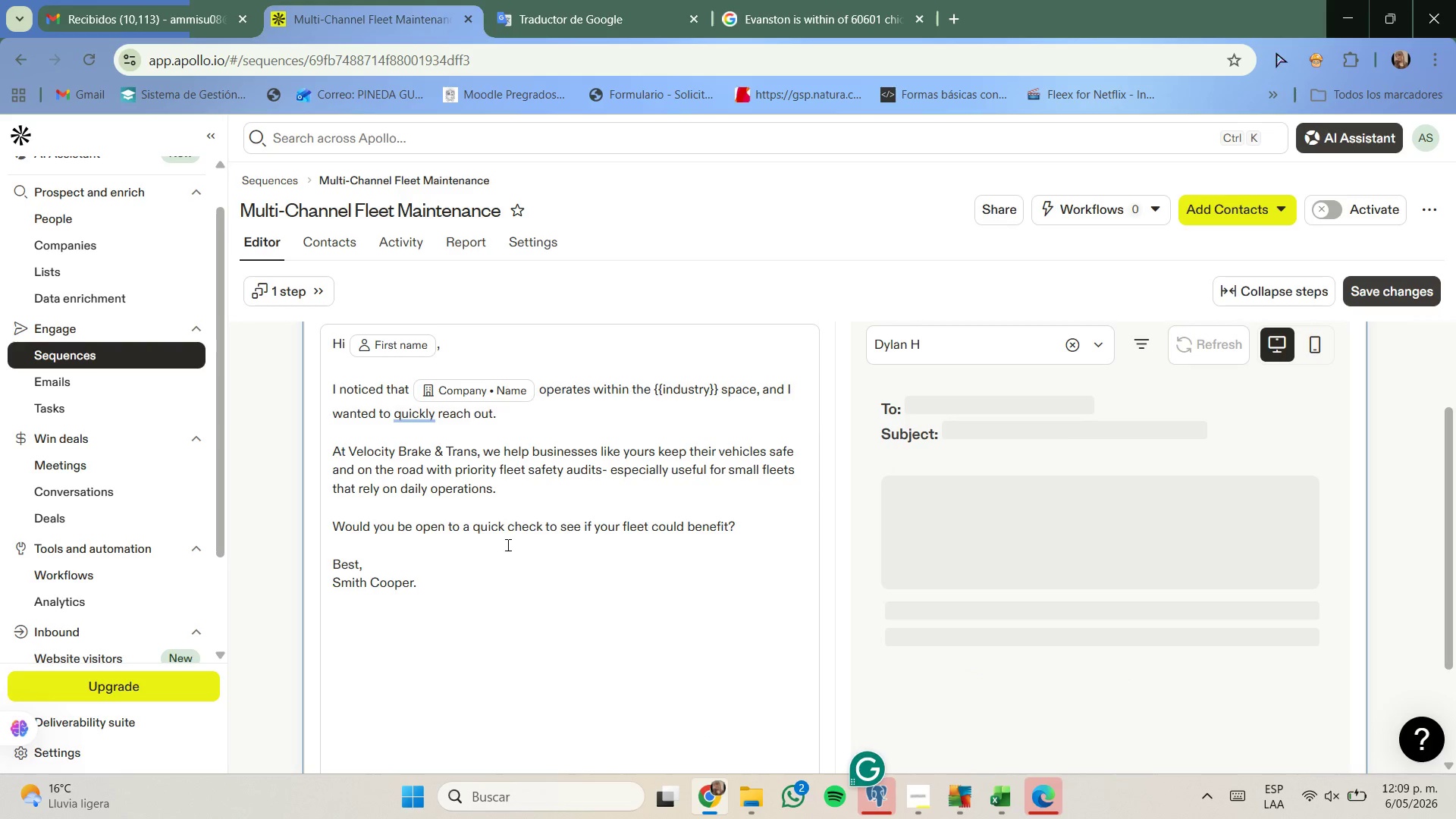 
key(Backspace)
 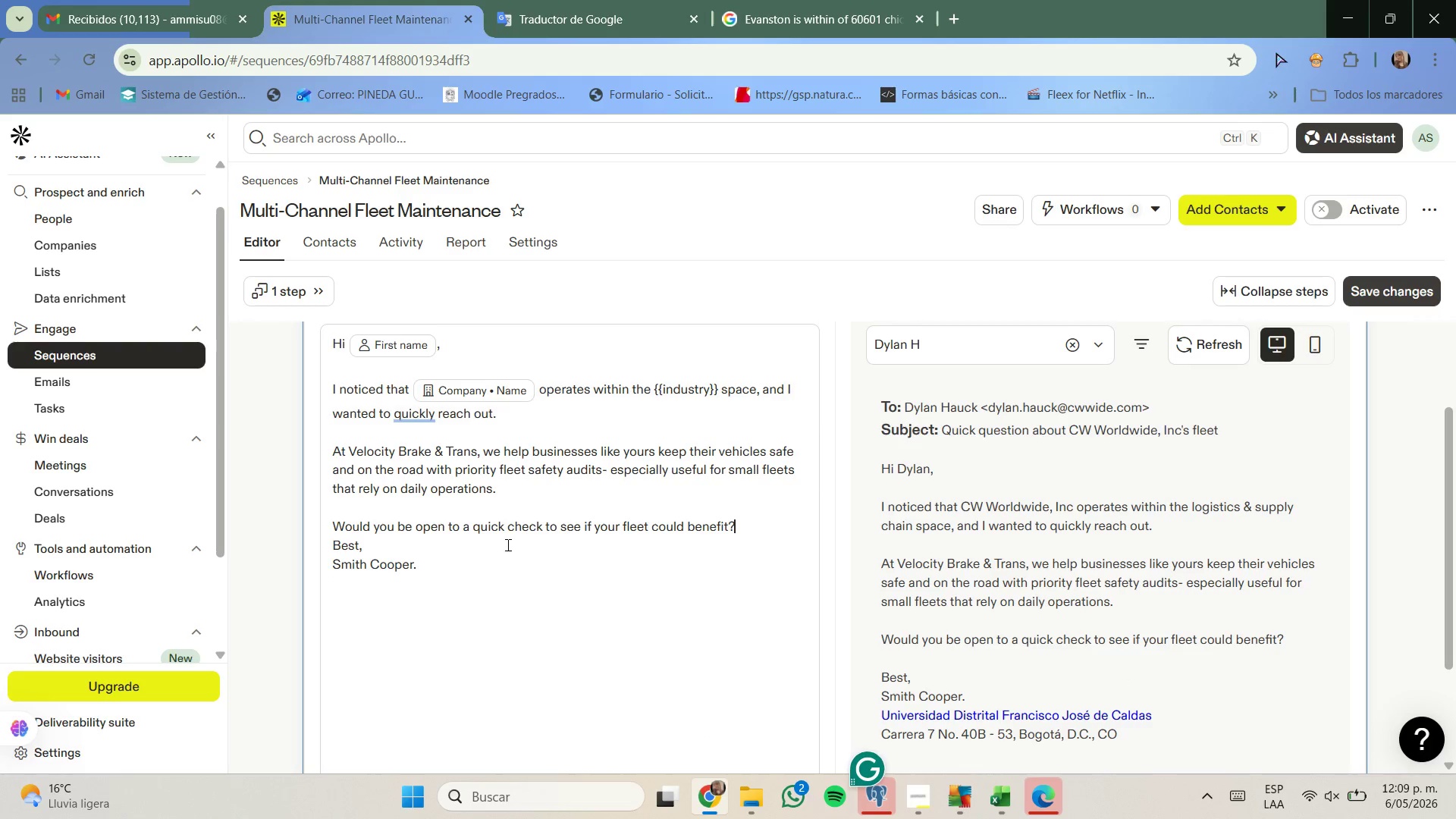 
key(Enter)
 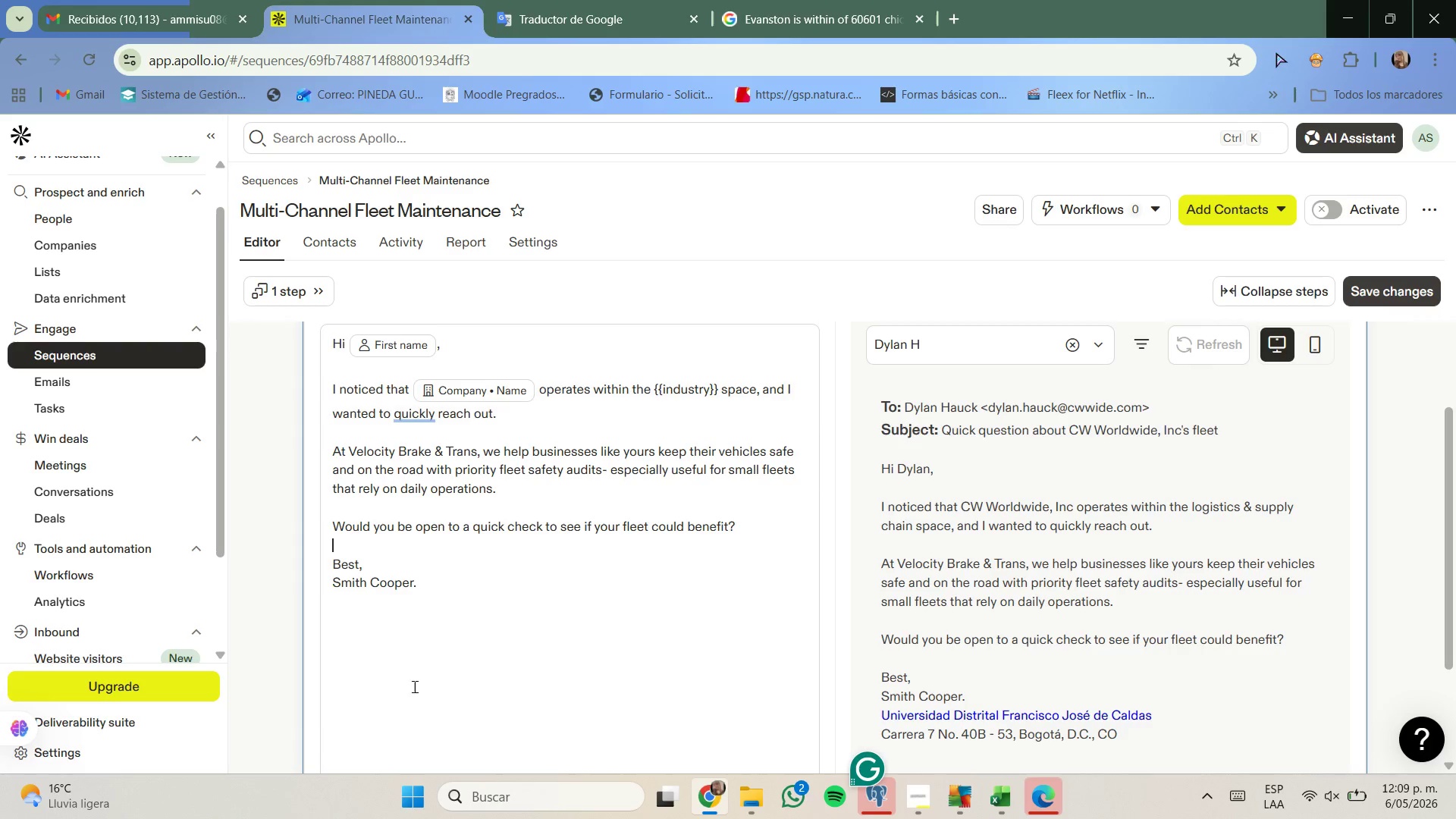 
wait(9.8)
 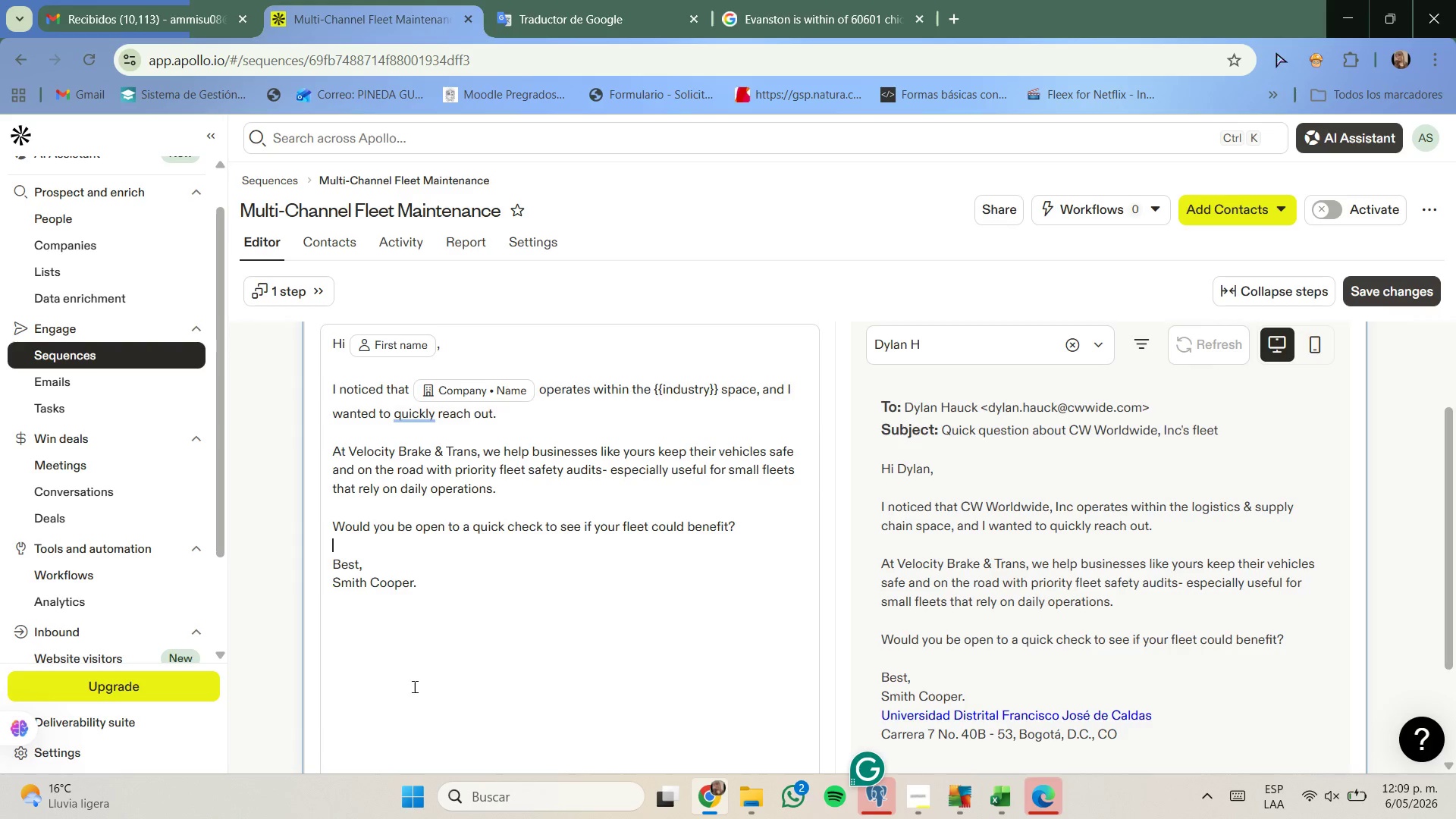 
scroll: coordinate [449, 601], scroll_direction: none, amount: 0.0
 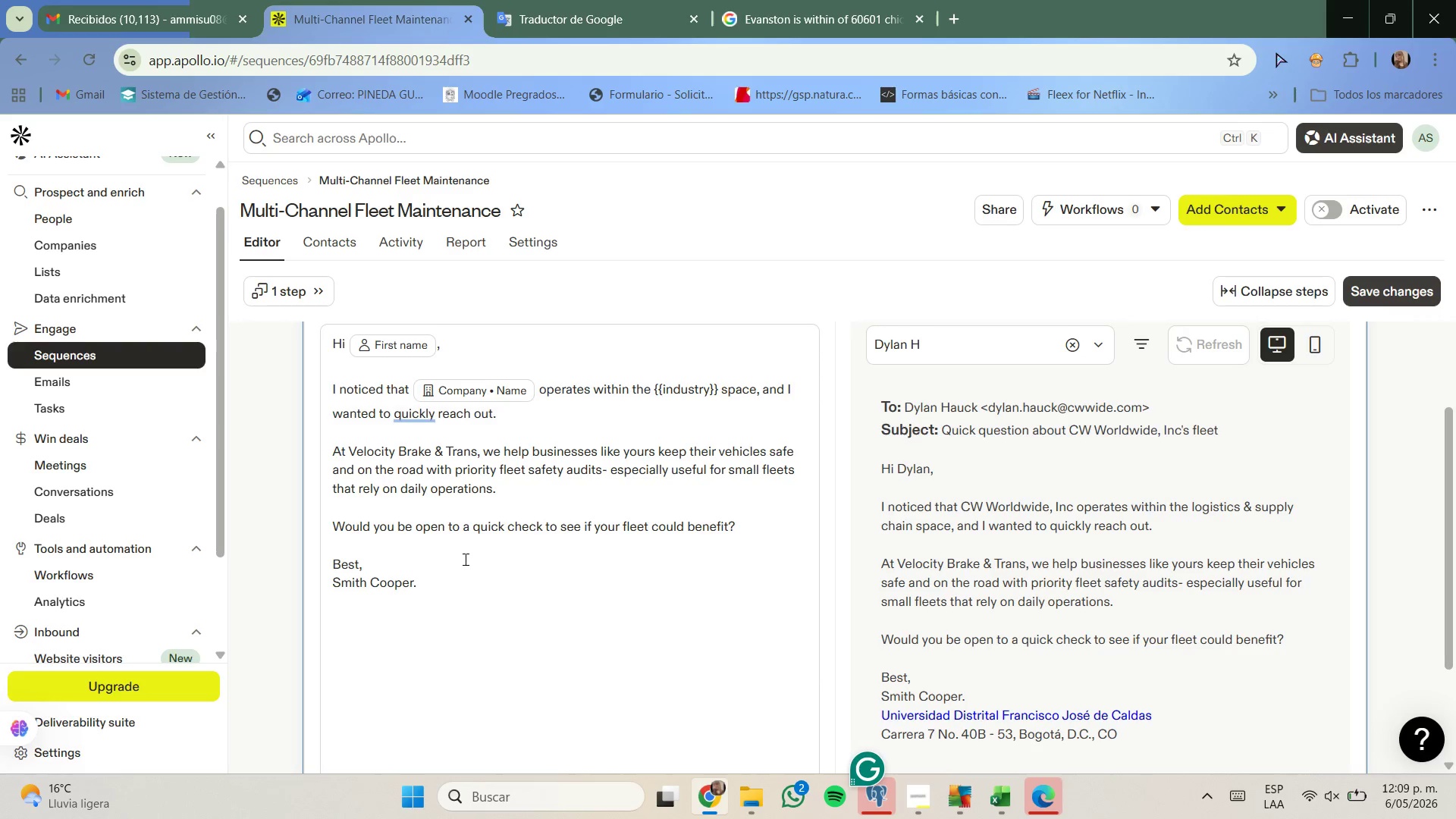 
scroll: coordinate [466, 546], scroll_direction: down, amount: 3.0
 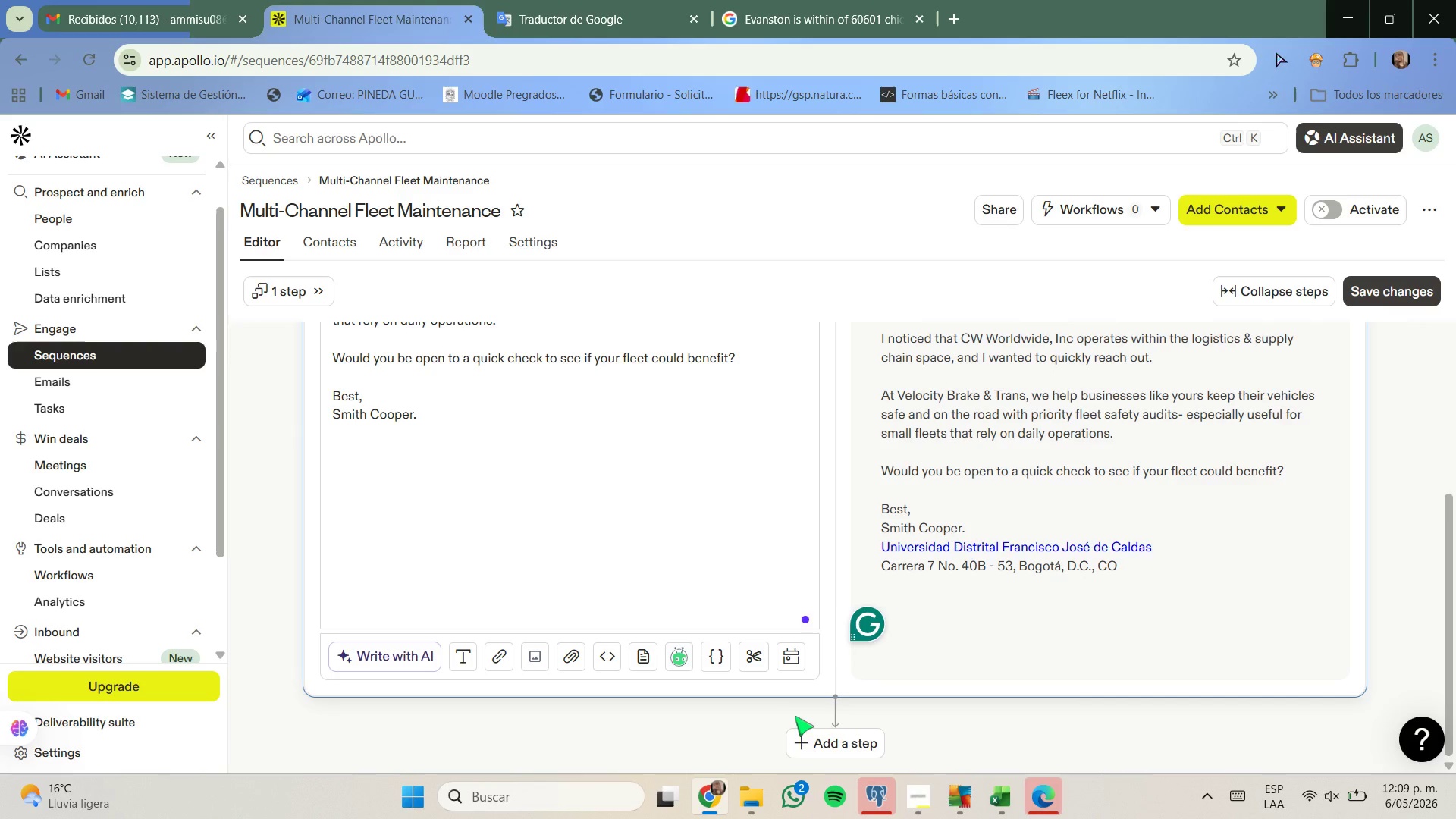 
mouse_move([821, 725])
 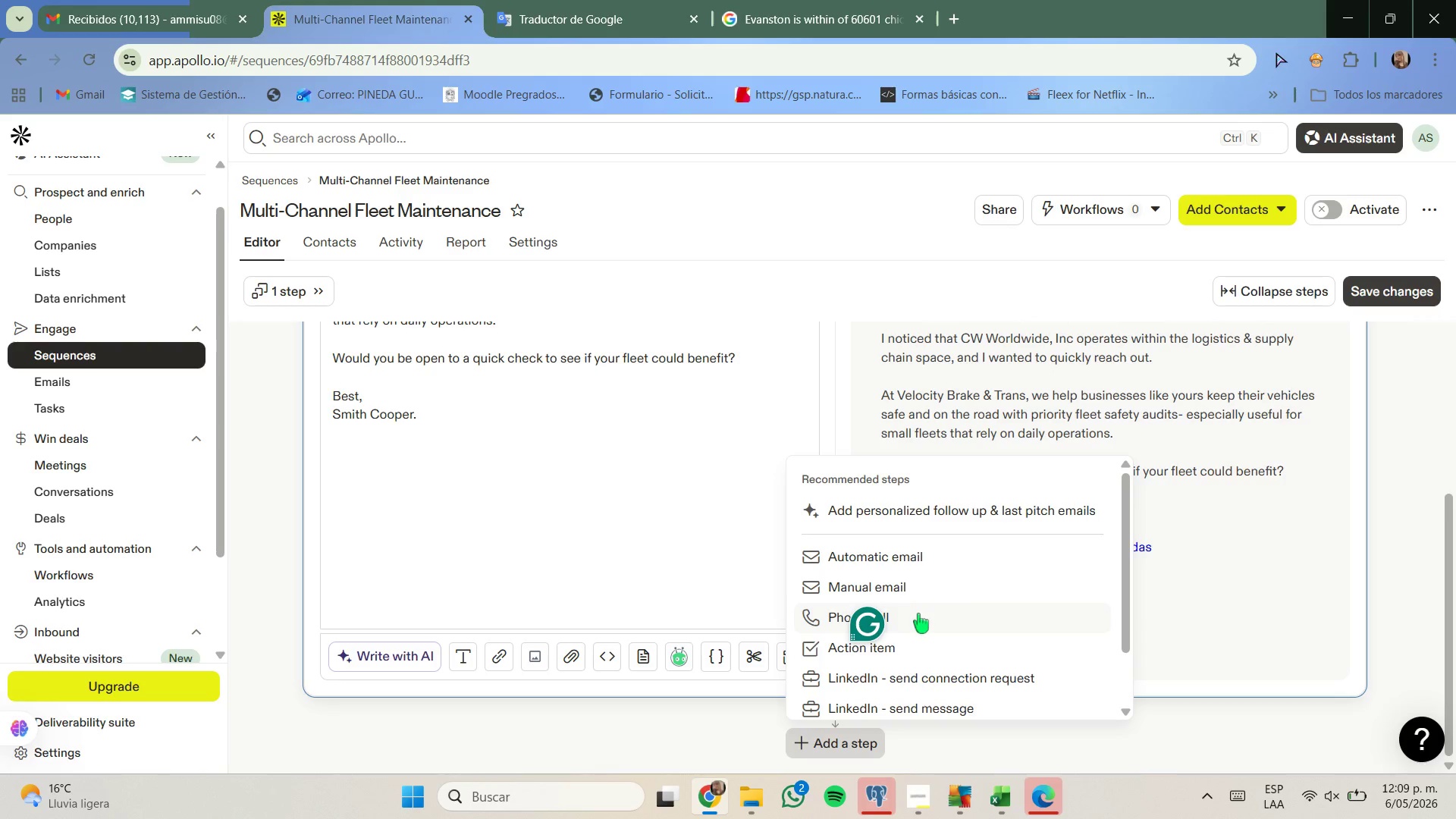 
wait(7.17)
 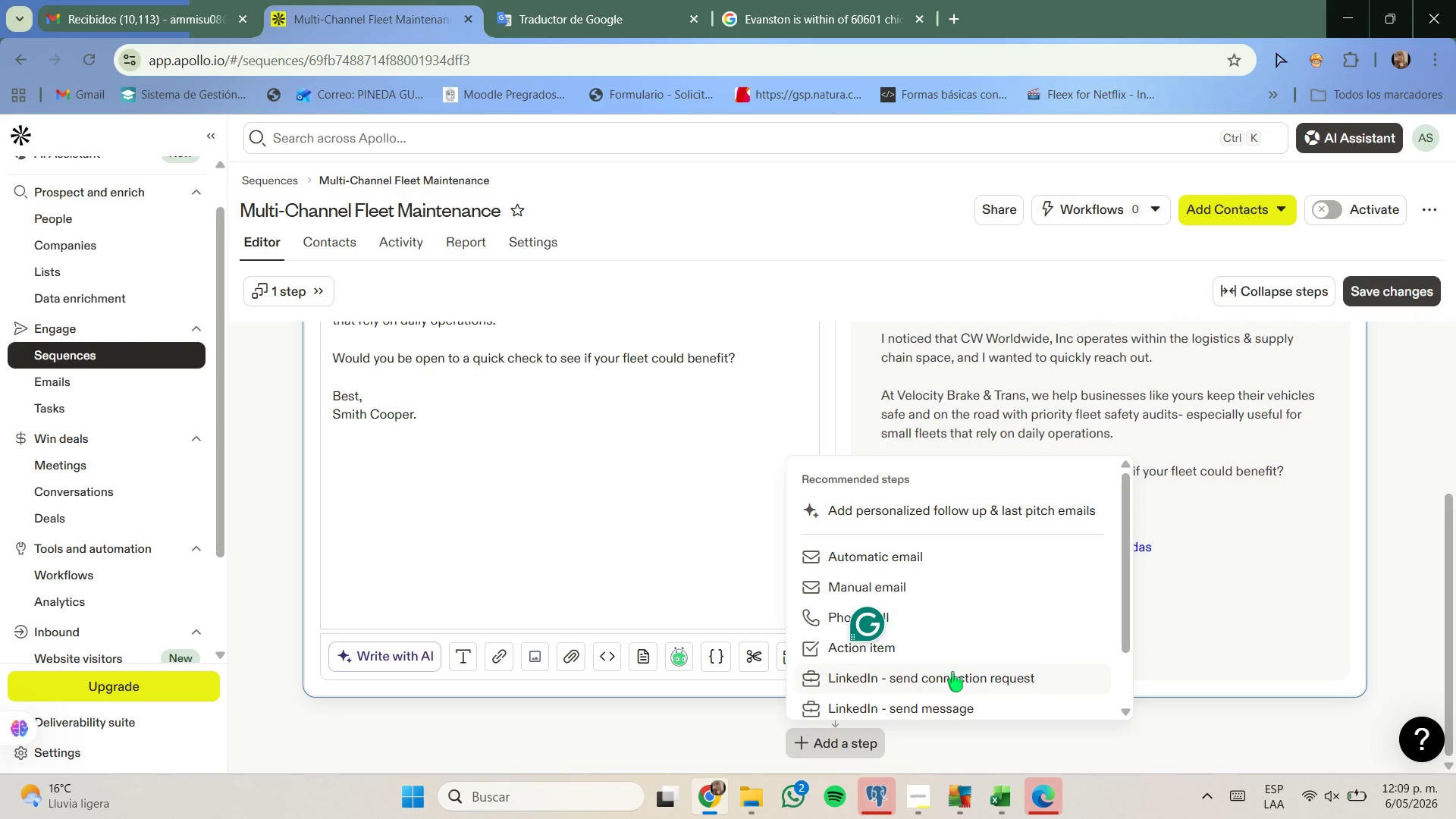 
scroll: coordinate [949, 682], scroll_direction: down, amount: 1.0
 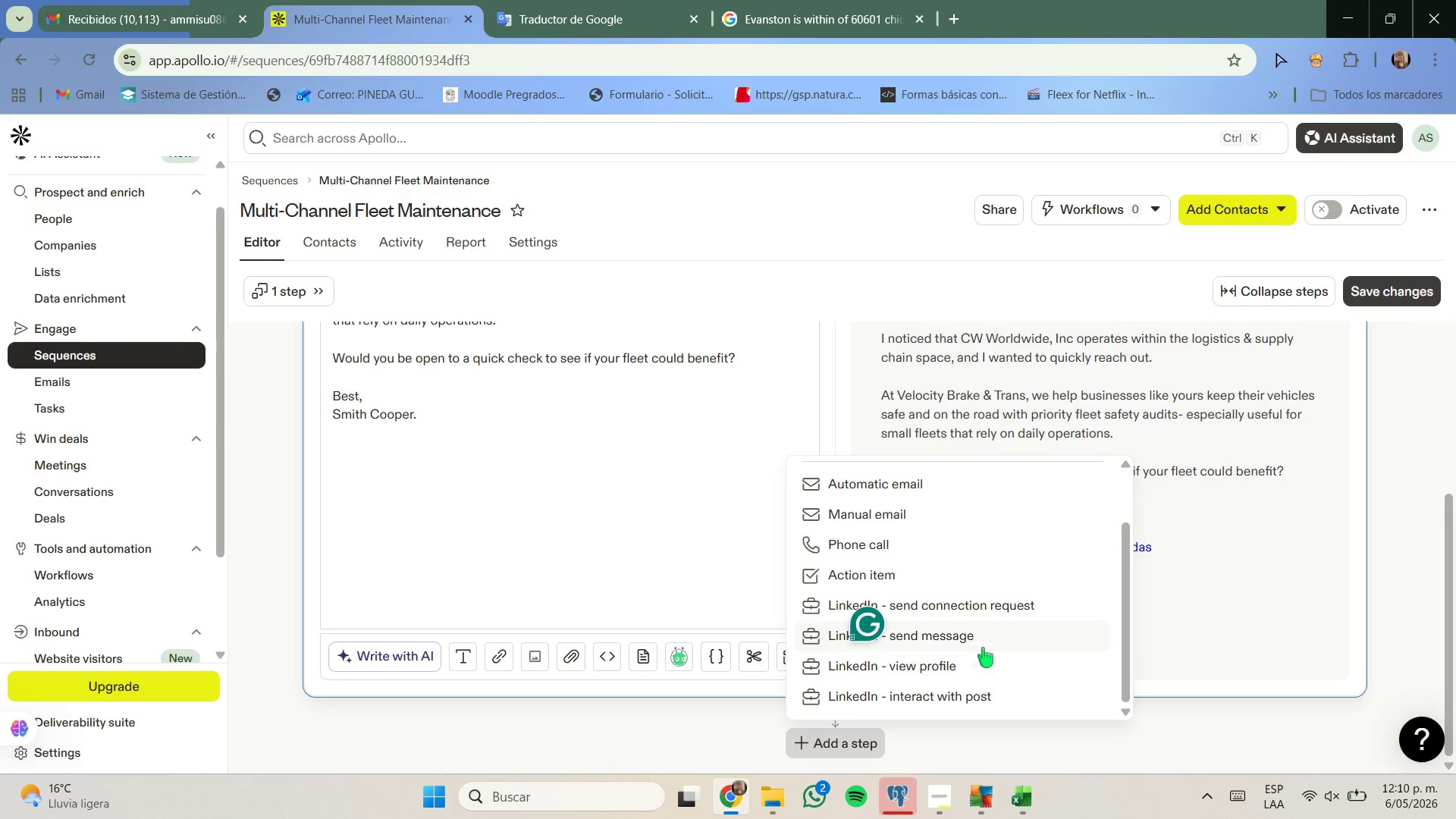 
left_click([999, 598])
 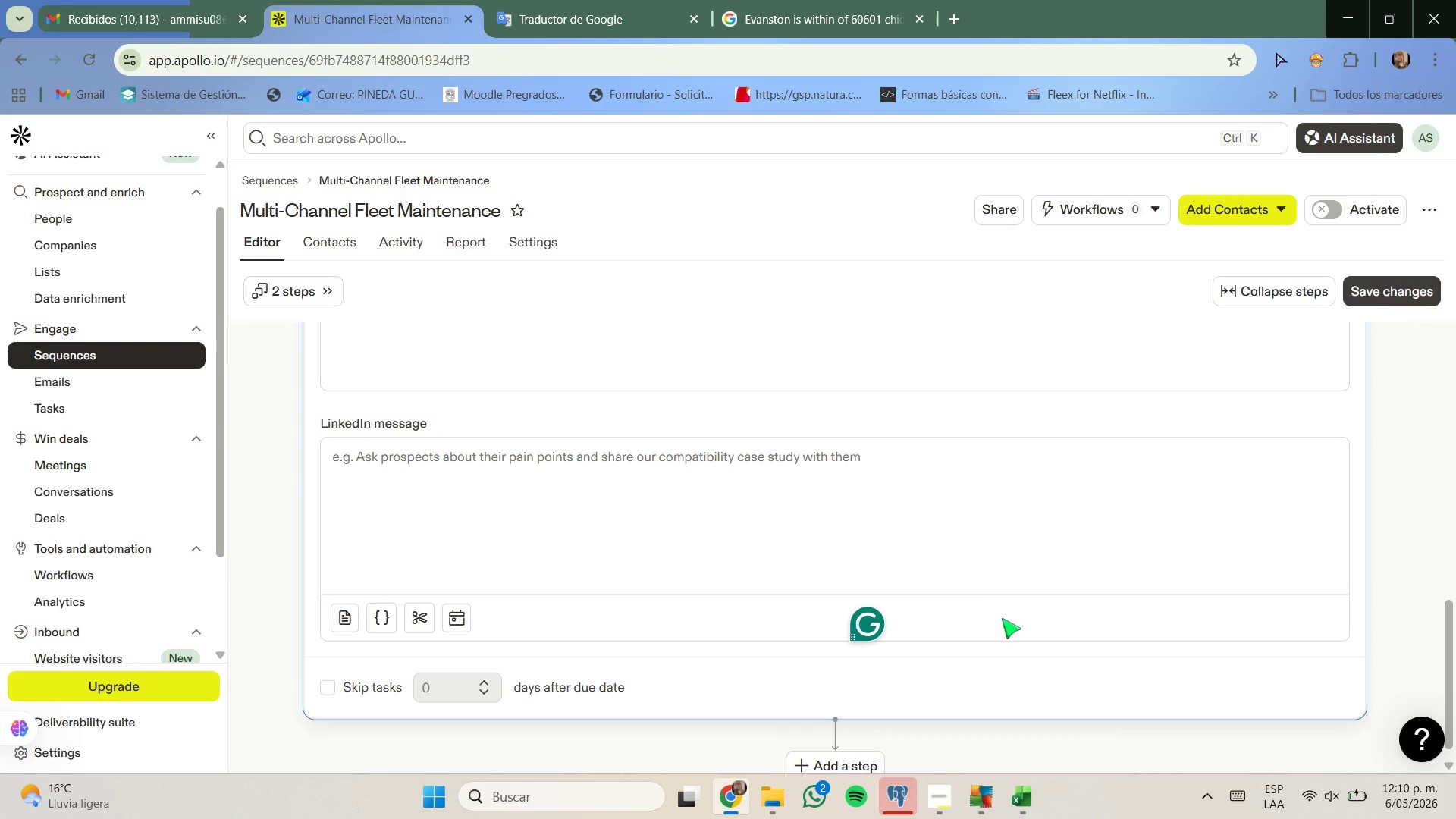 
scroll: coordinate [1006, 622], scroll_direction: down, amount: 1.0
 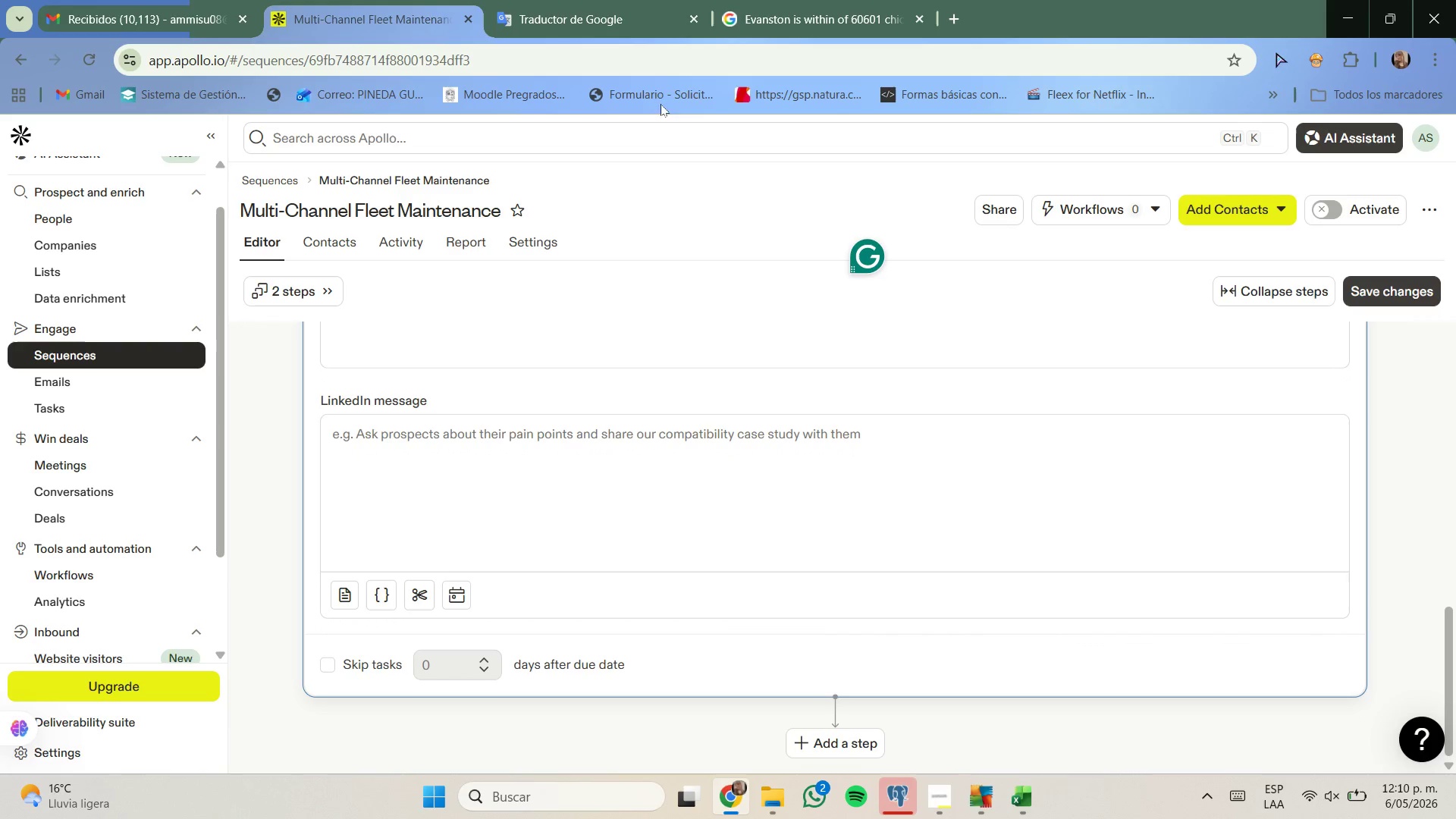 
left_click([633, 24])
 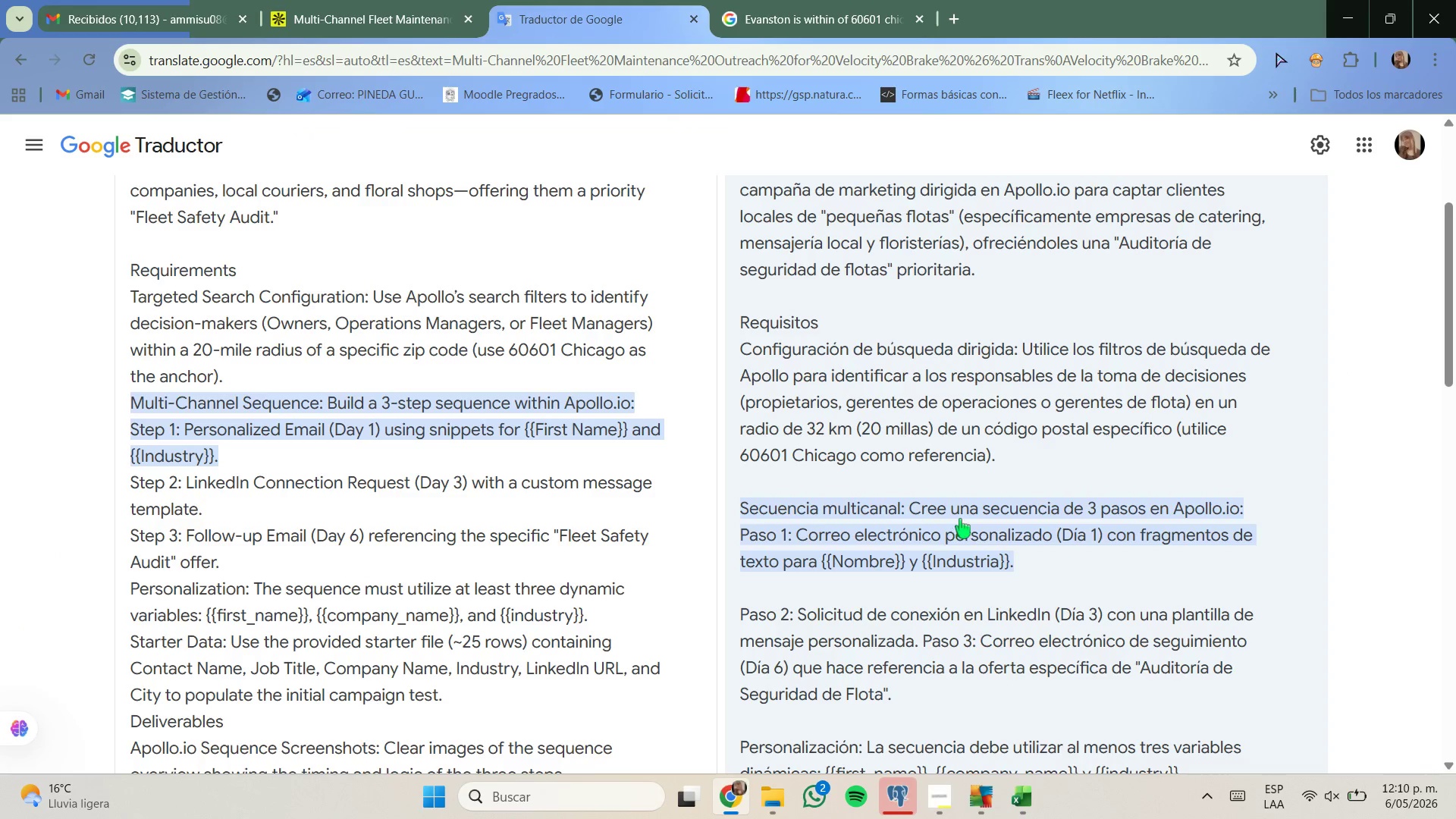 
scroll: coordinate [959, 531], scroll_direction: down, amount: 1.0
 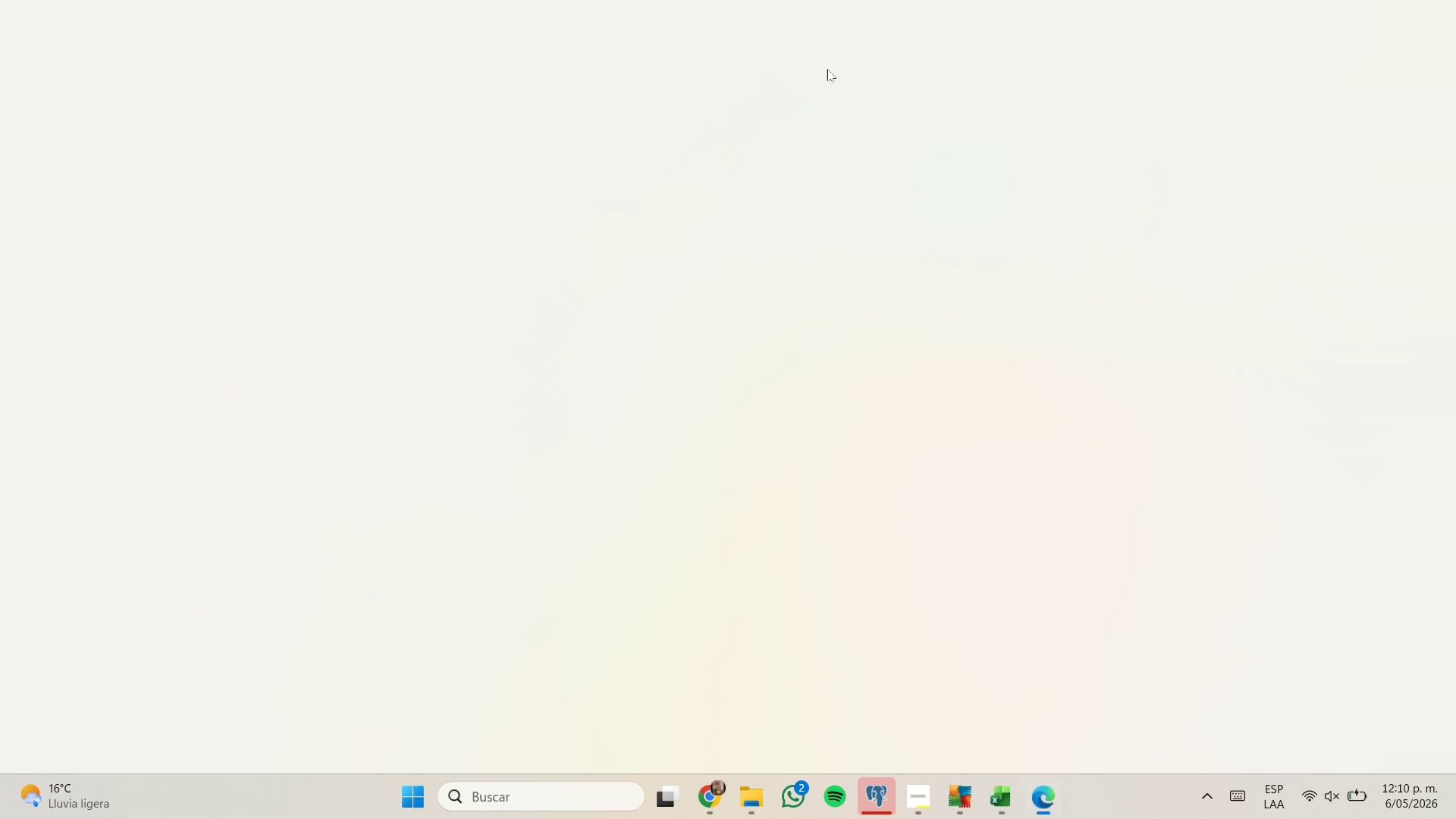 
left_click([1360, 14])
 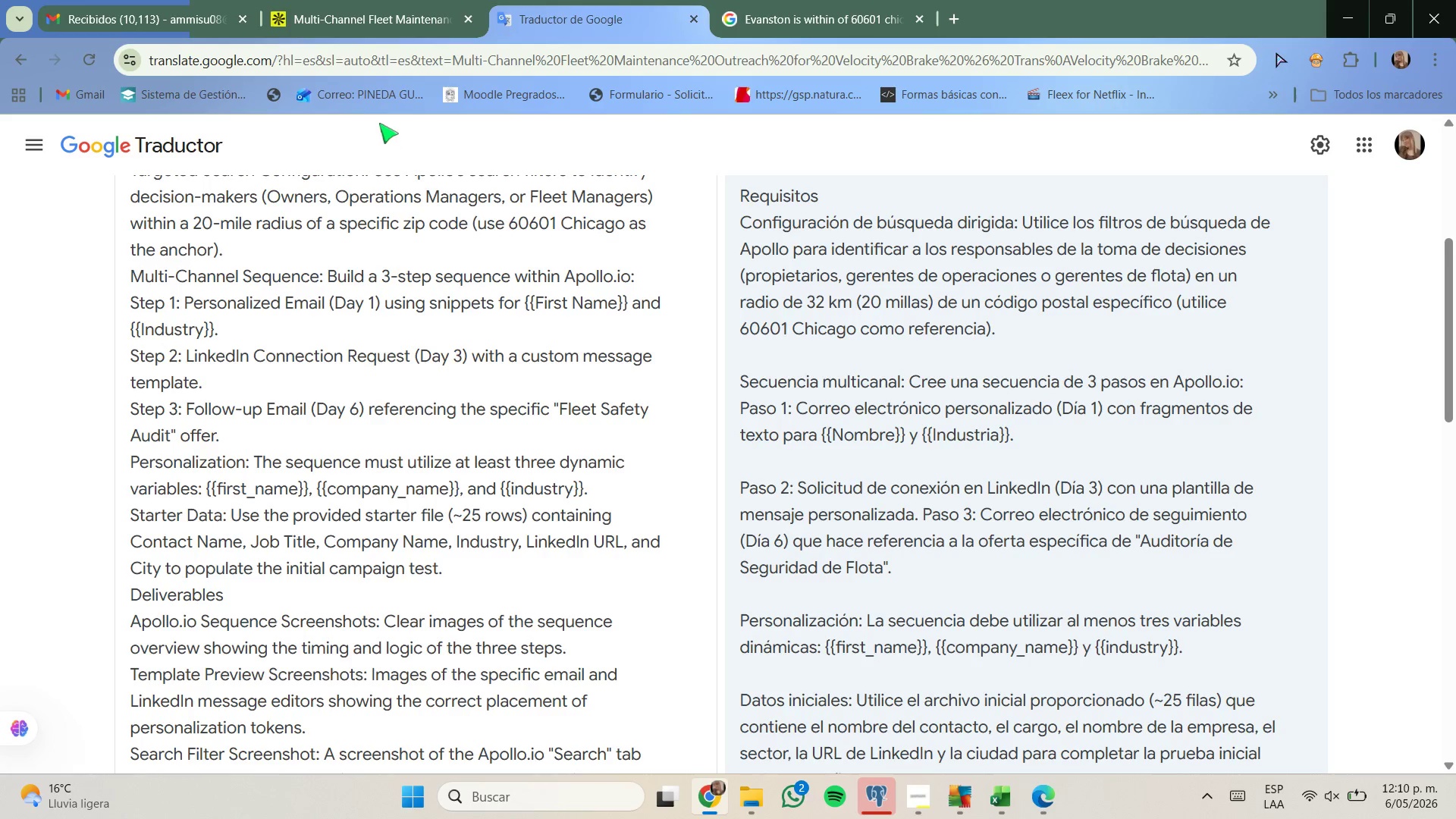 
left_click([394, 0])
 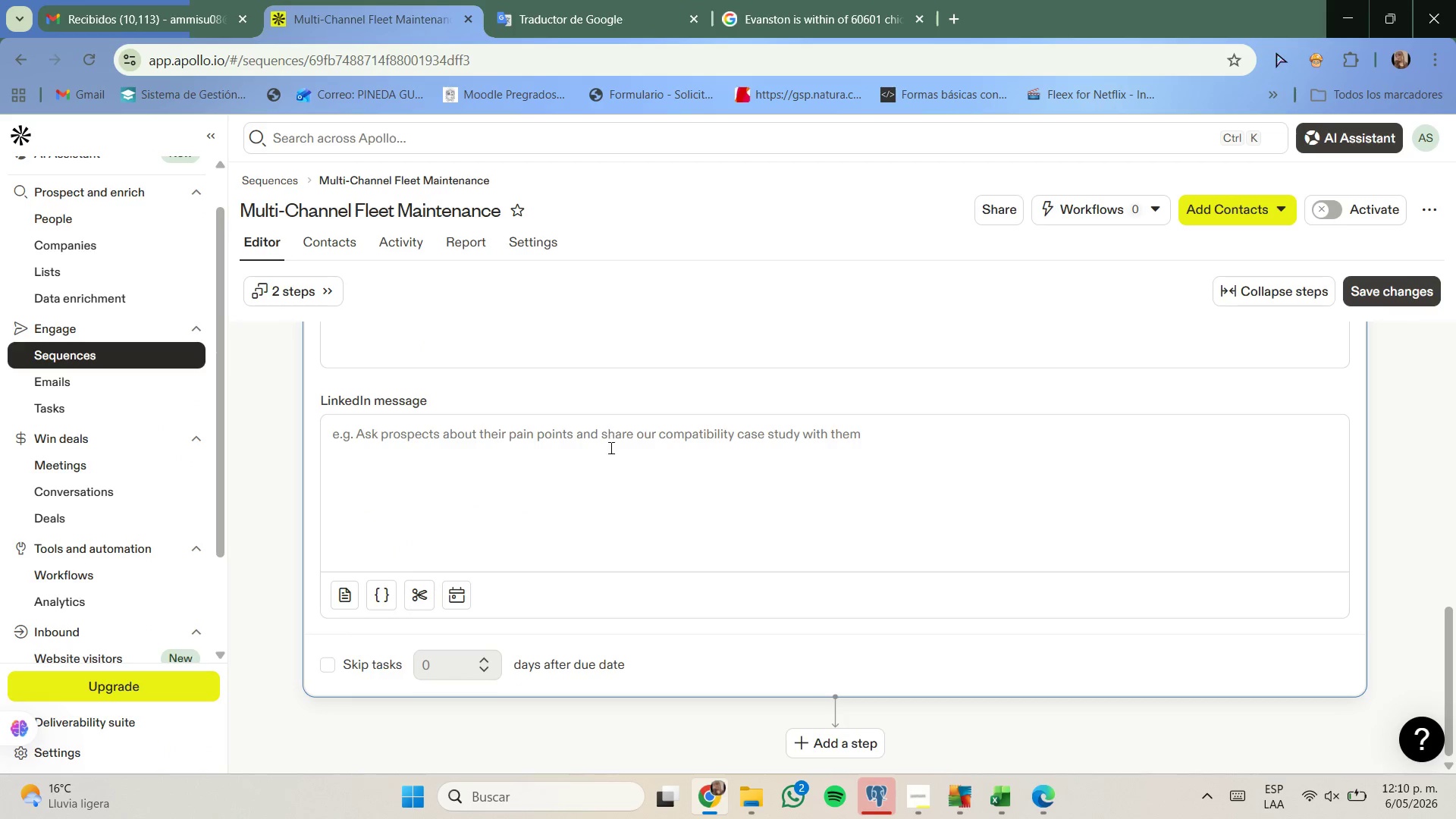 
scroll: coordinate [608, 450], scroll_direction: up, amount: 2.0
 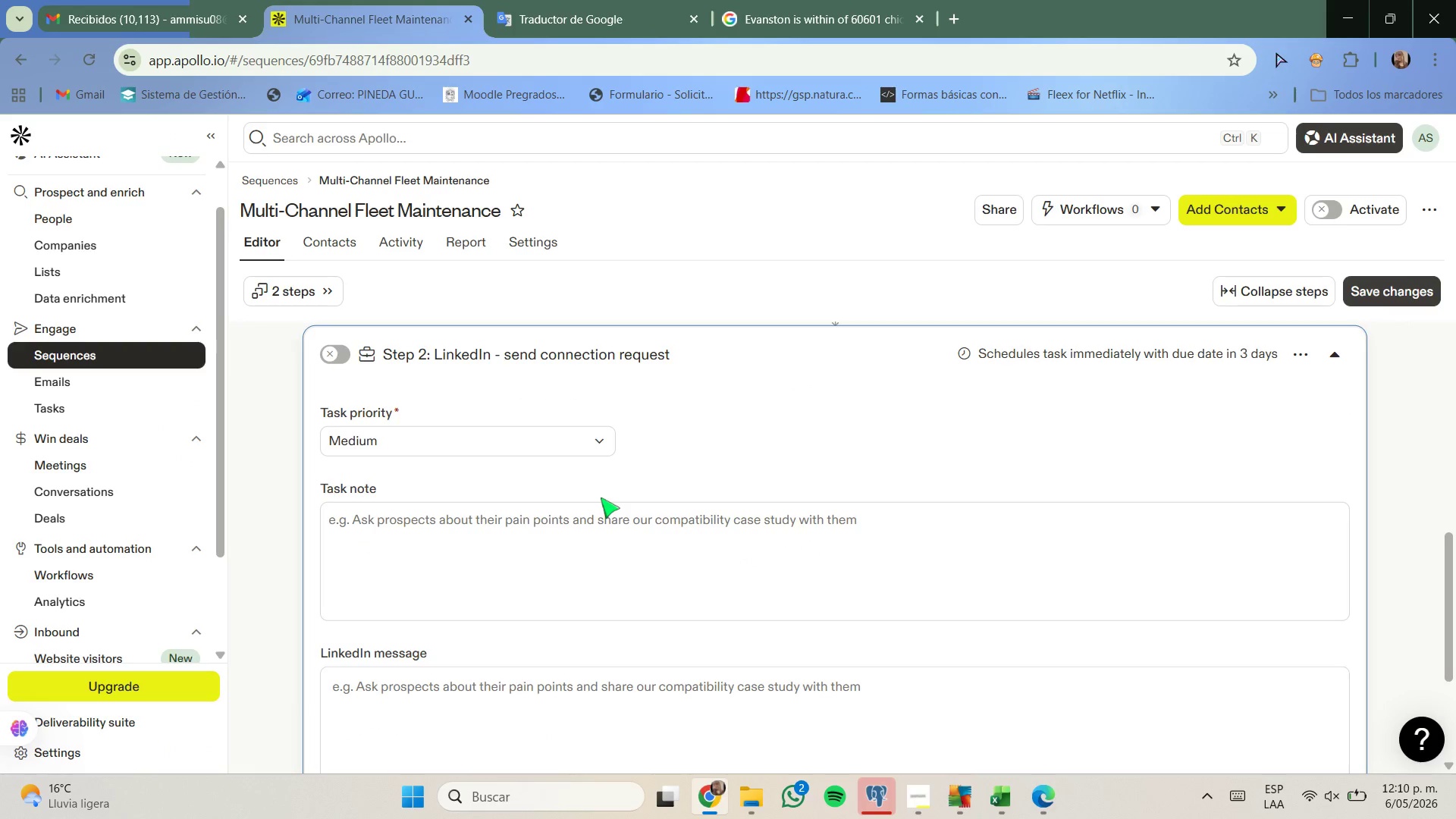 
scroll: coordinate [601, 497], scroll_direction: down, amount: 1.0
 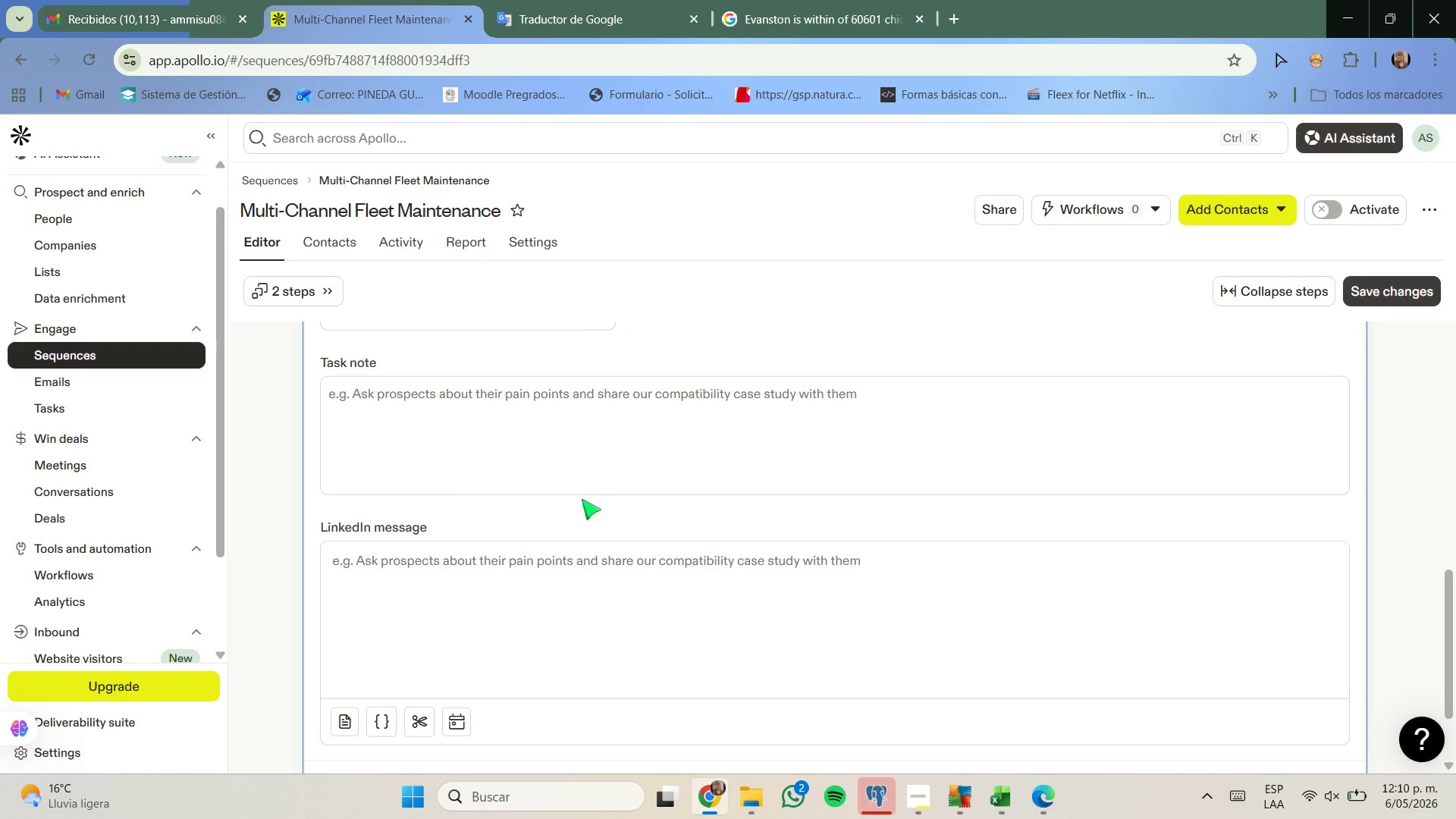 
scroll: coordinate [446, 499], scroll_direction: up, amount: 8.0
 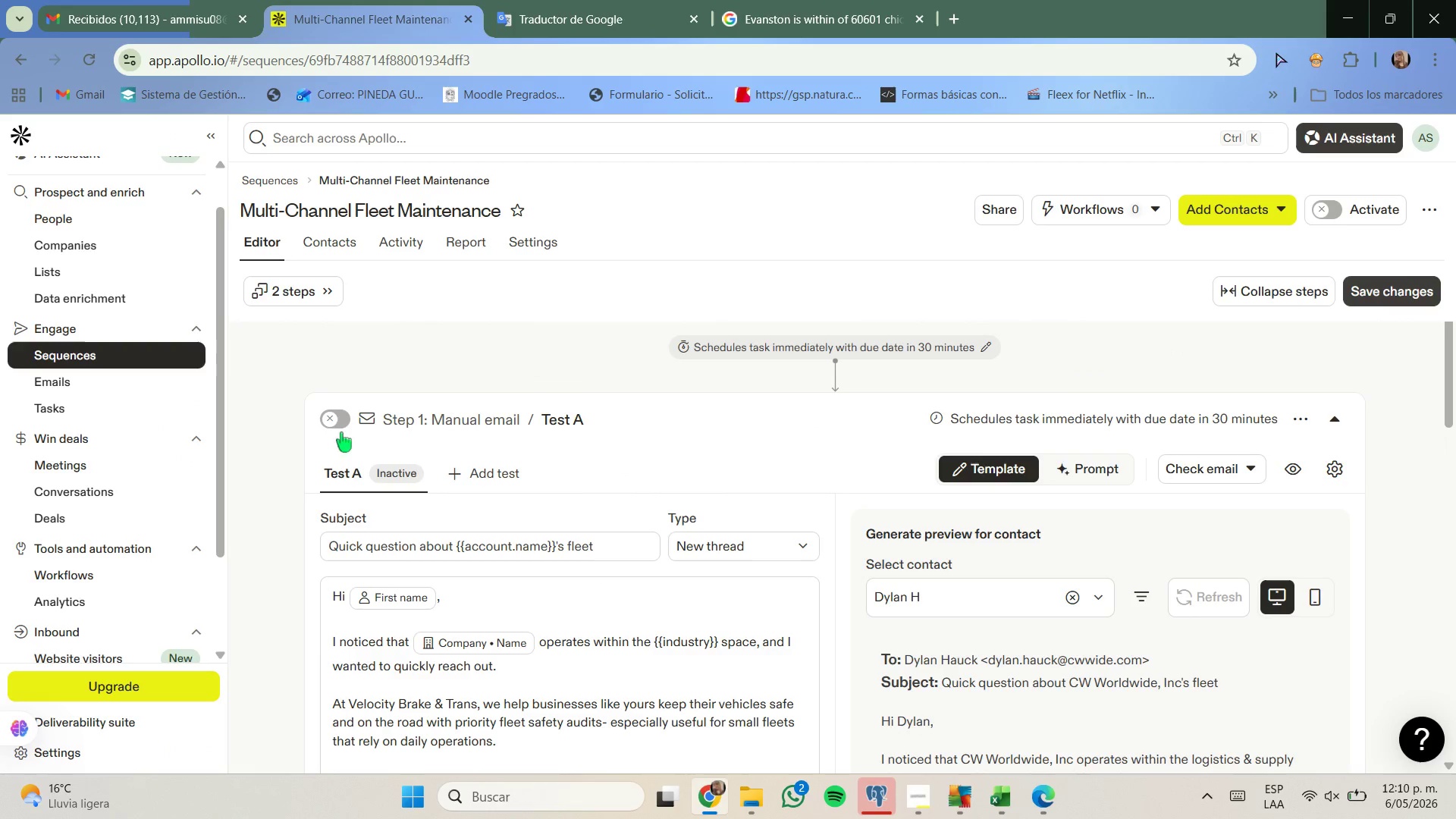 
left_click([337, 426])
 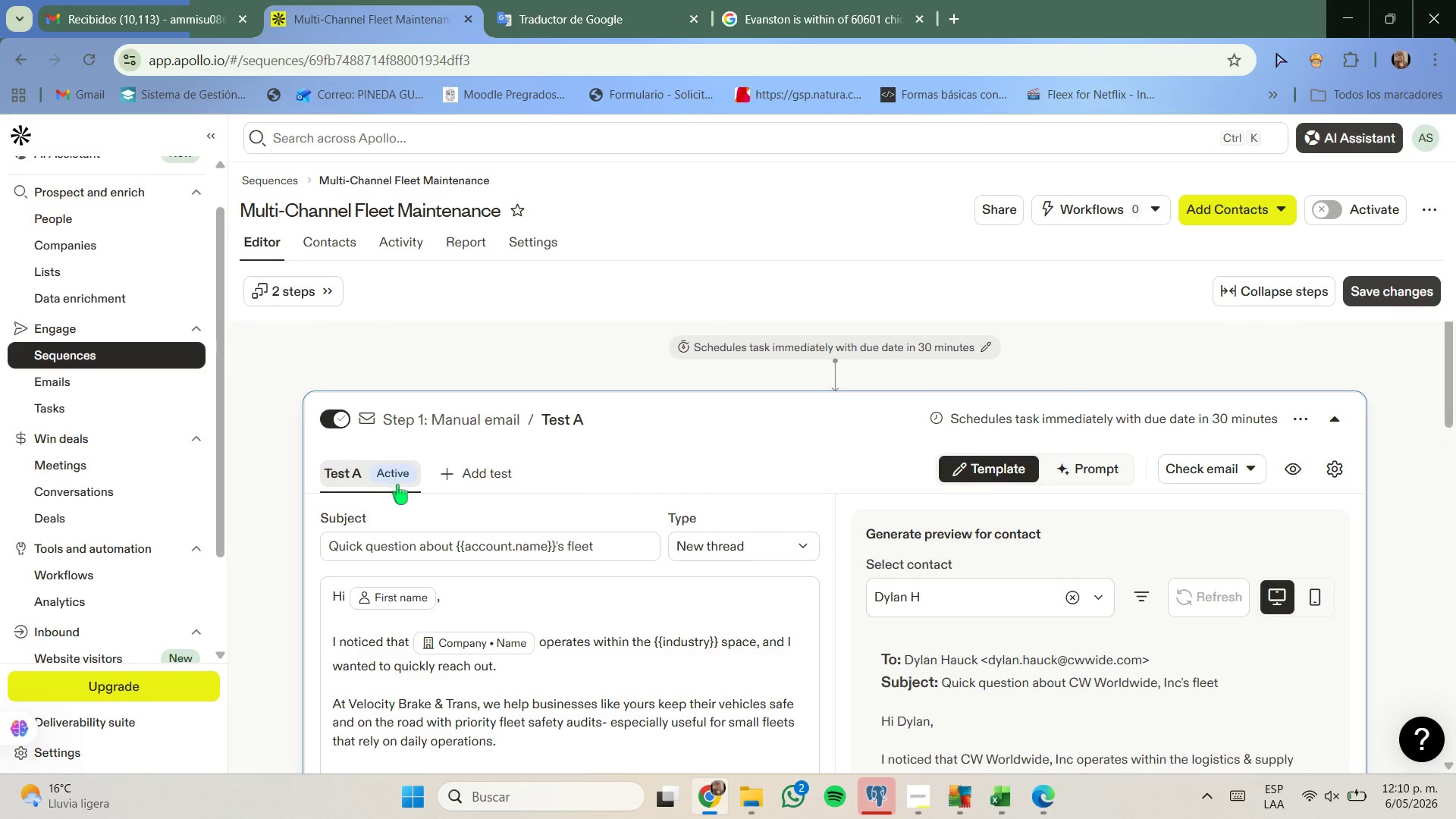 
scroll: coordinate [398, 500], scroll_direction: down, amount: 6.0
 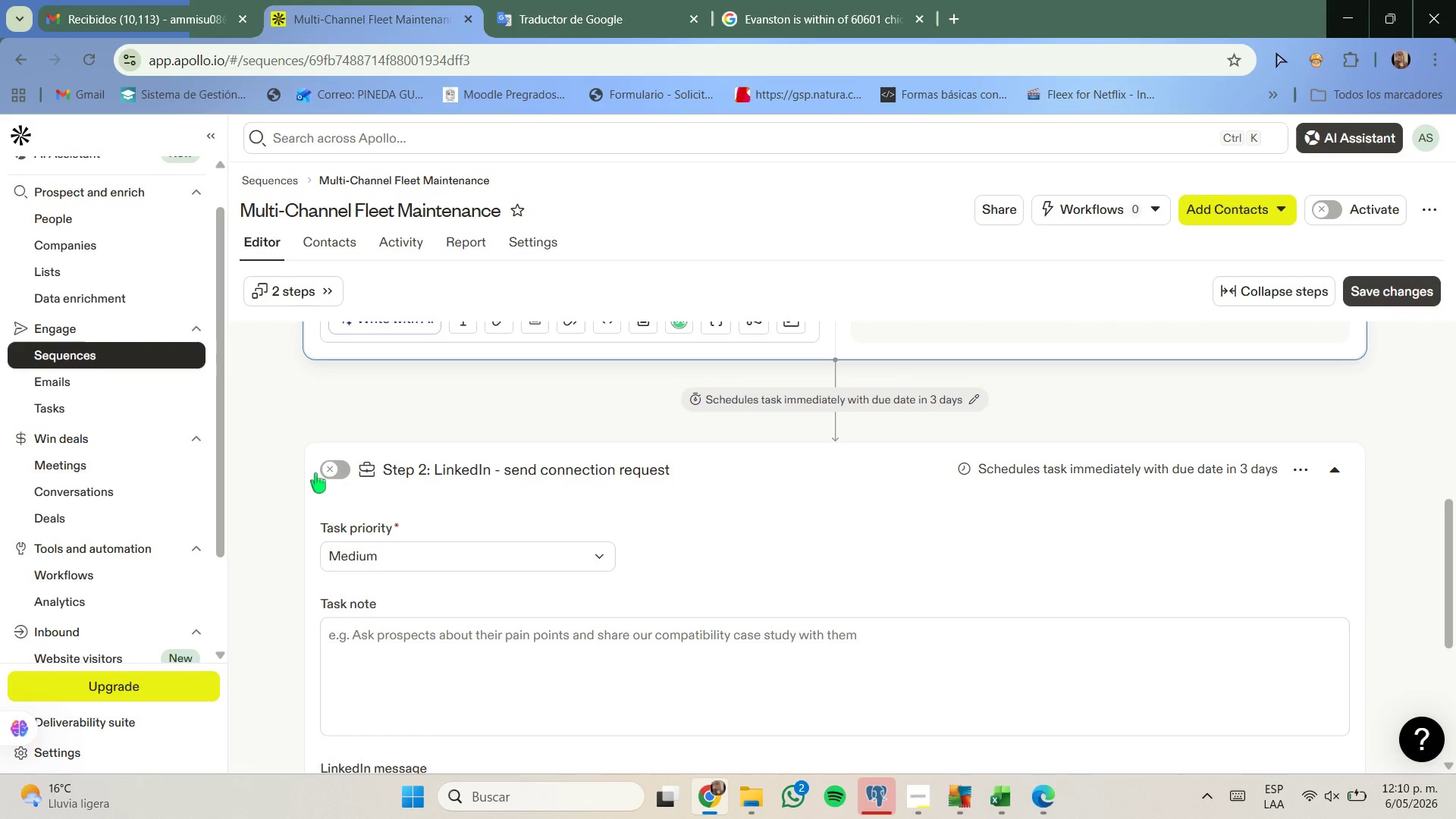 
left_click([325, 475])
 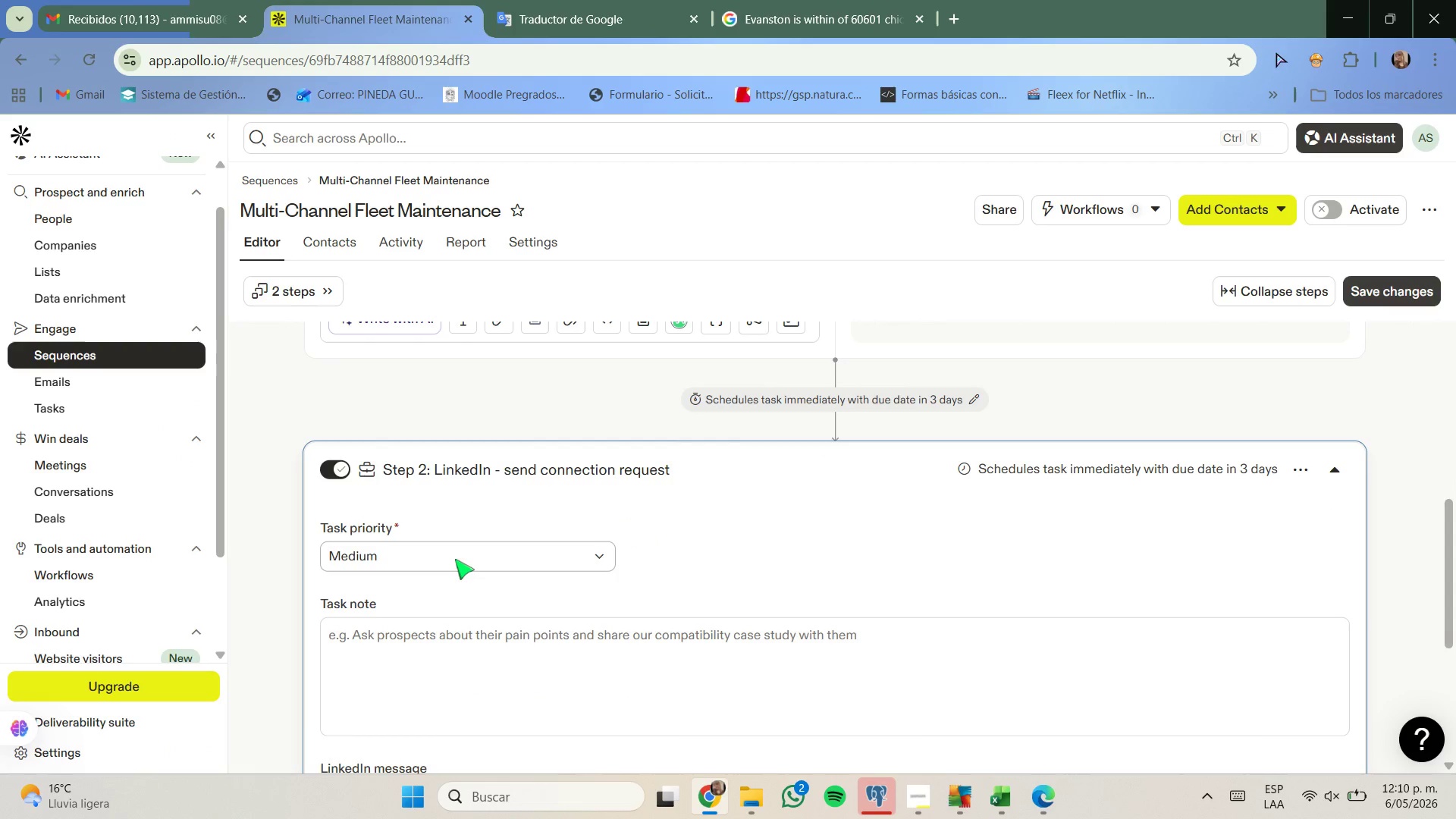 
scroll: coordinate [455, 560], scroll_direction: down, amount: 4.0
 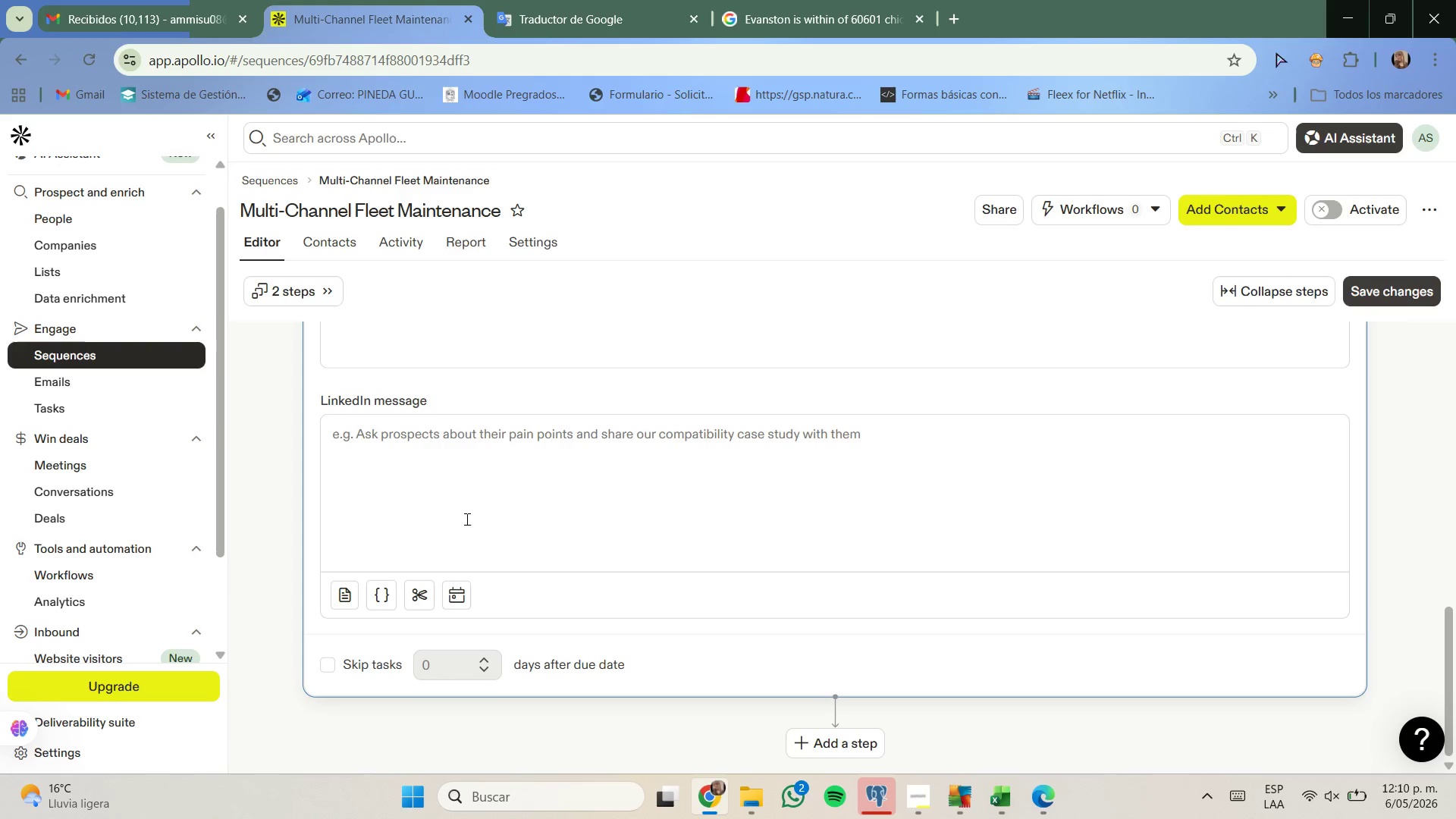 
left_click([466, 518])
 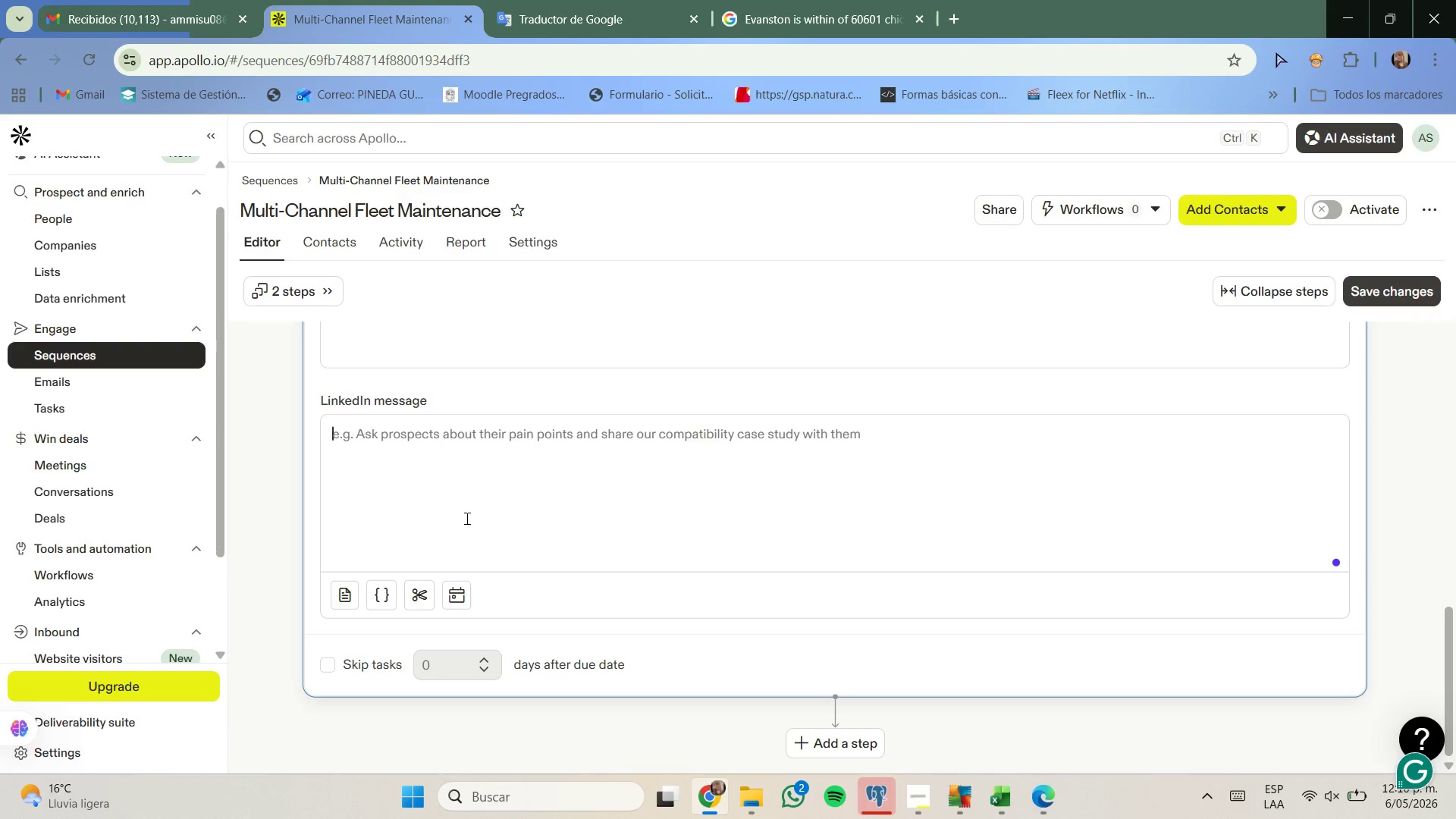 
key(CapsLock)
 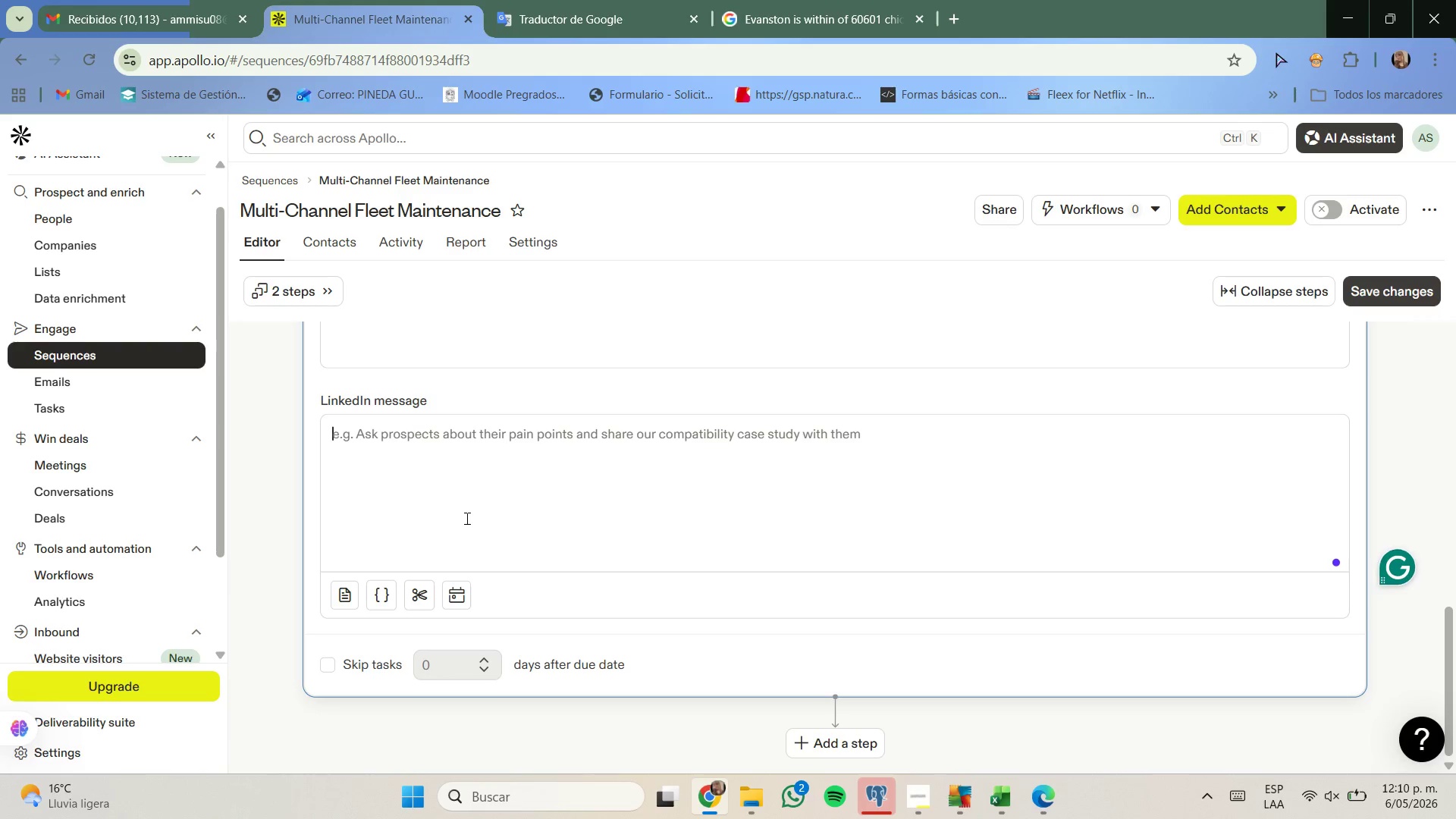 
key(H)
 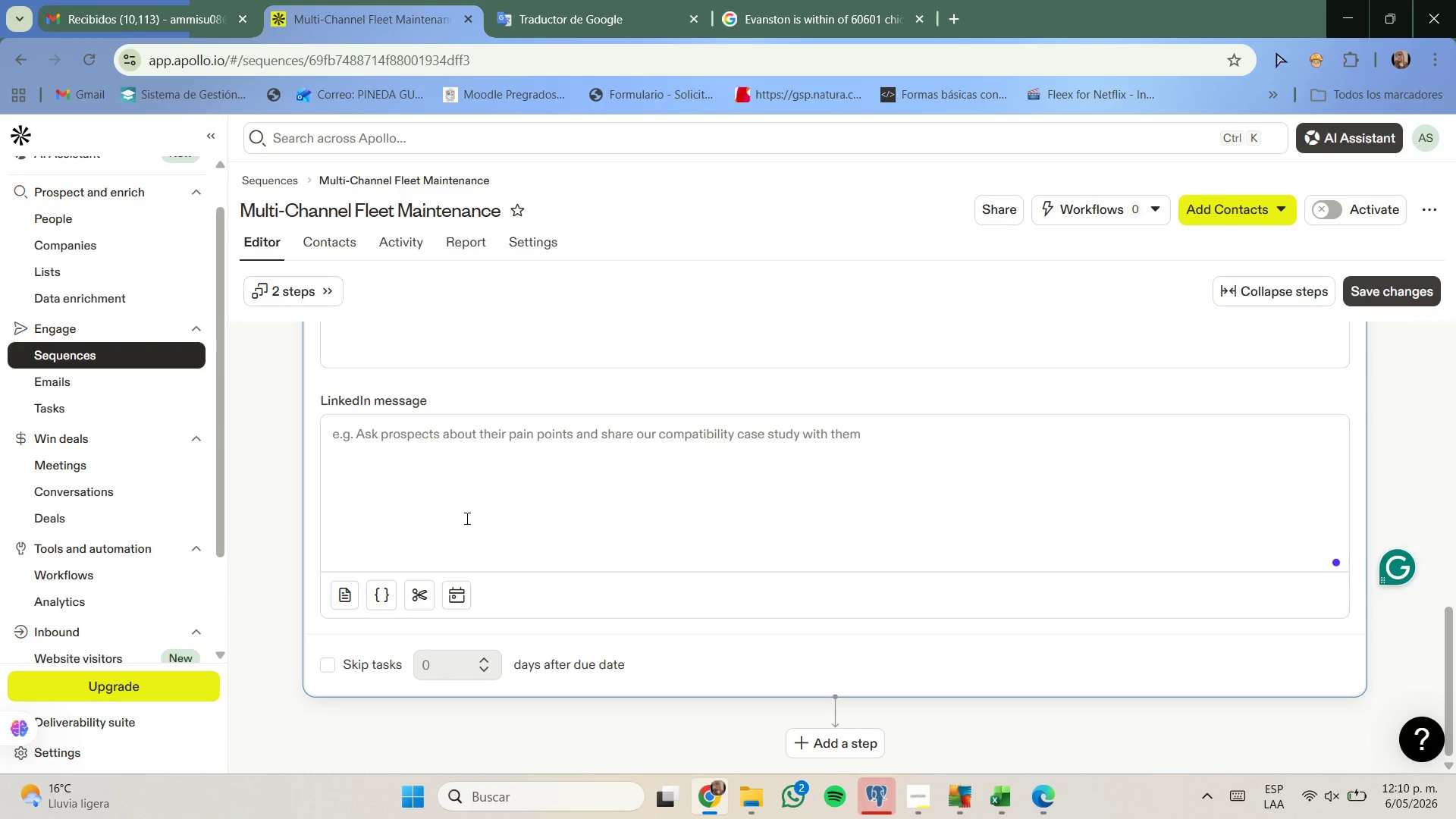 
key(CapsLock)
 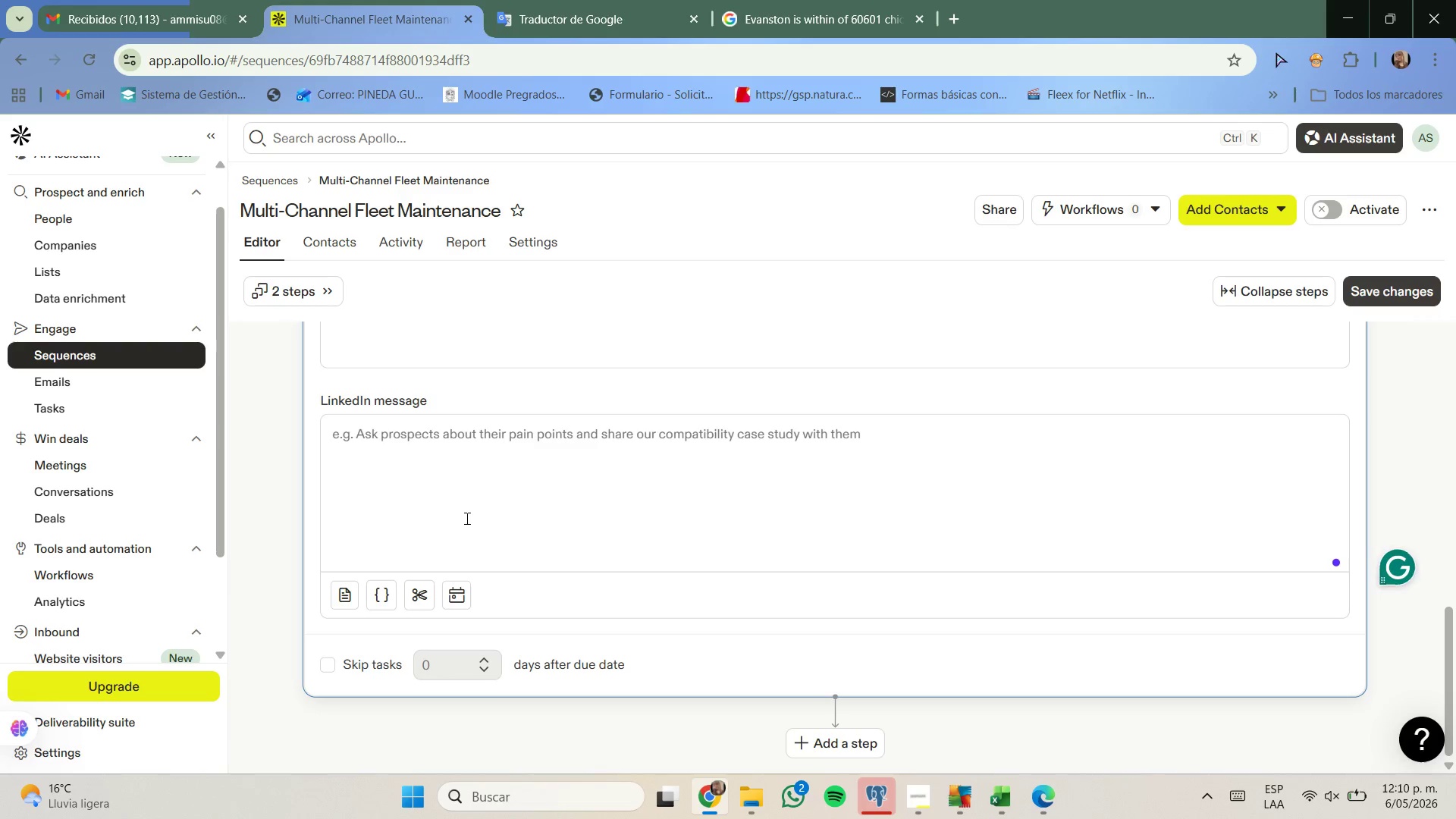 
key(I)
 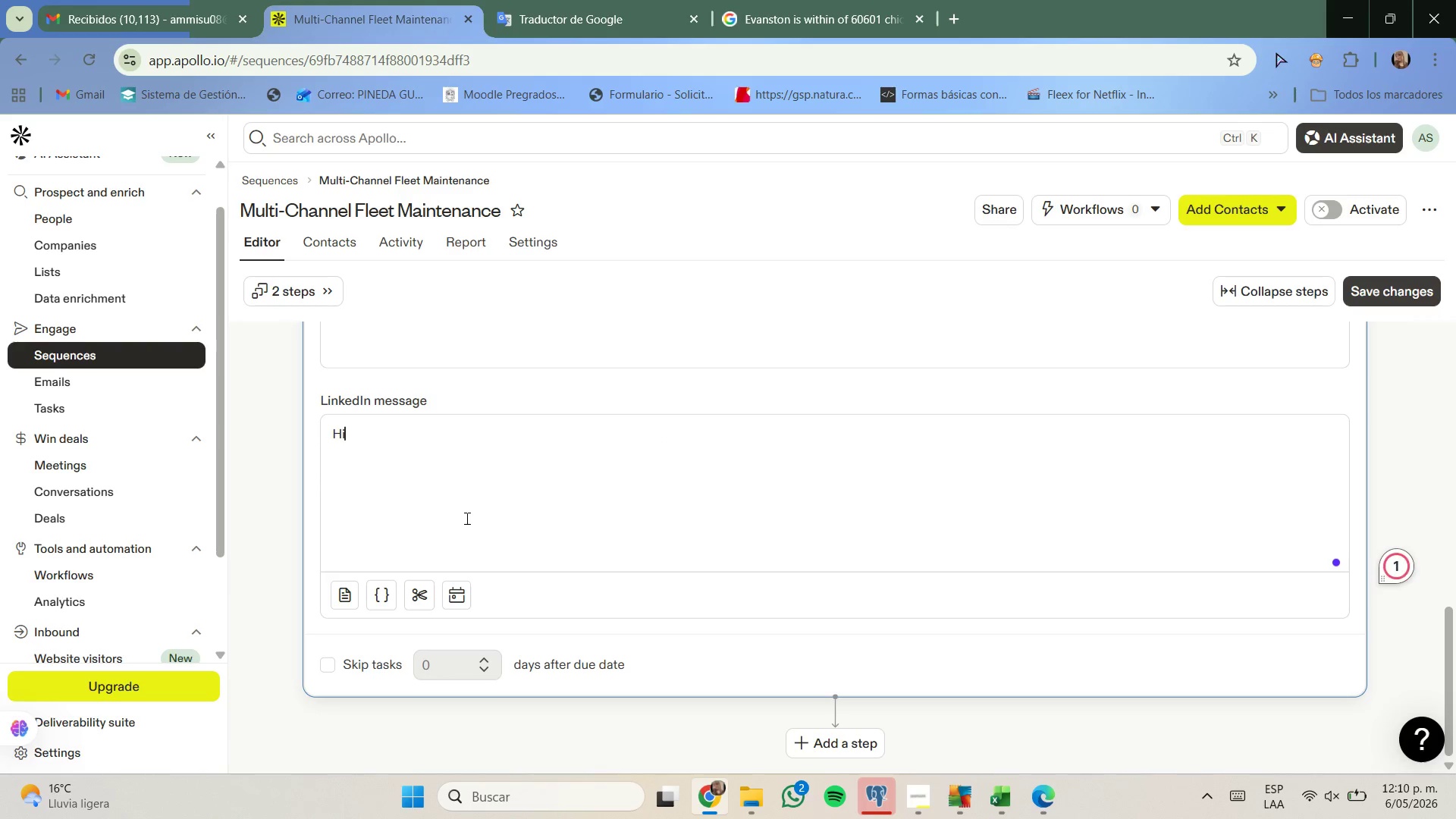 
key(Space)
 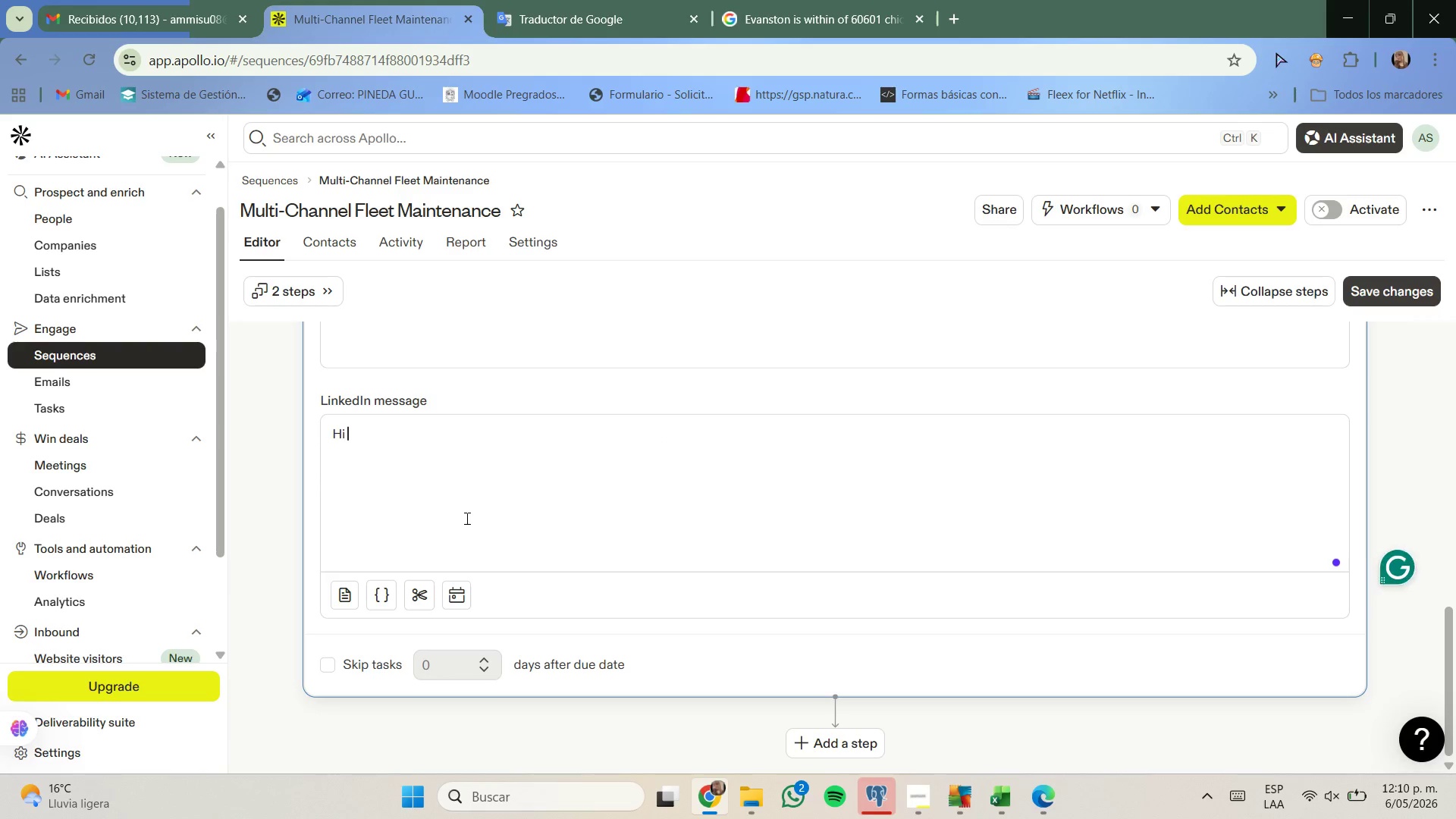 
key(Quote)
 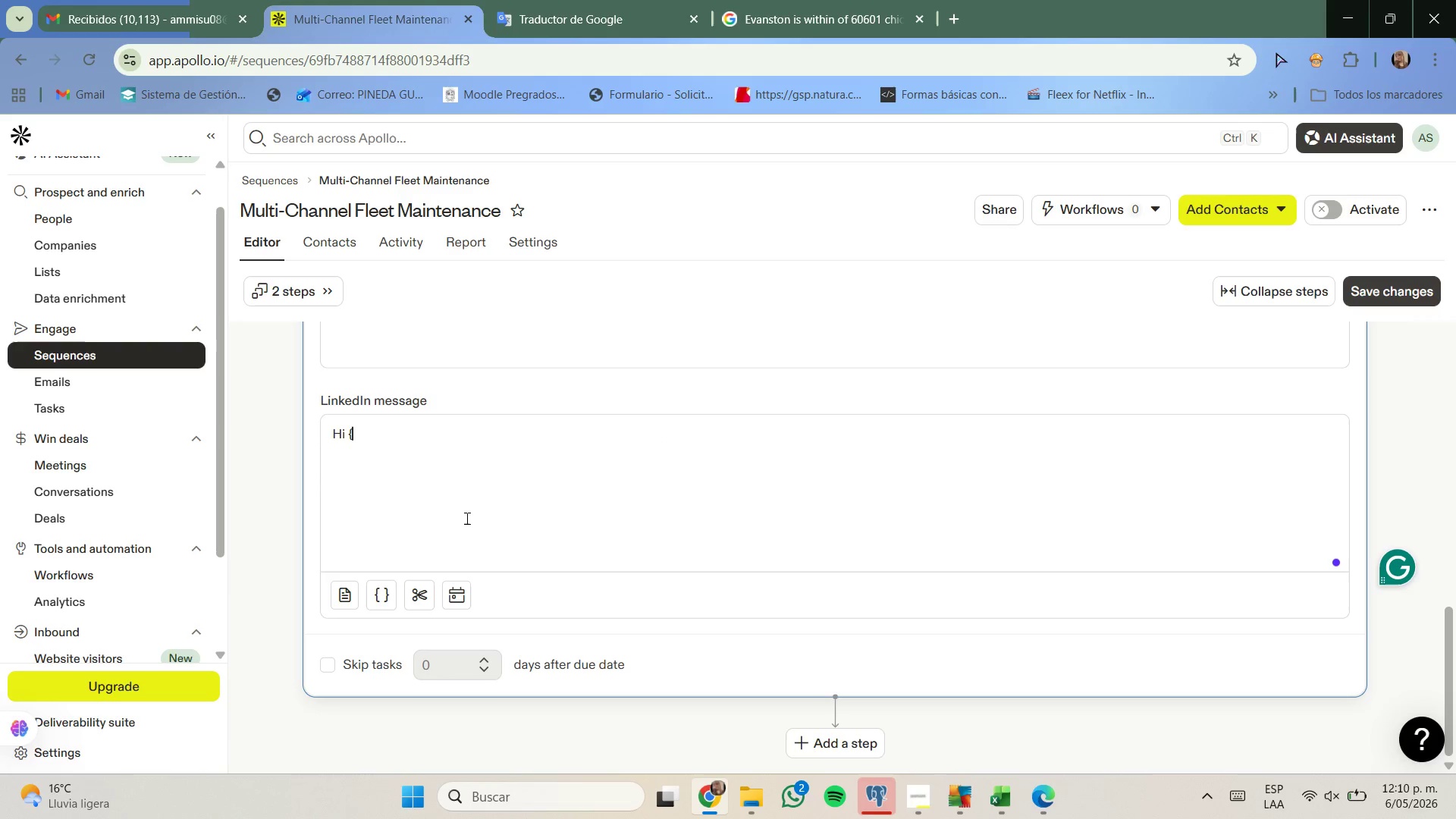 
key(Quote)
 